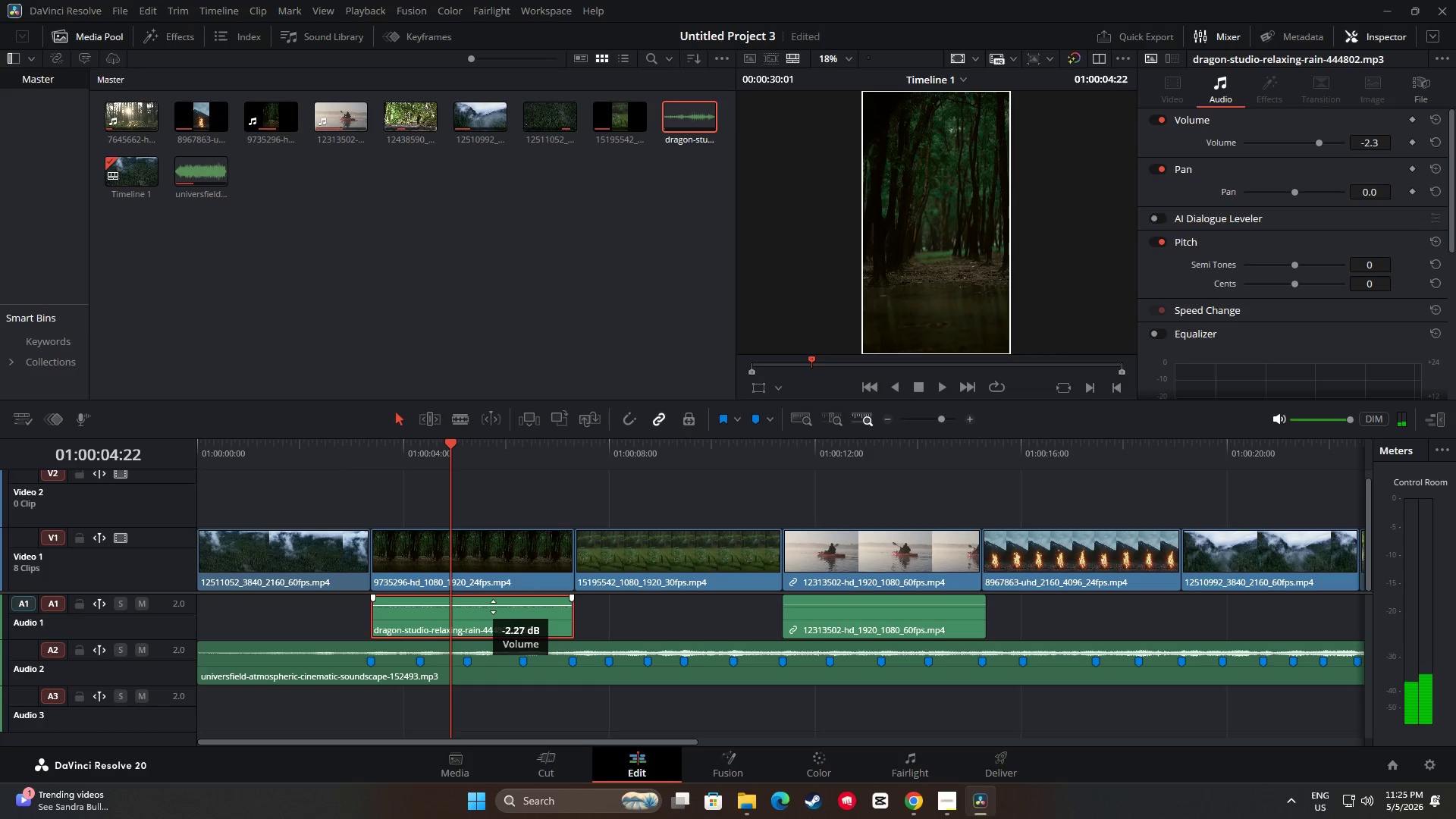 
left_click_drag(start_coordinate=[459, 448], to_coordinate=[353, 444])
 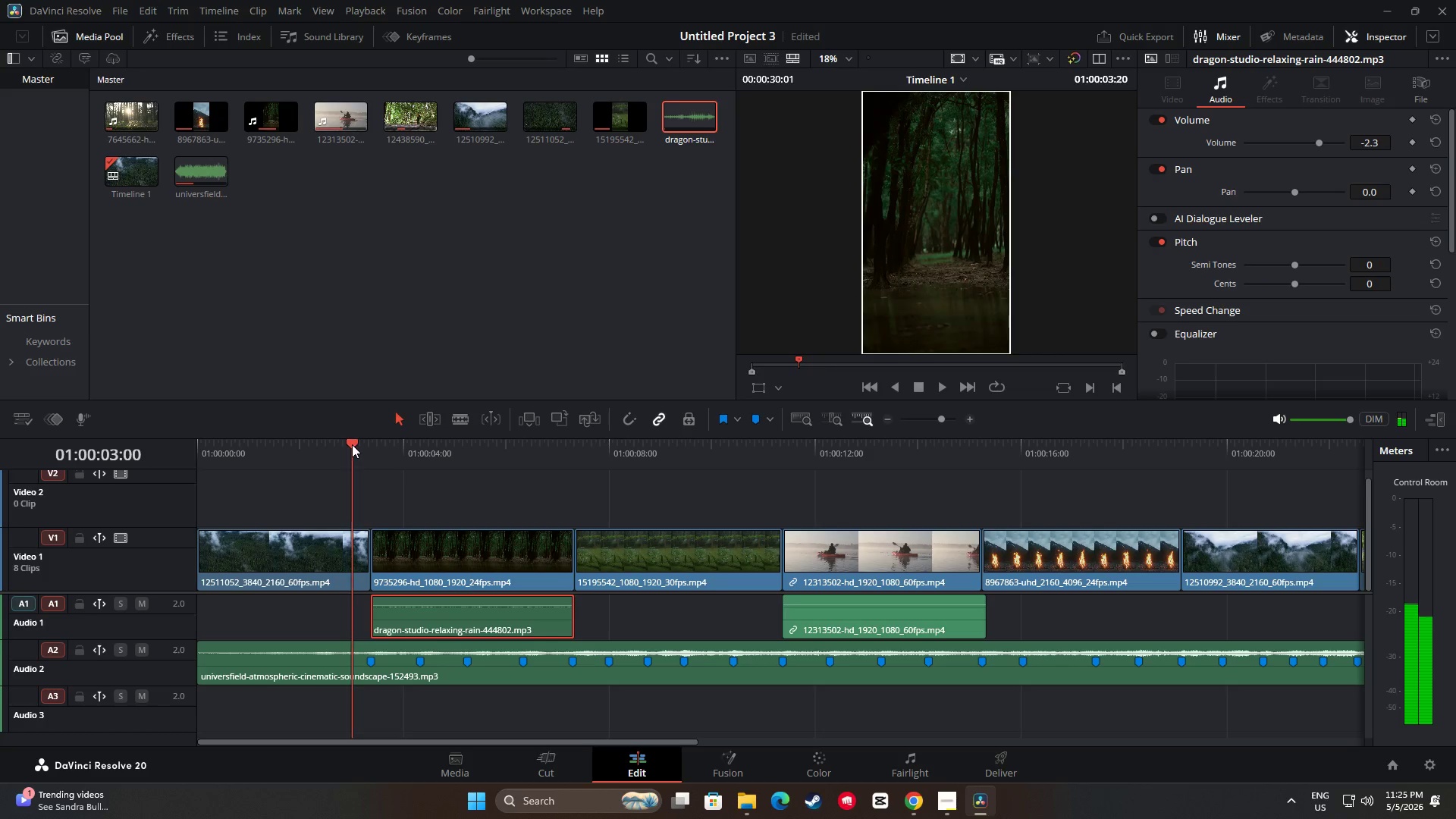 
key(Space)
 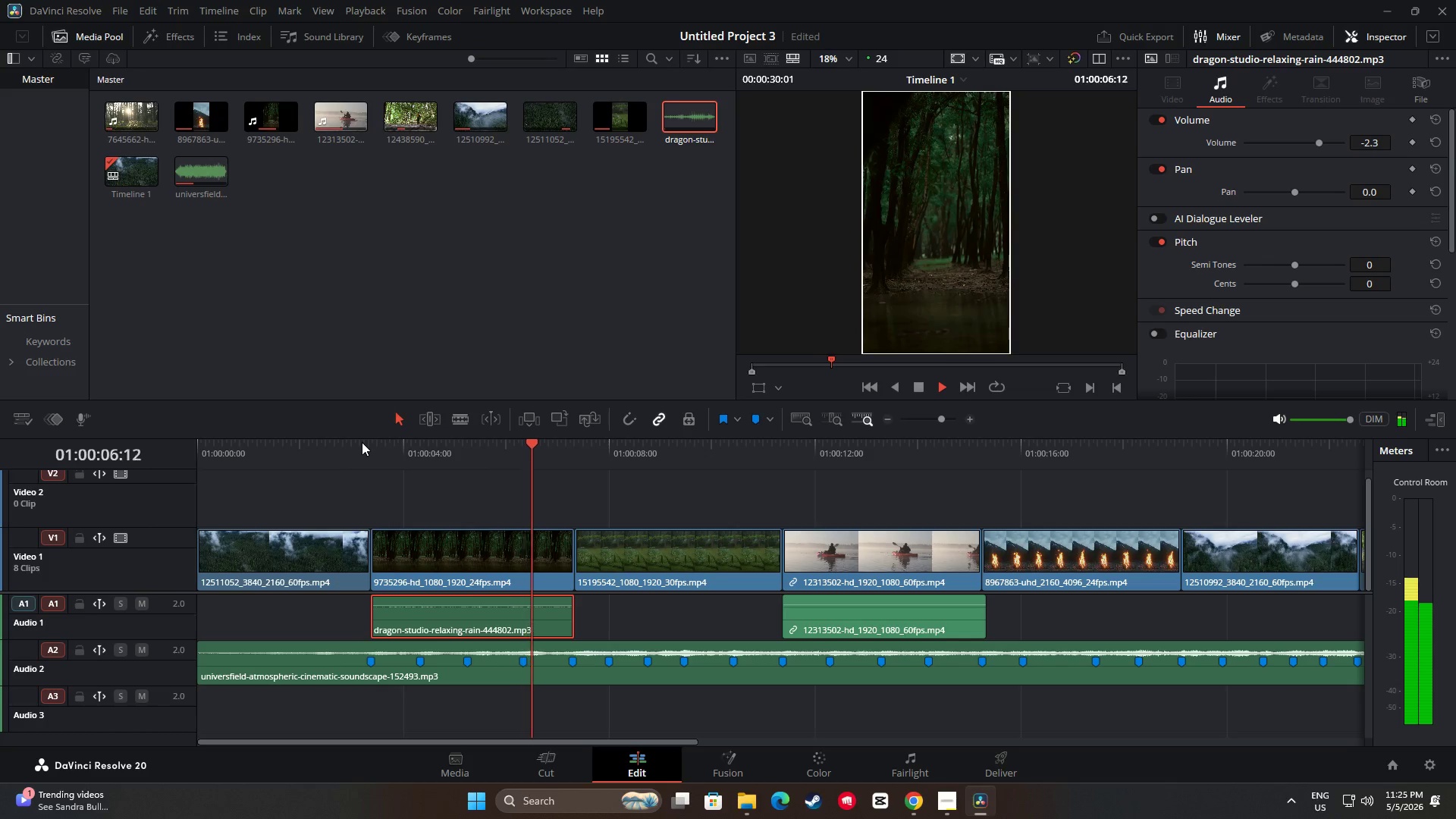 
wait(5.67)
 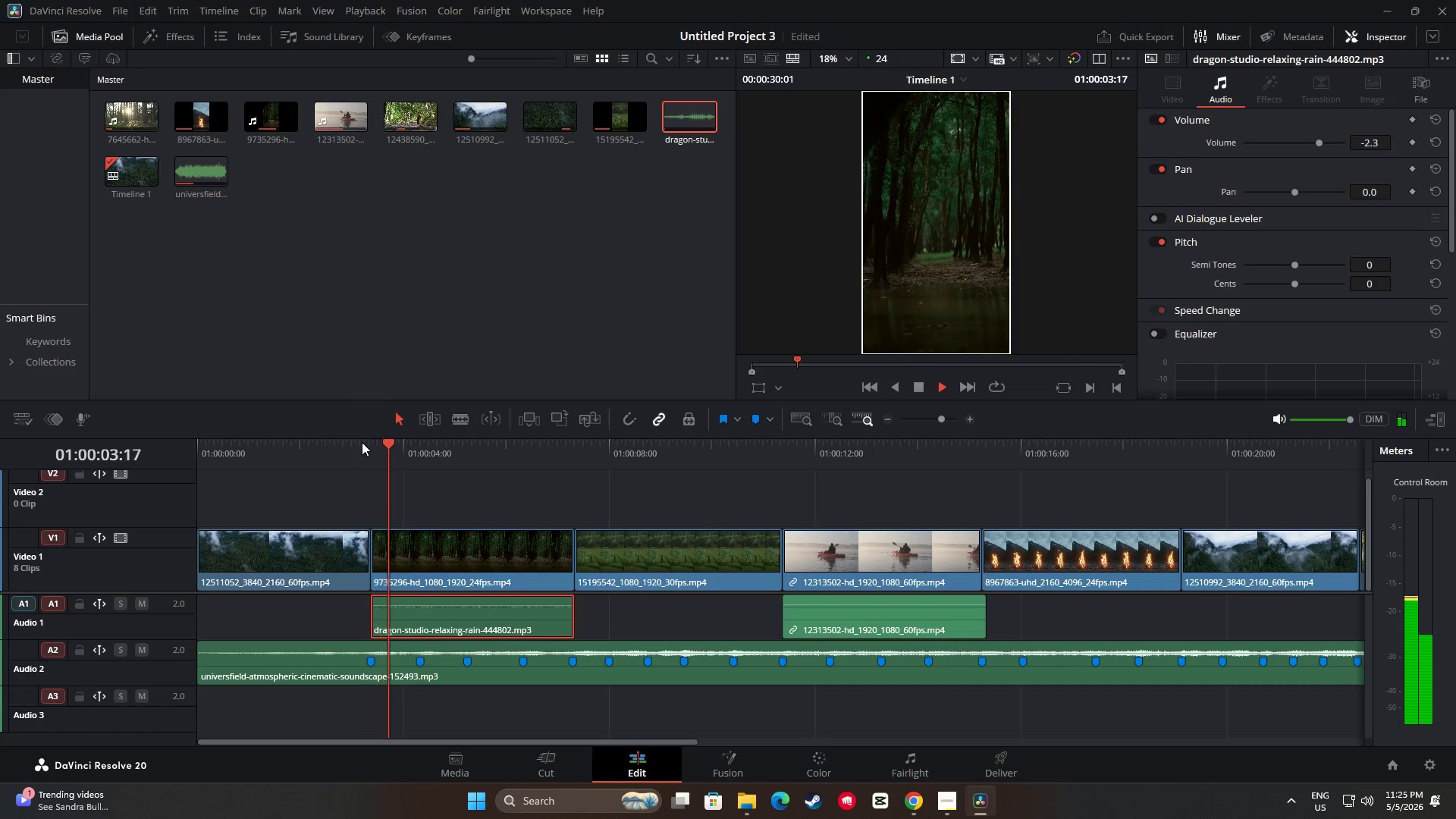 
key(Space)
 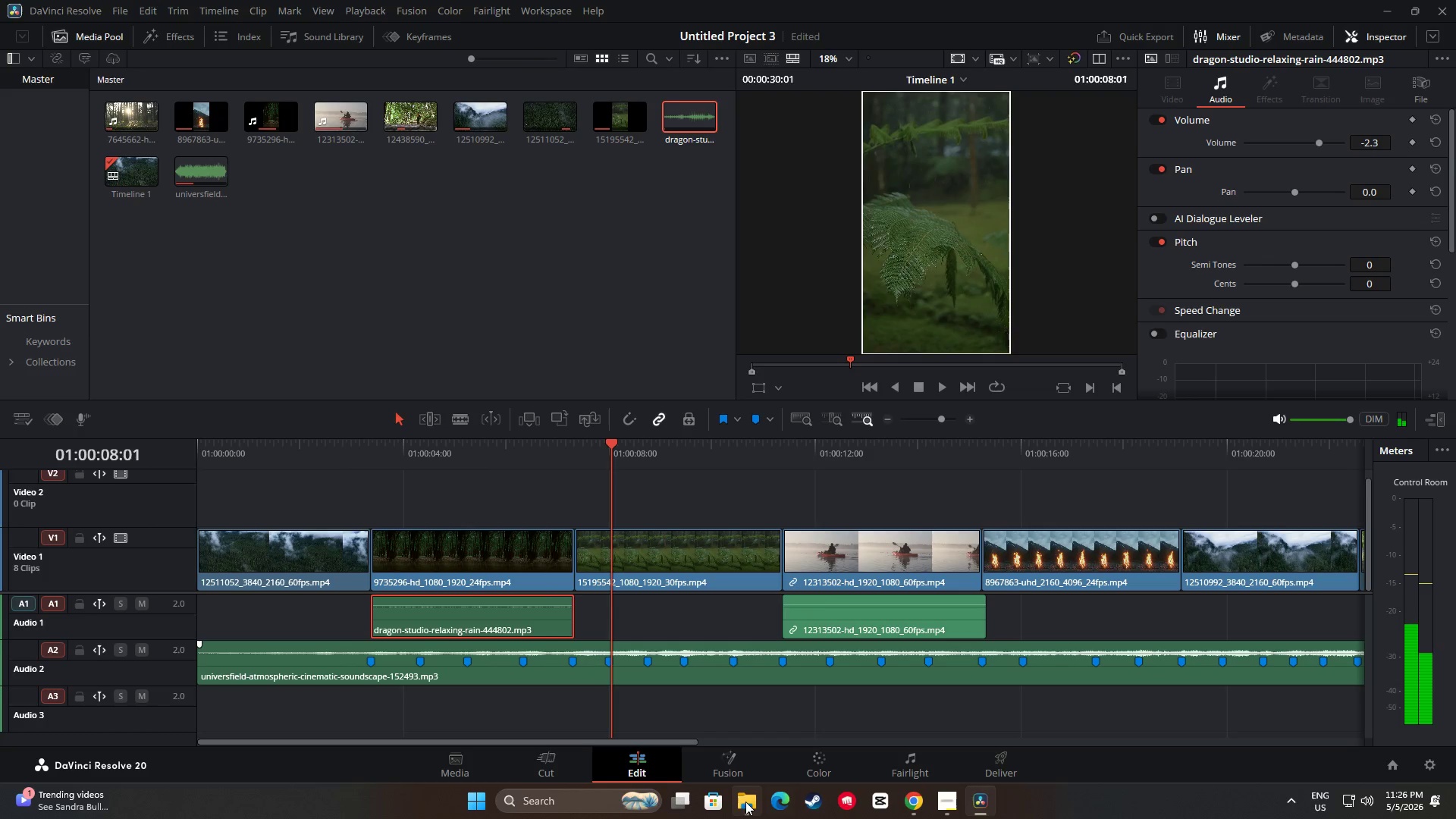 
left_click([745, 802])
 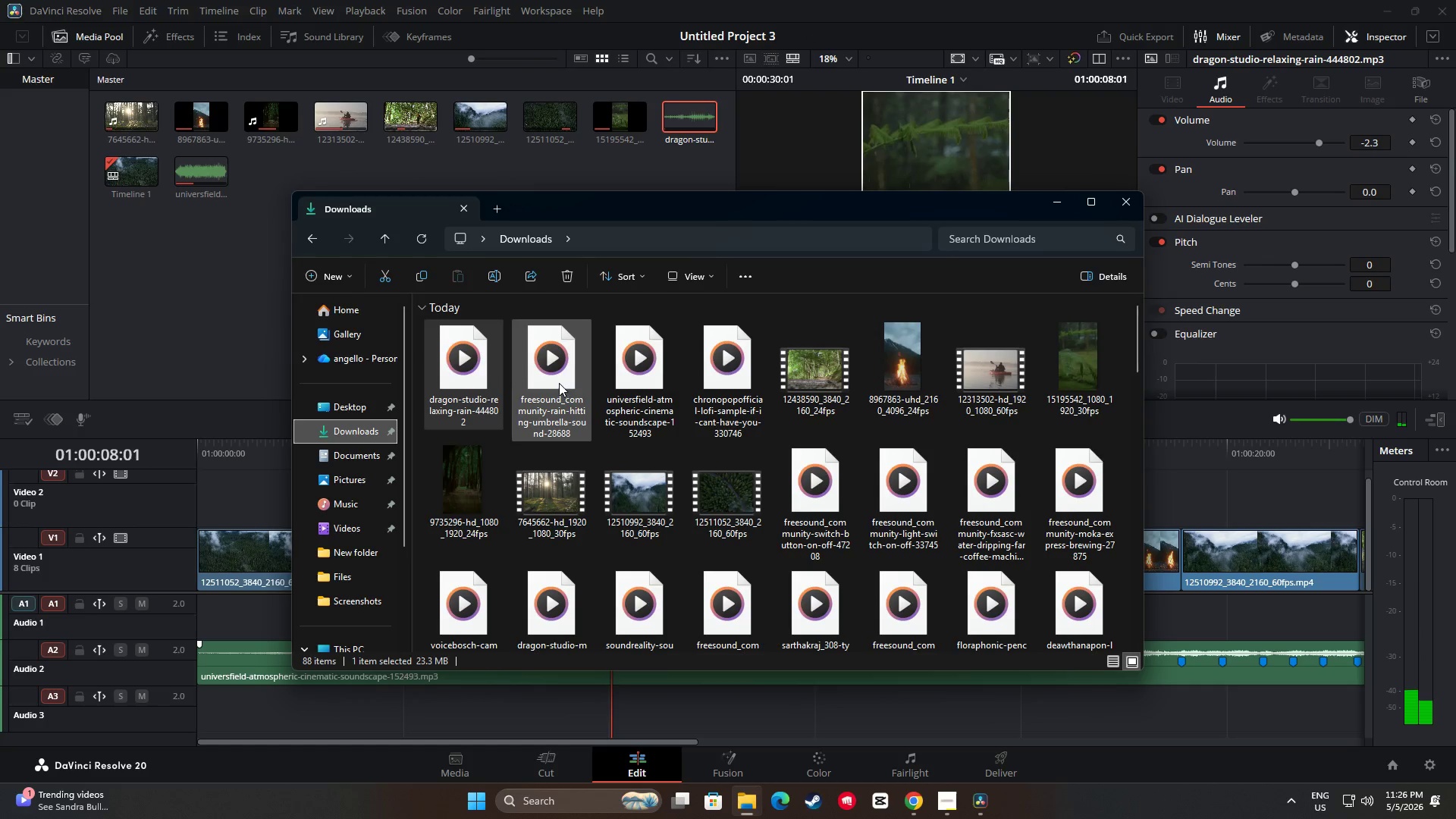 
left_click_drag(start_coordinate=[559, 383], to_coordinate=[405, 726])
 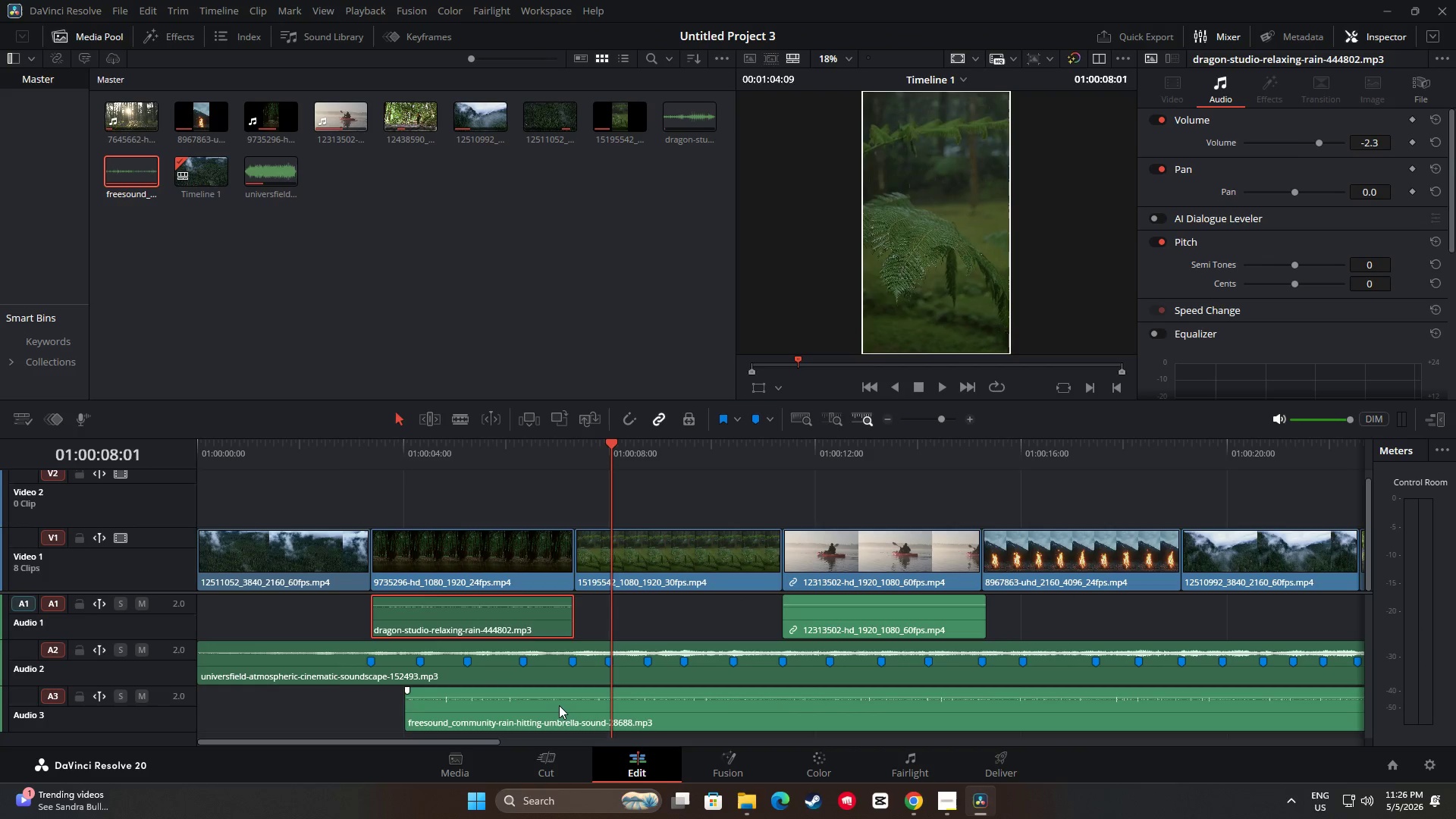 
key(Control+B)
 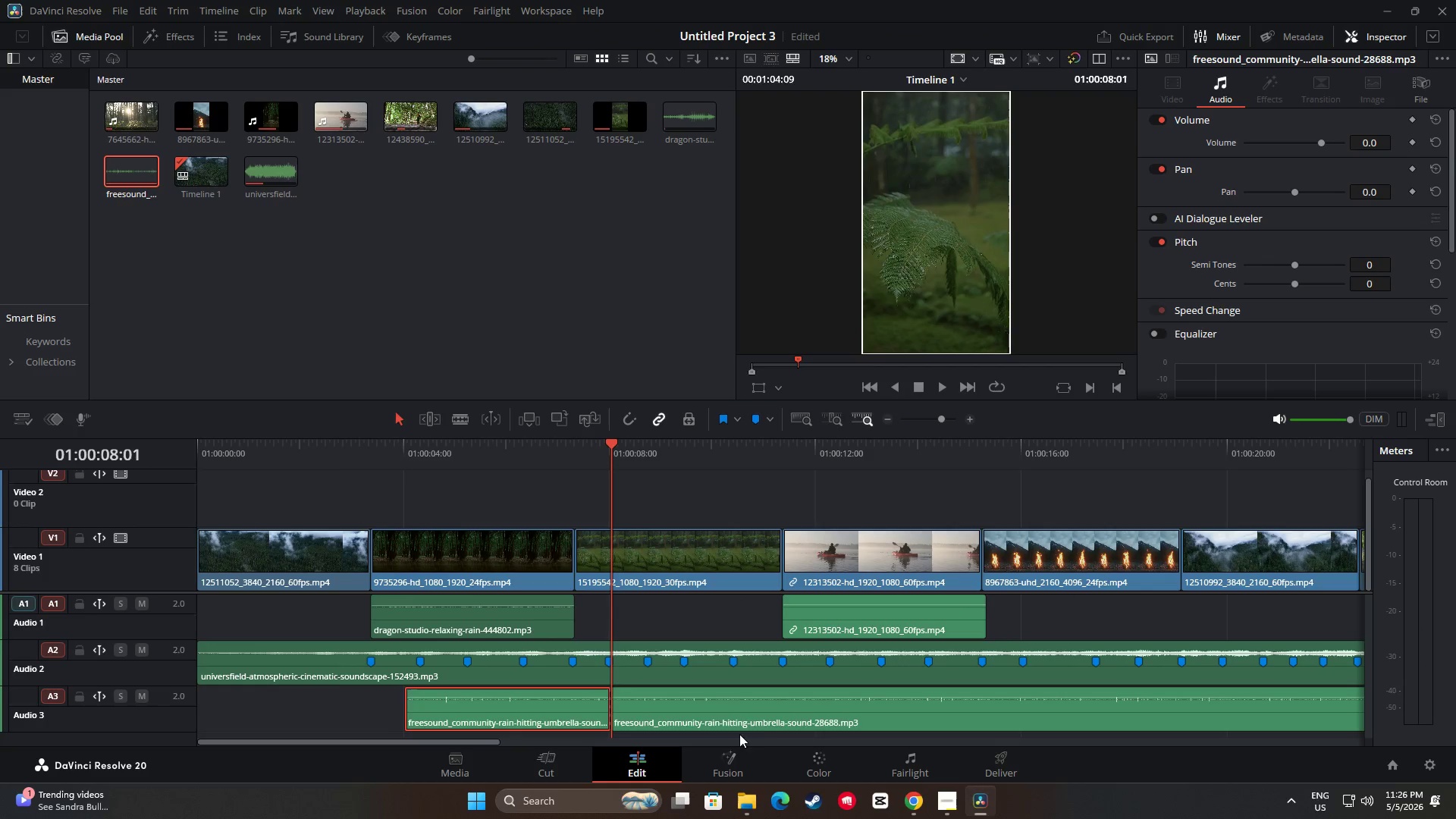 
left_click([774, 708])
 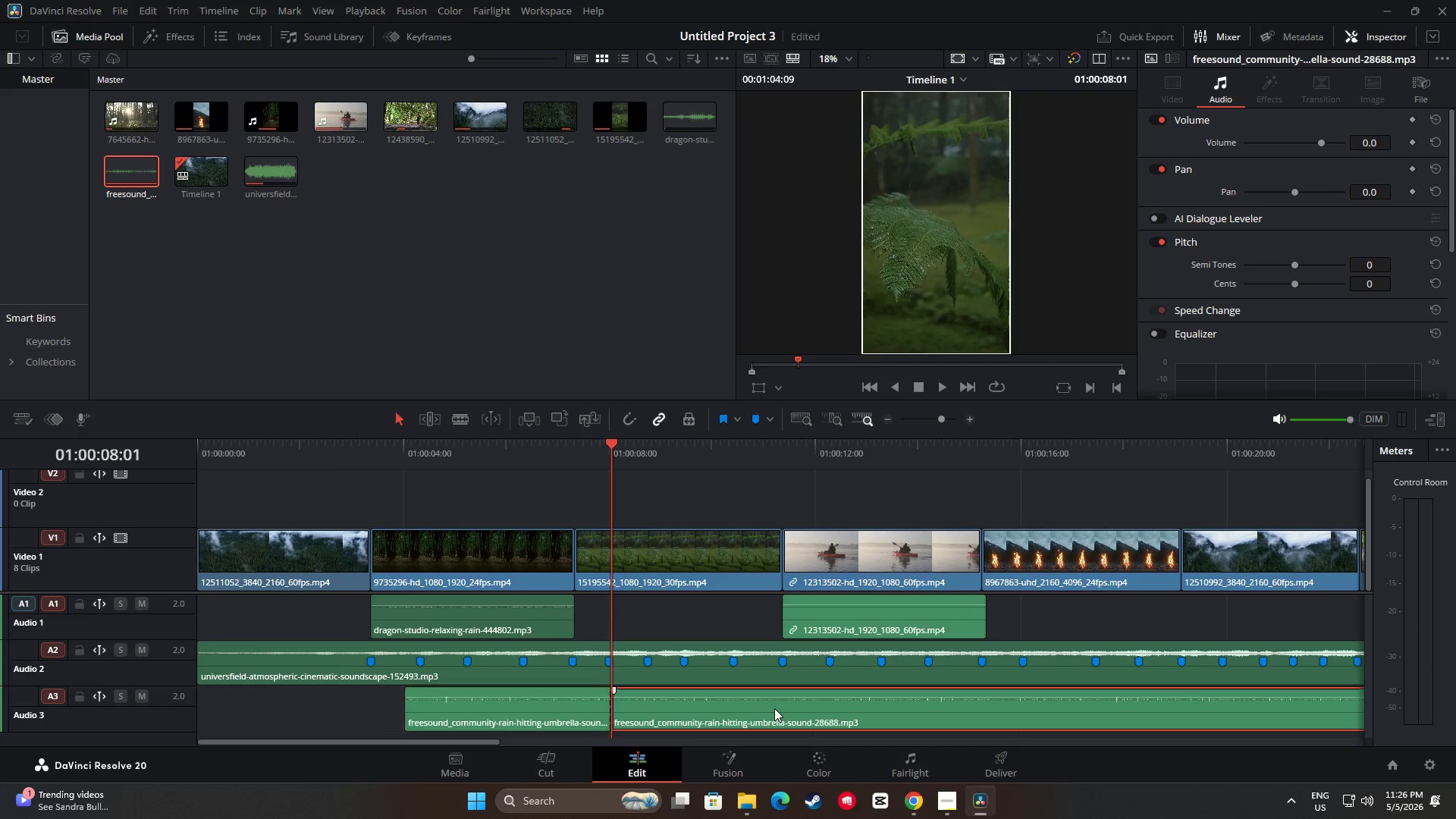 
key(Backspace)
 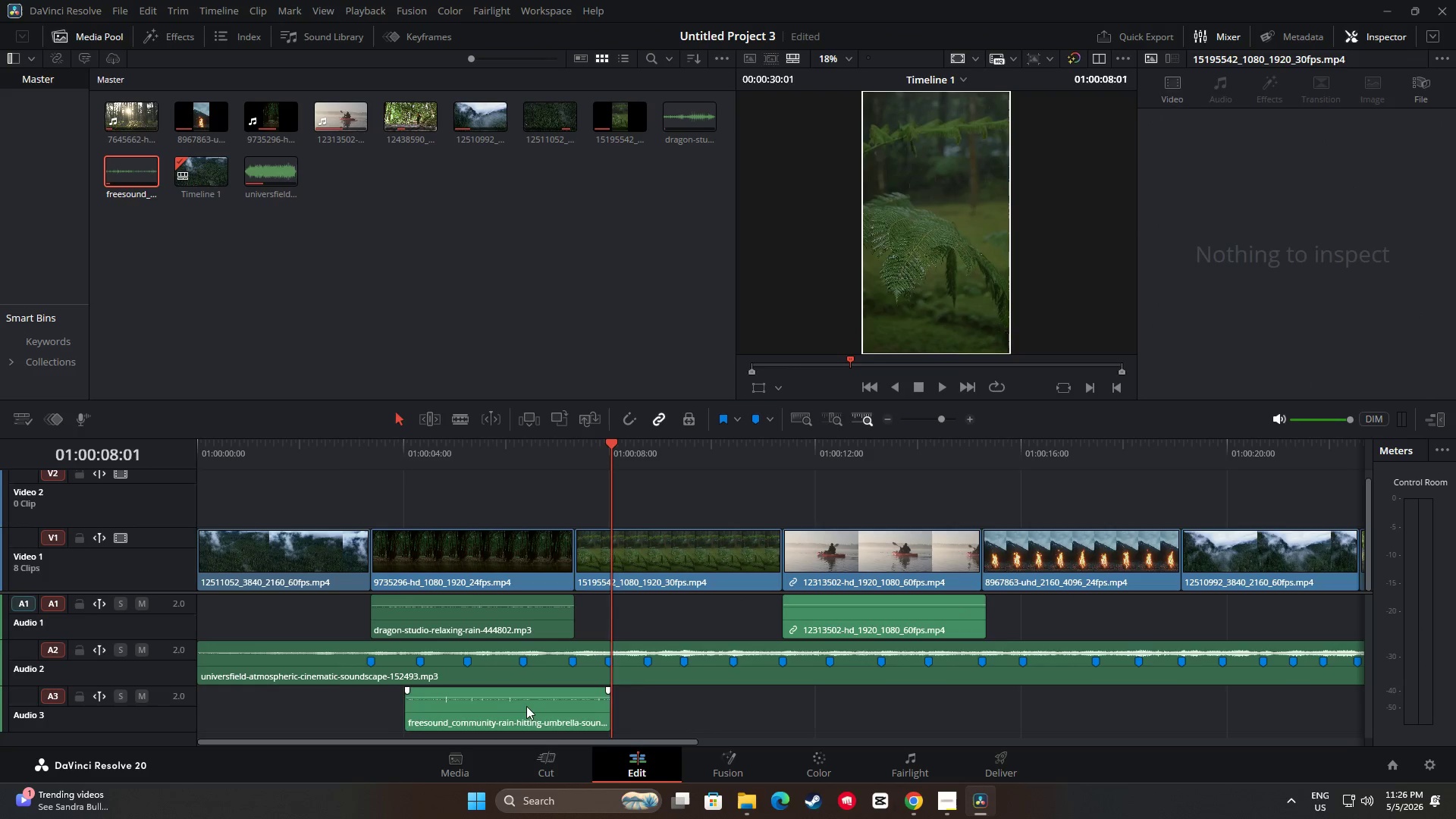 
left_click_drag(start_coordinate=[526, 706], to_coordinate=[700, 606])
 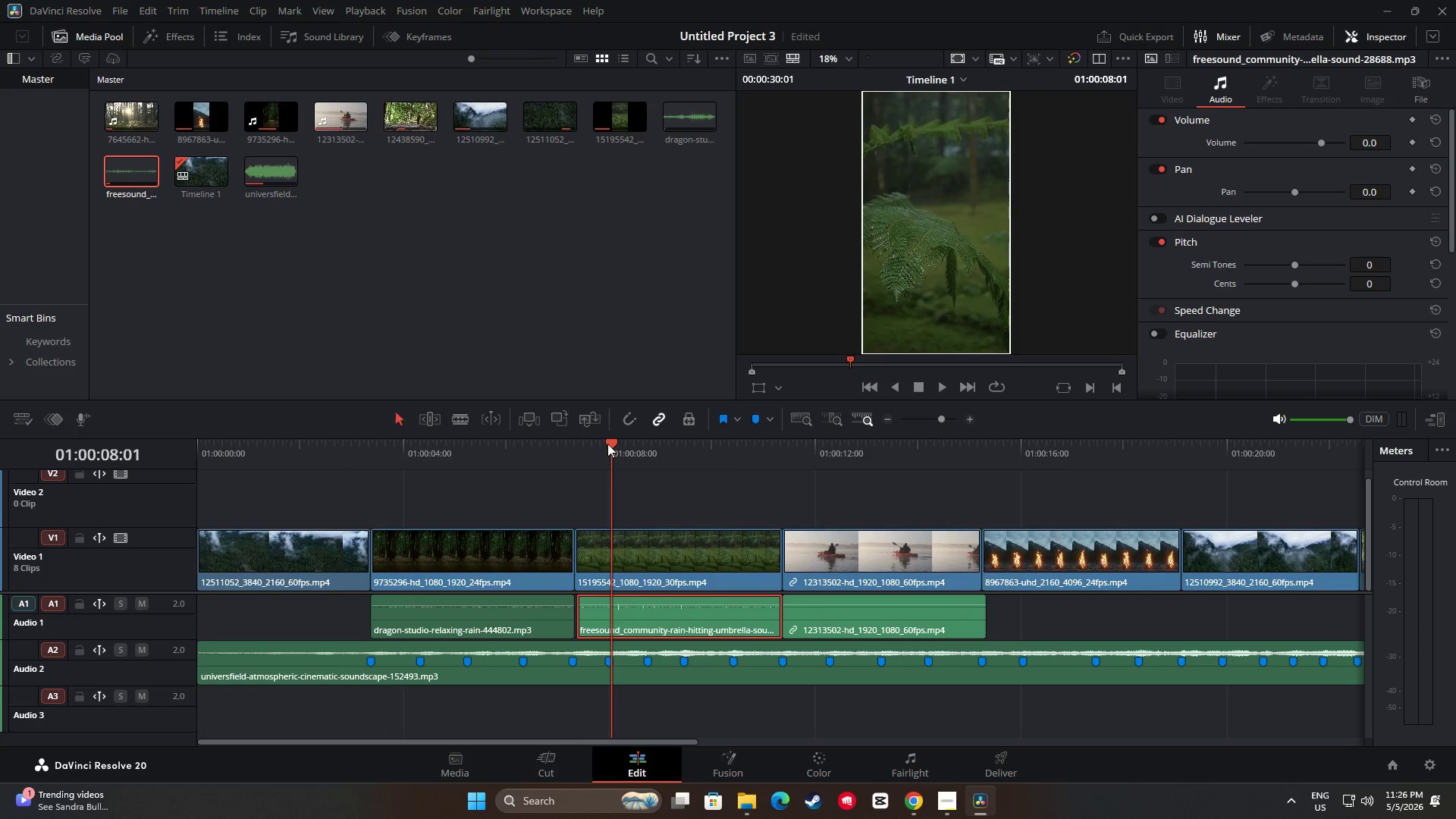 
left_click_drag(start_coordinate=[608, 444], to_coordinate=[546, 444])
 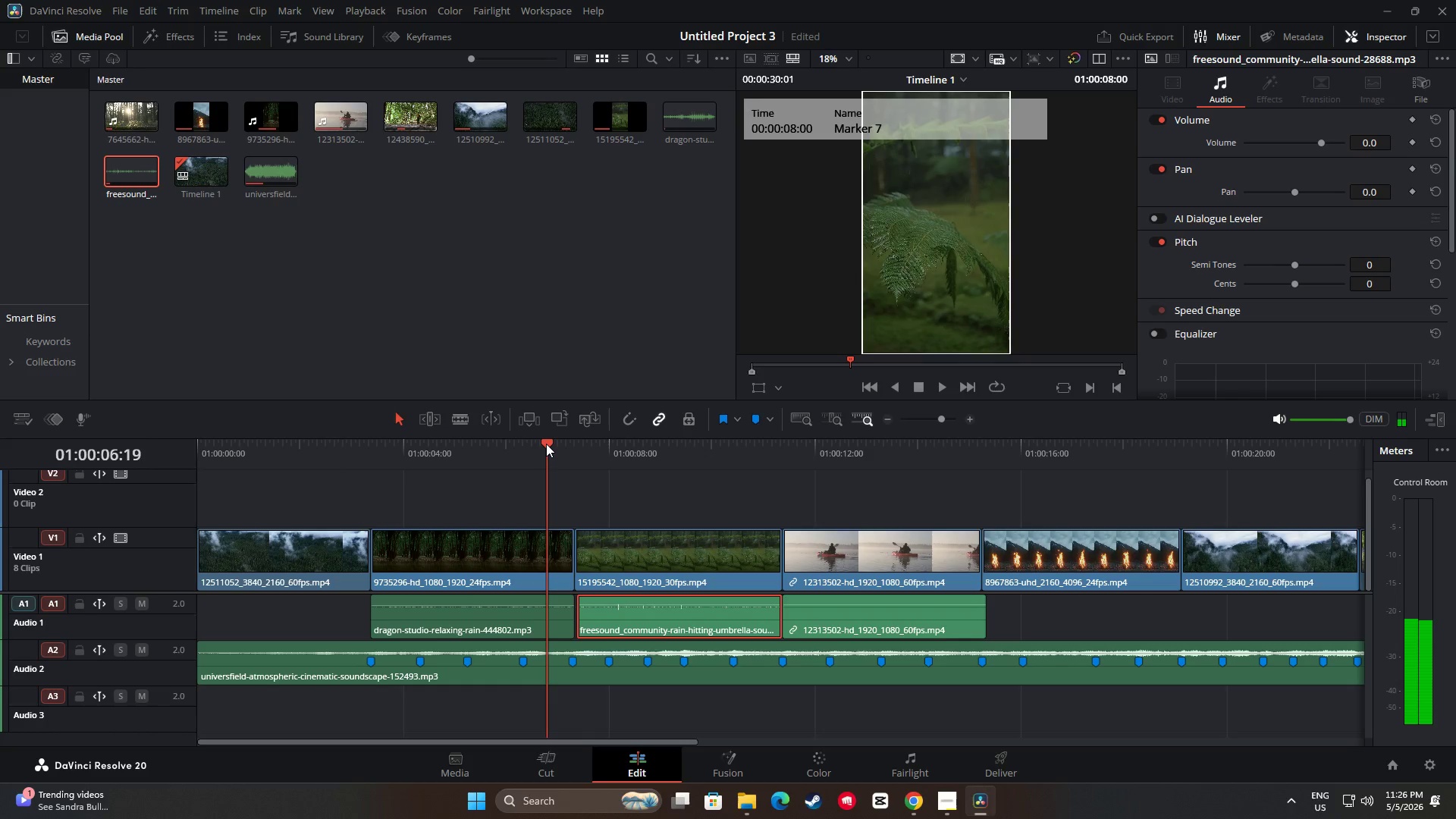 
key(Space)
 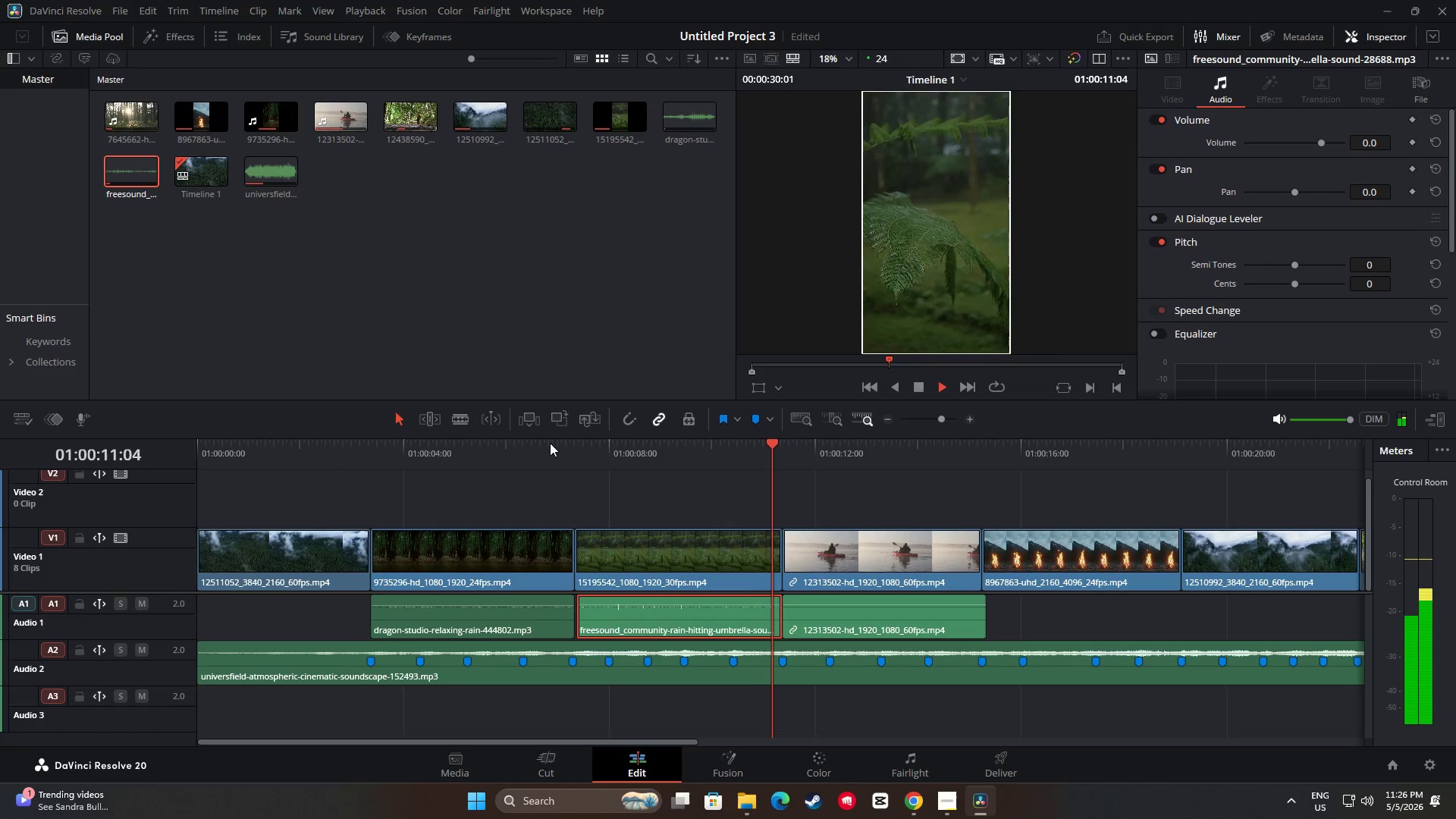 
wait(6.08)
 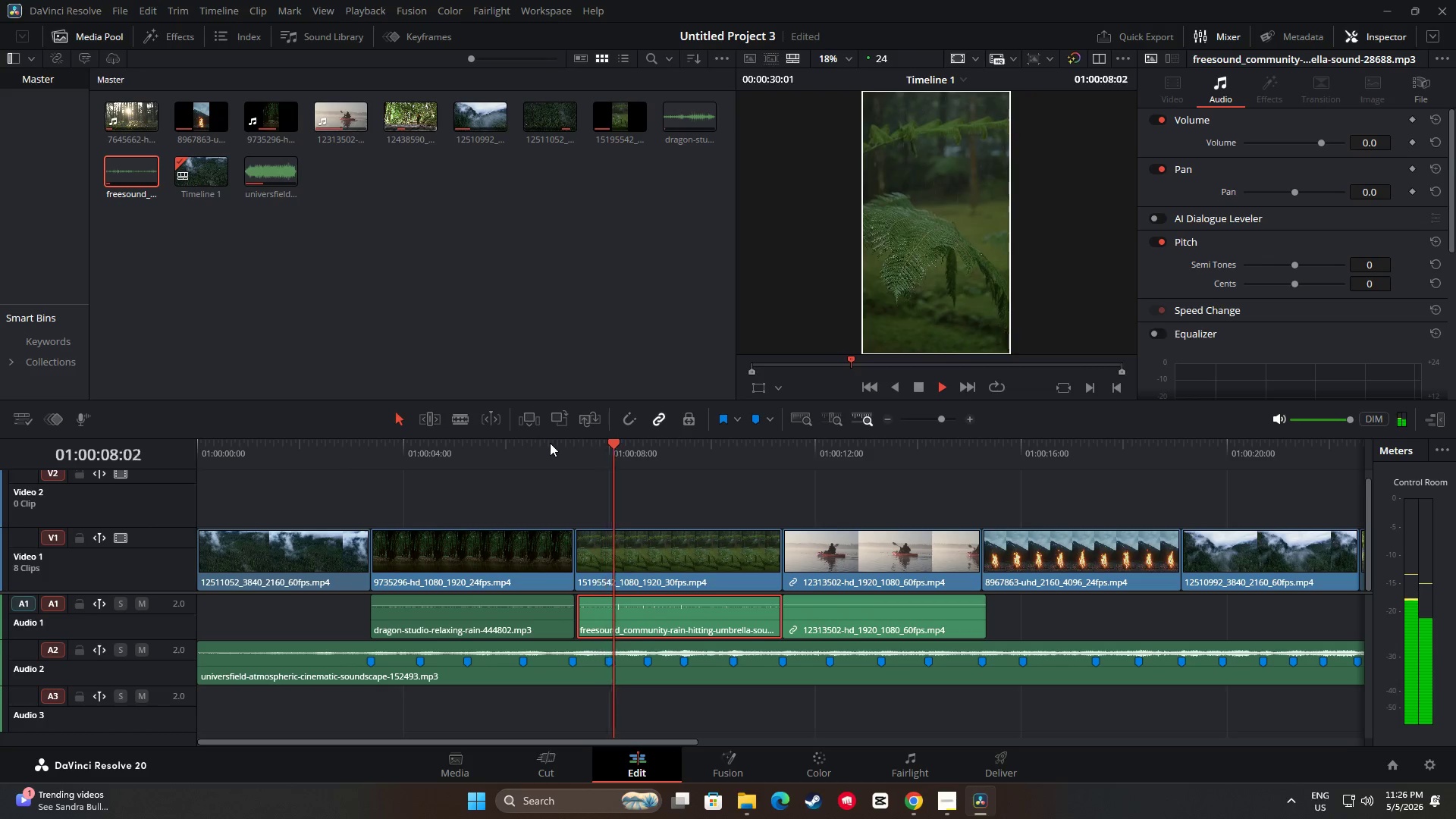 
key(Space)
 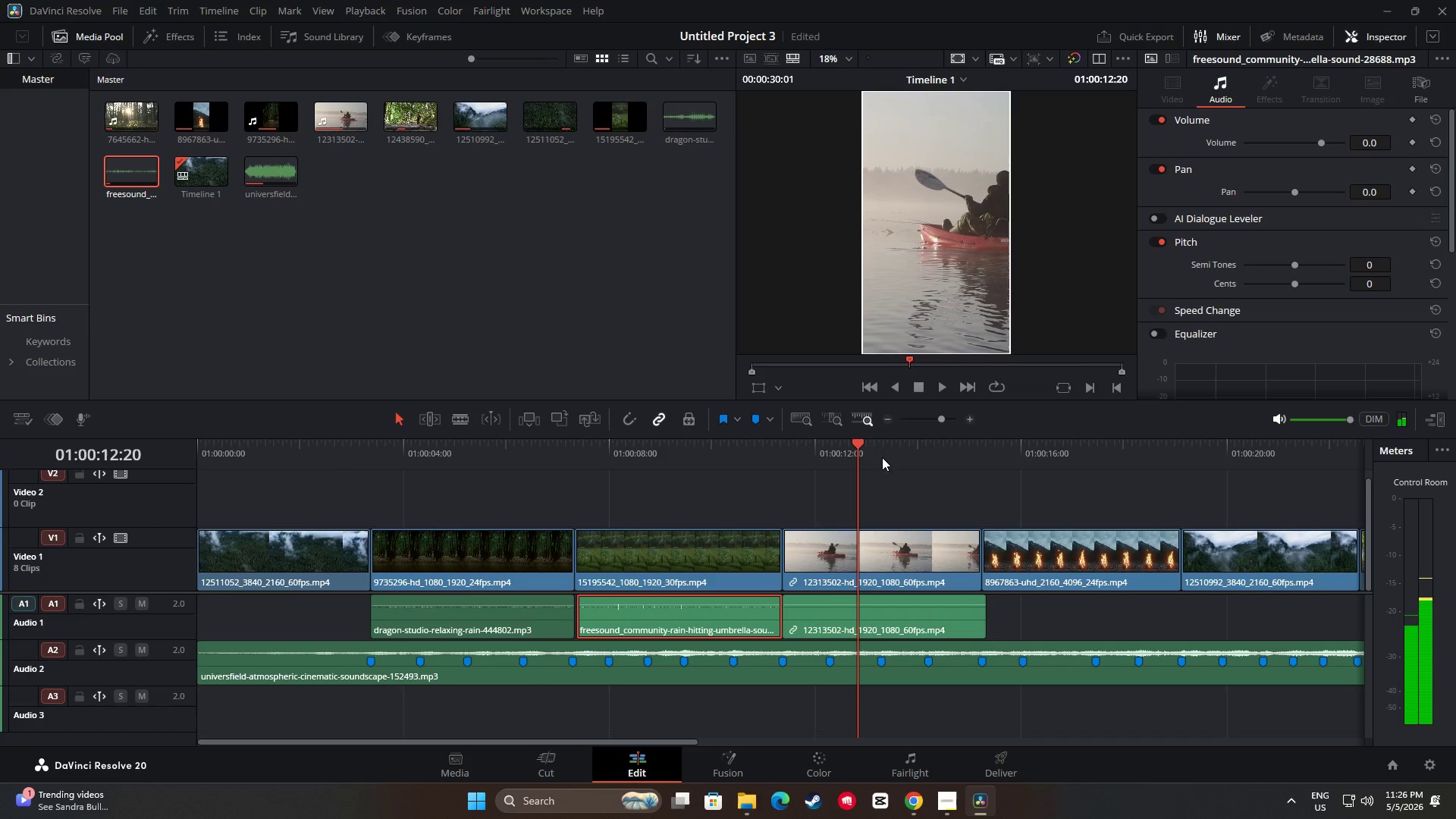 
left_click_drag(start_coordinate=[855, 444], to_coordinate=[506, 467])
 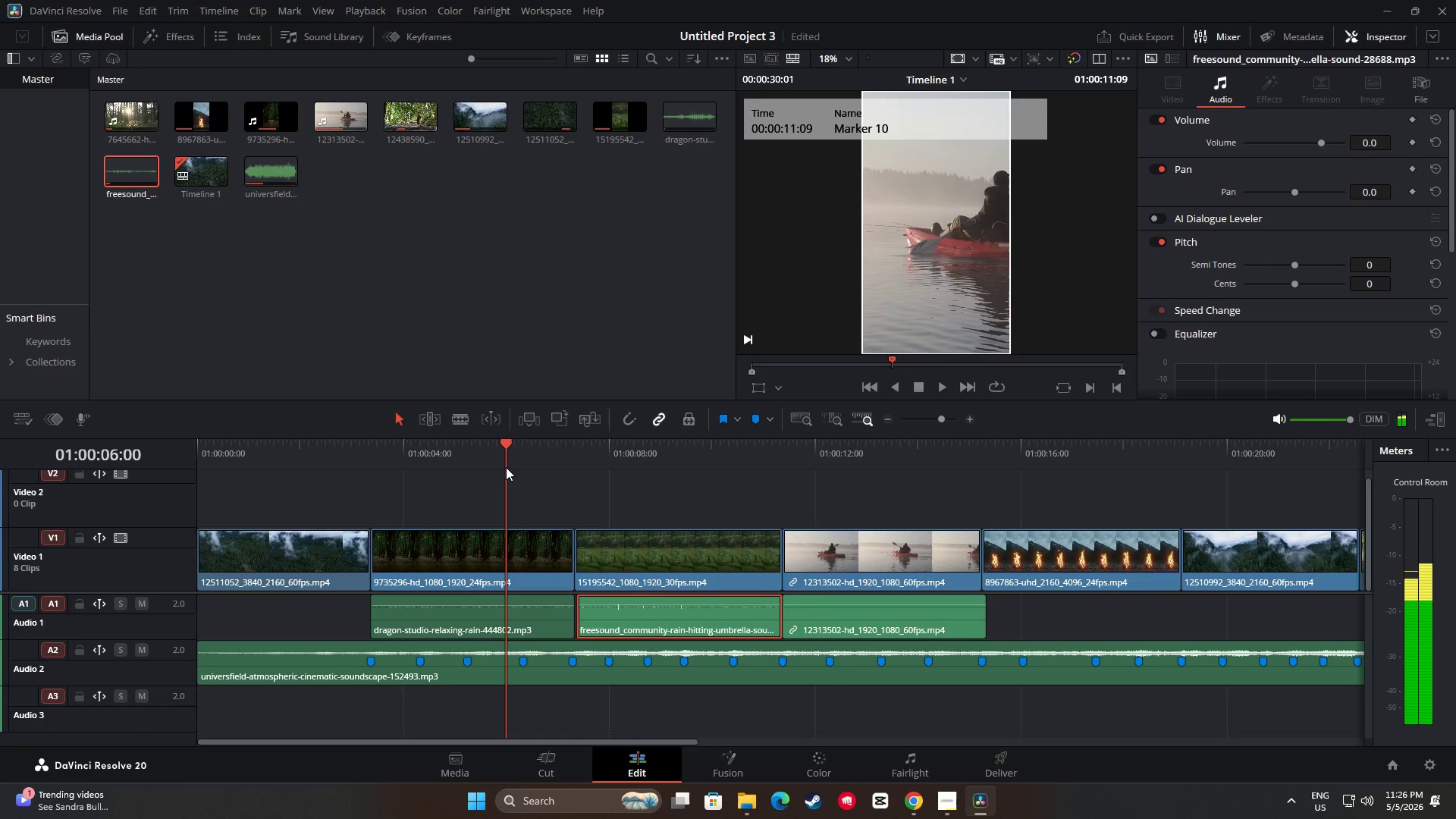 
key(Space)
 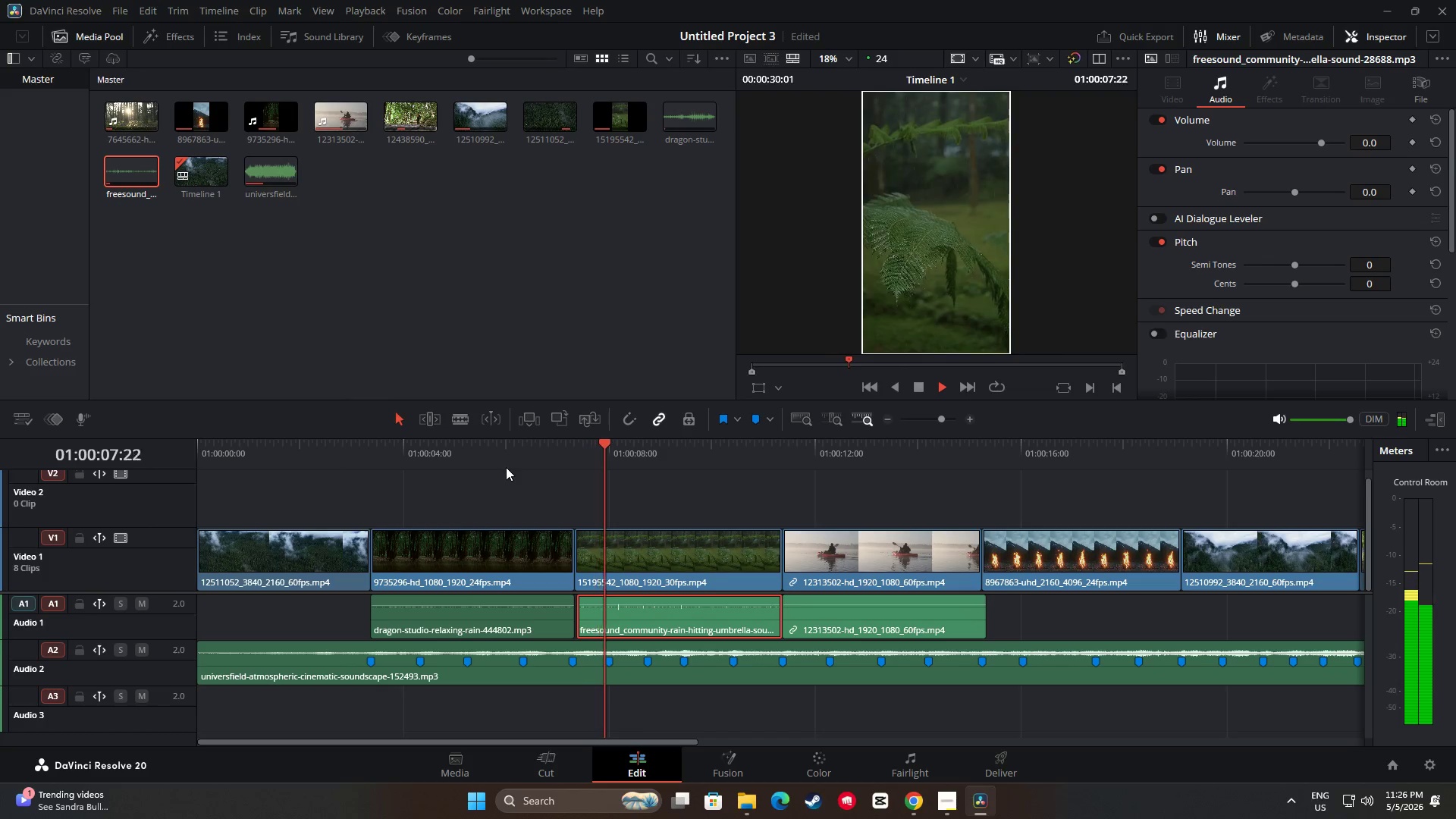 
key(Space)
 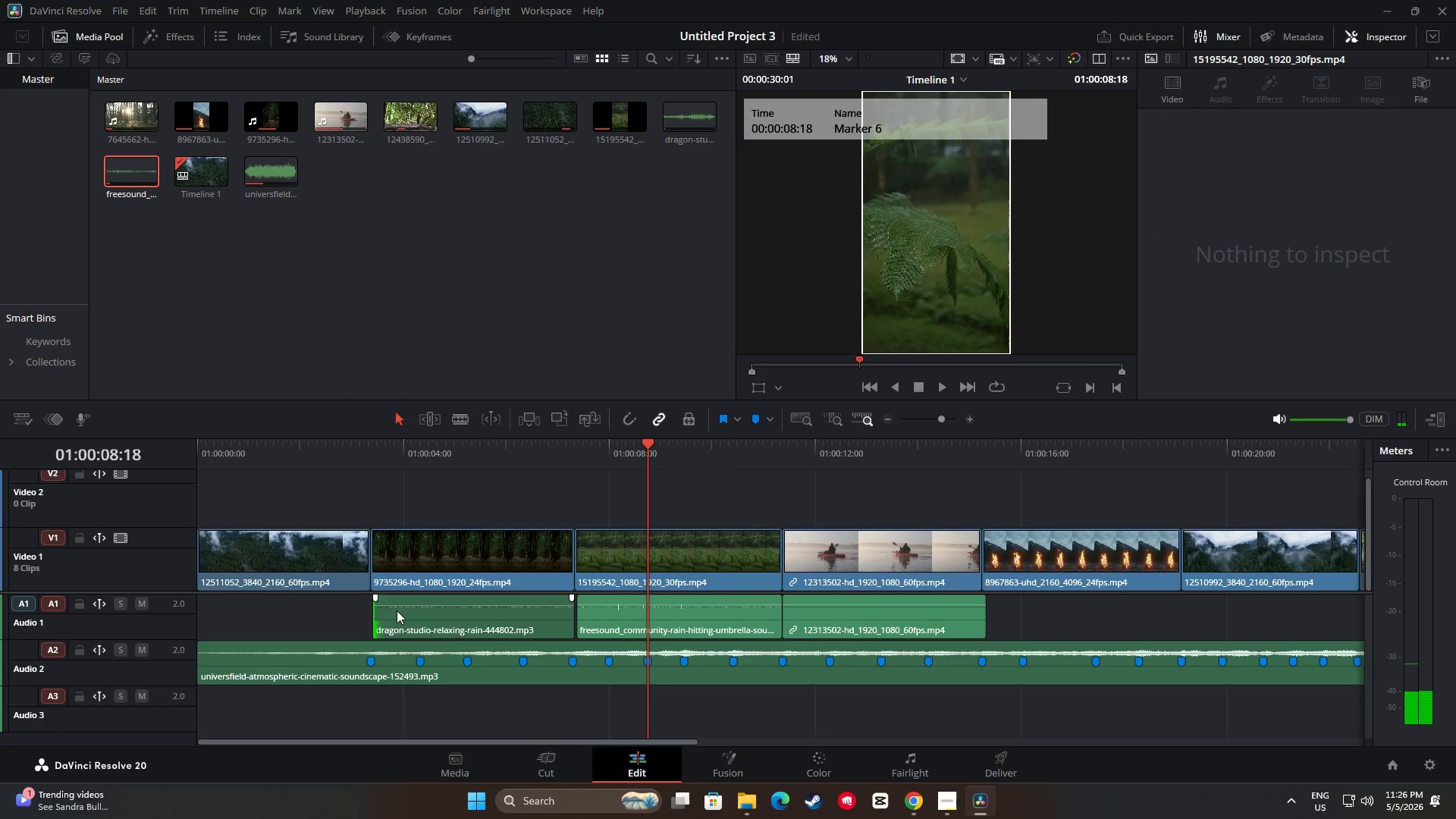 
wait(5.22)
 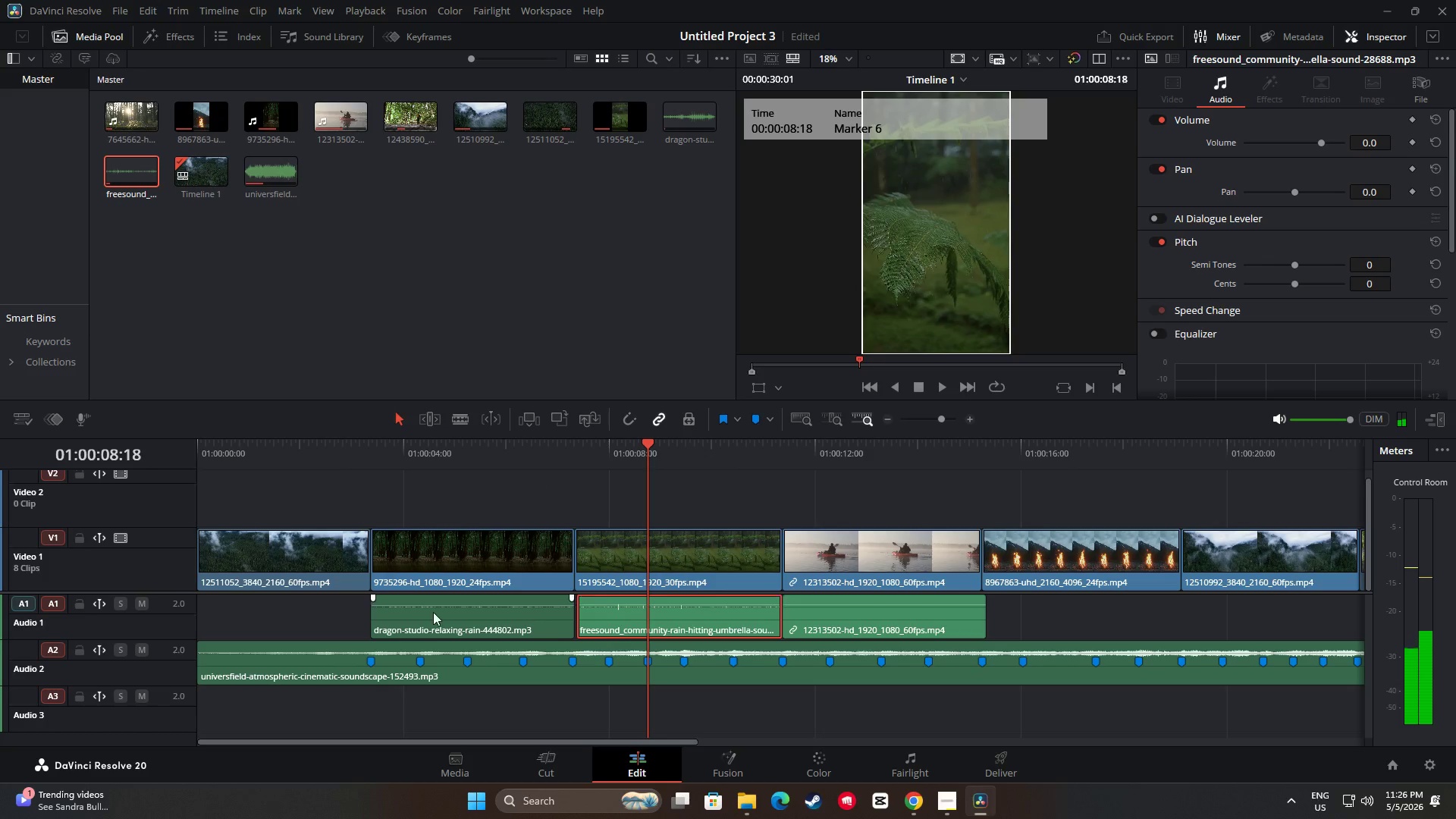 
left_click([381, 597])
 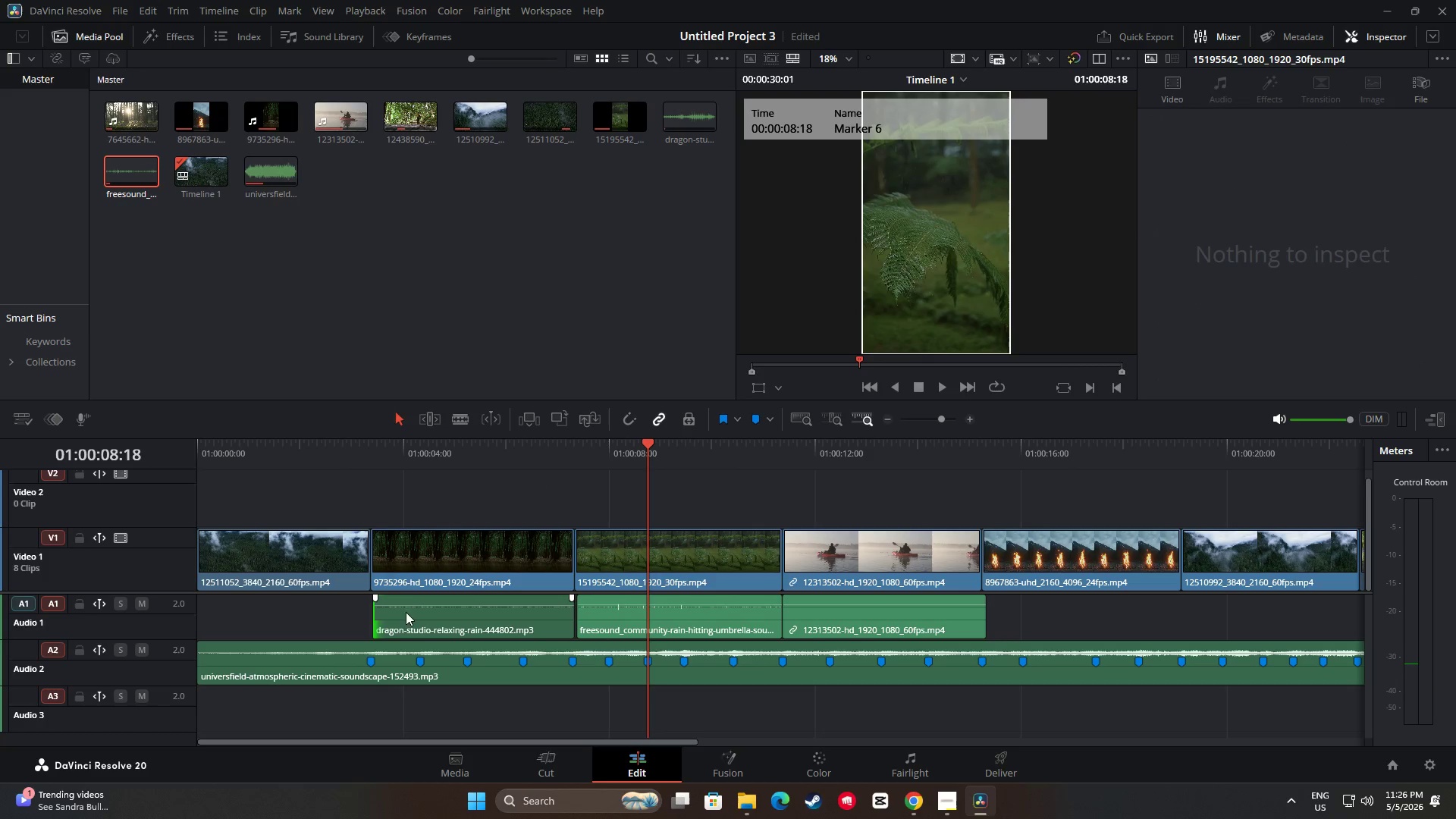 
double_click([425, 616])
 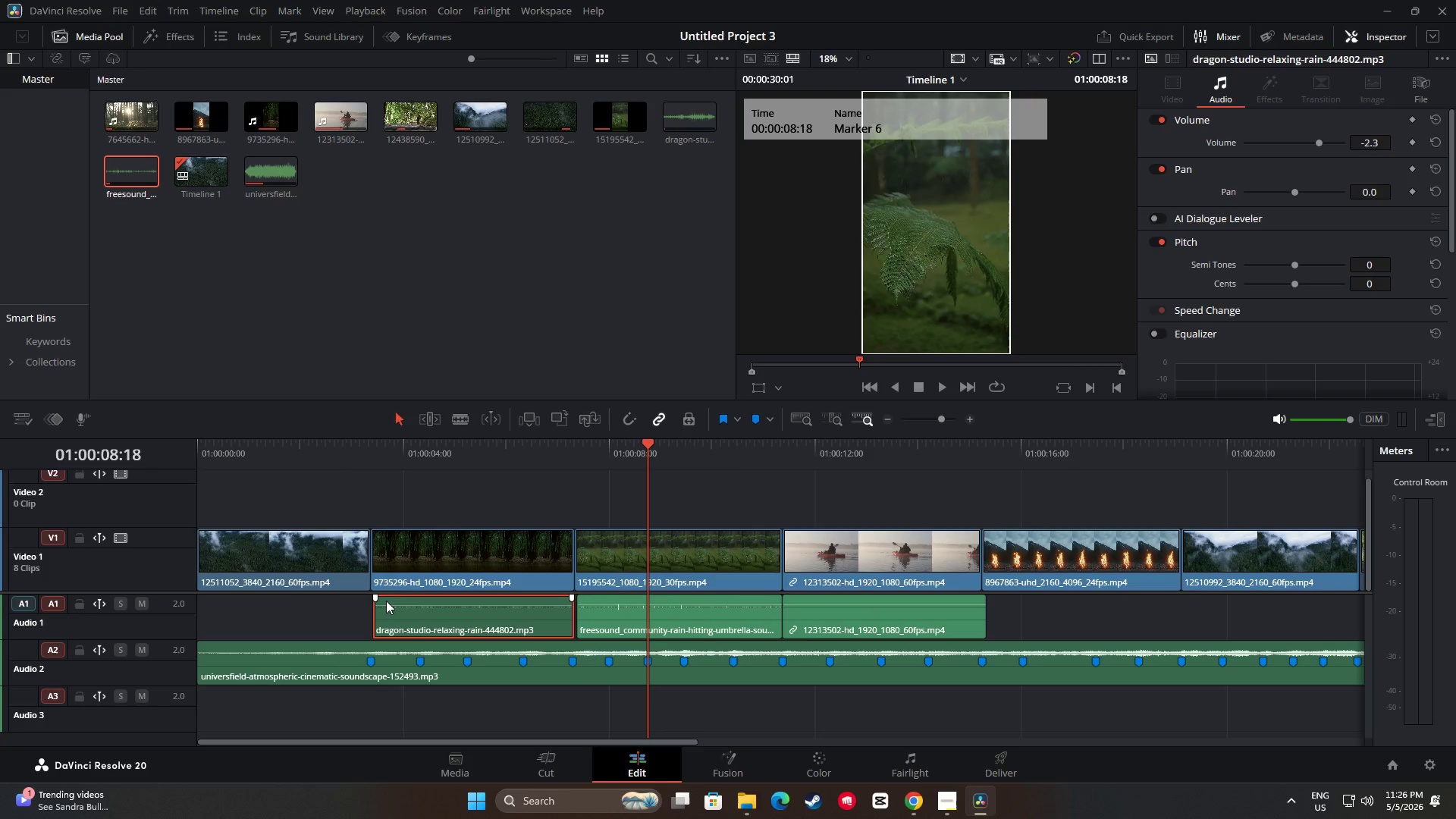 
left_click_drag(start_coordinate=[377, 598], to_coordinate=[399, 601])
 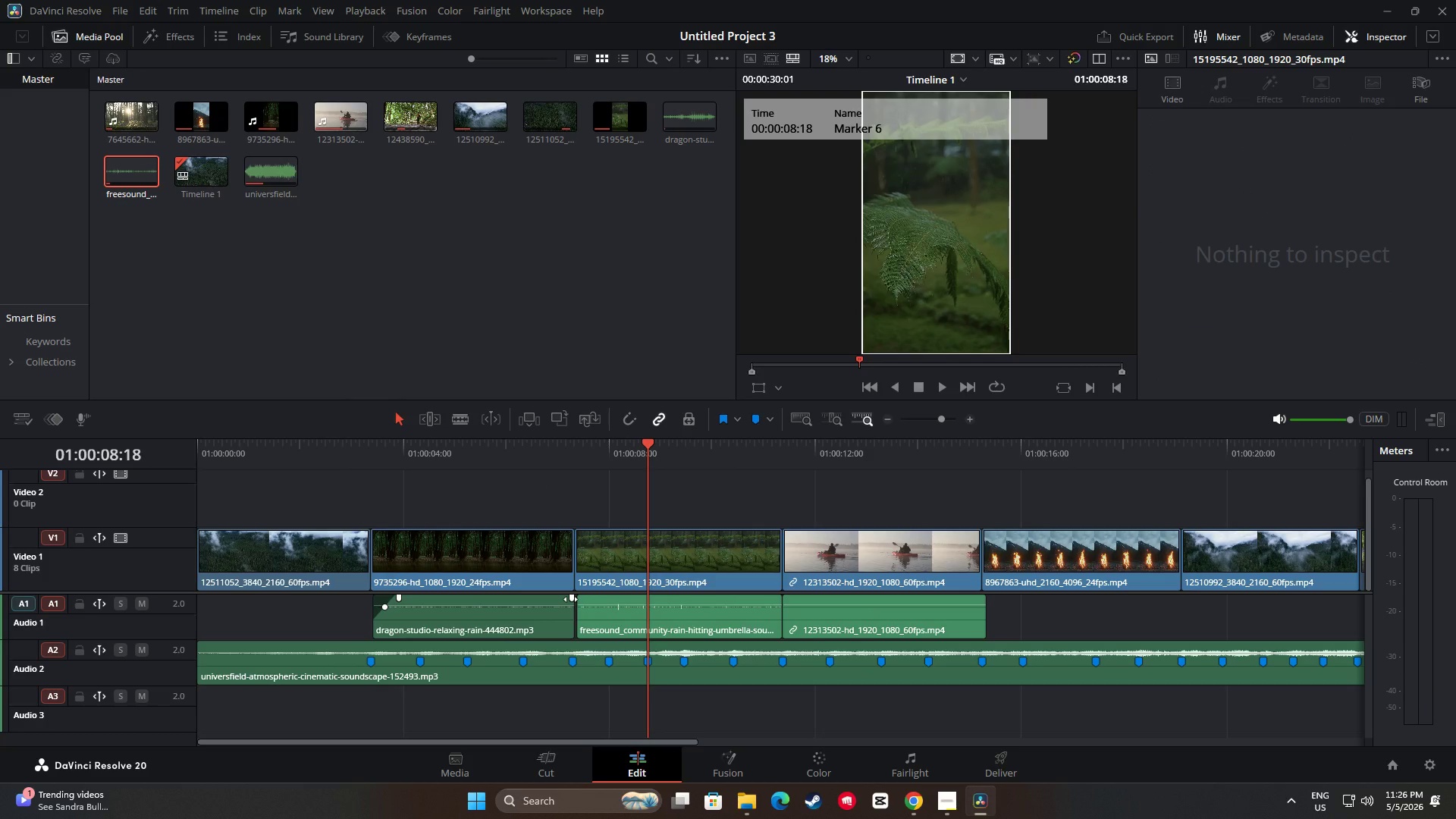 
left_click_drag(start_coordinate=[570, 599], to_coordinate=[553, 599])
 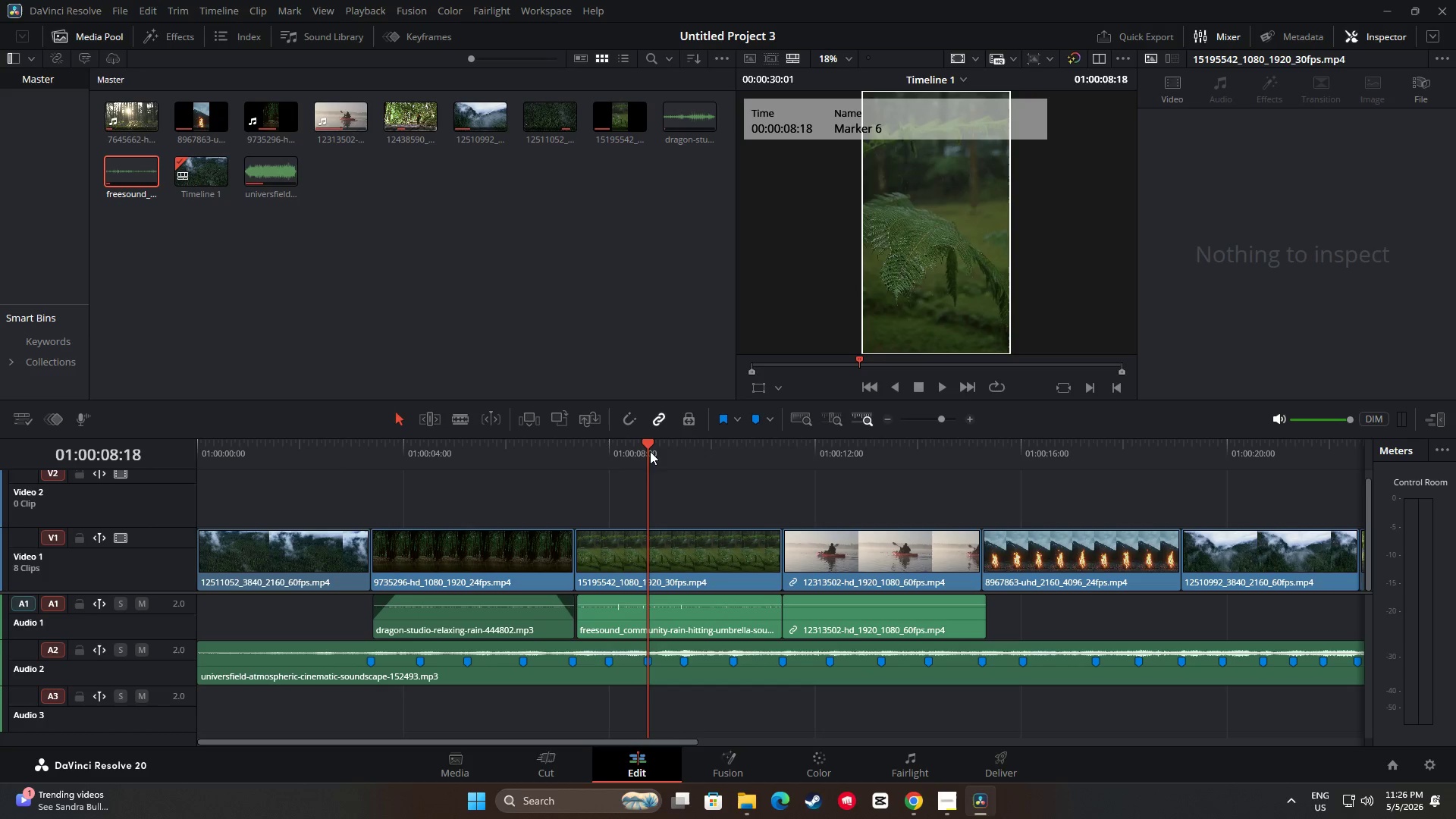 
left_click_drag(start_coordinate=[648, 449], to_coordinate=[346, 433])
 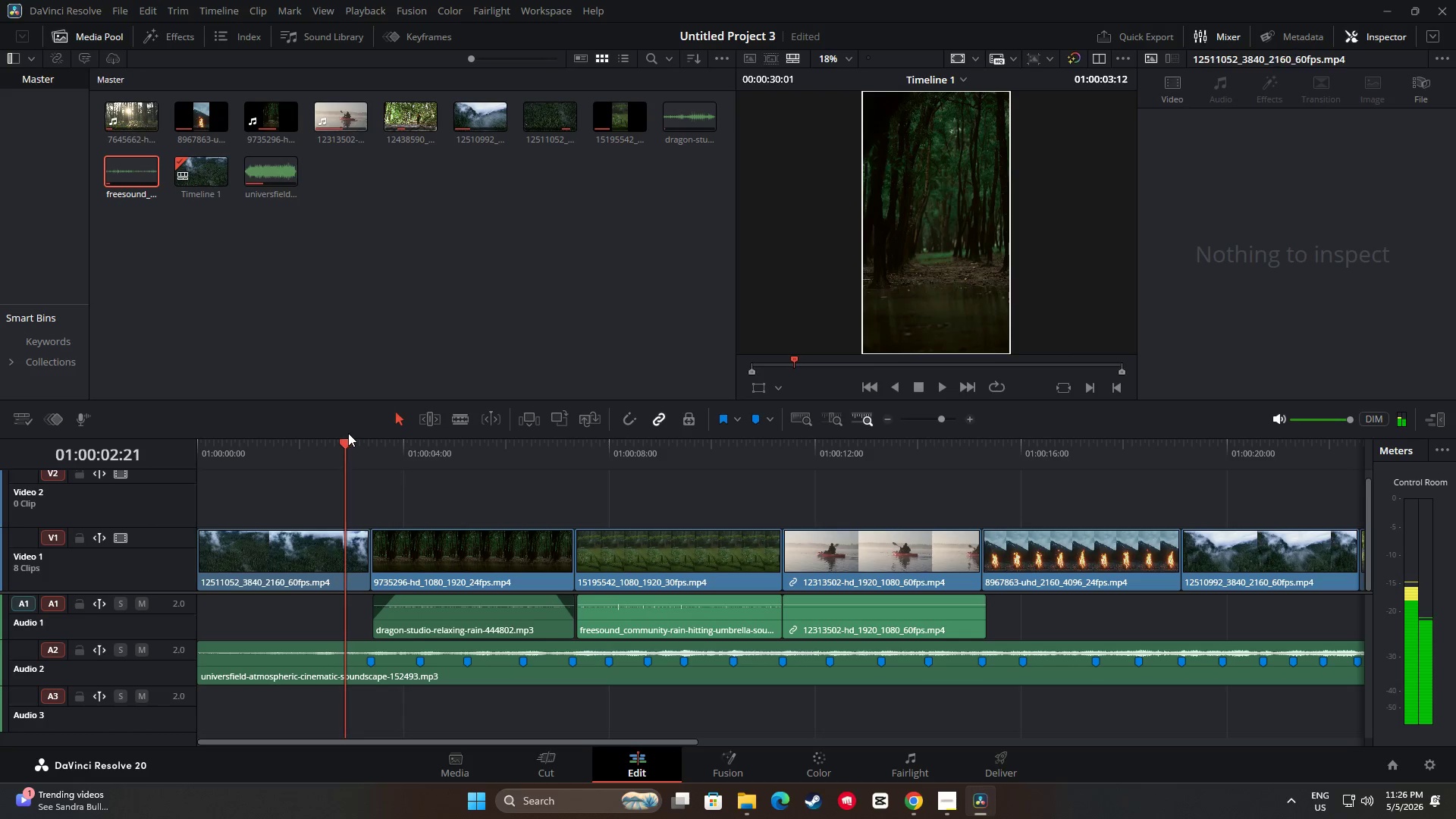 
key(Space)
 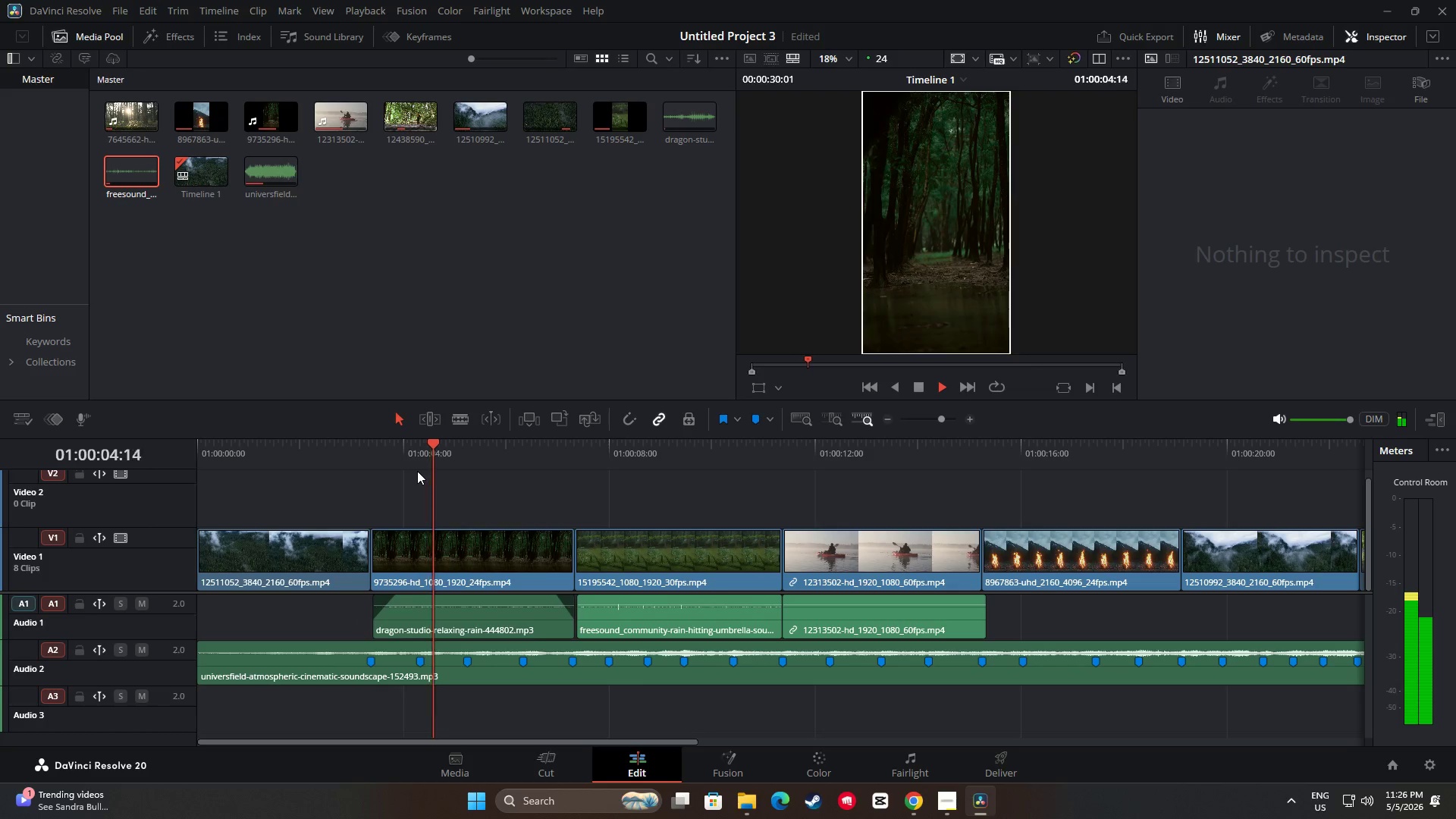 
key(Space)
 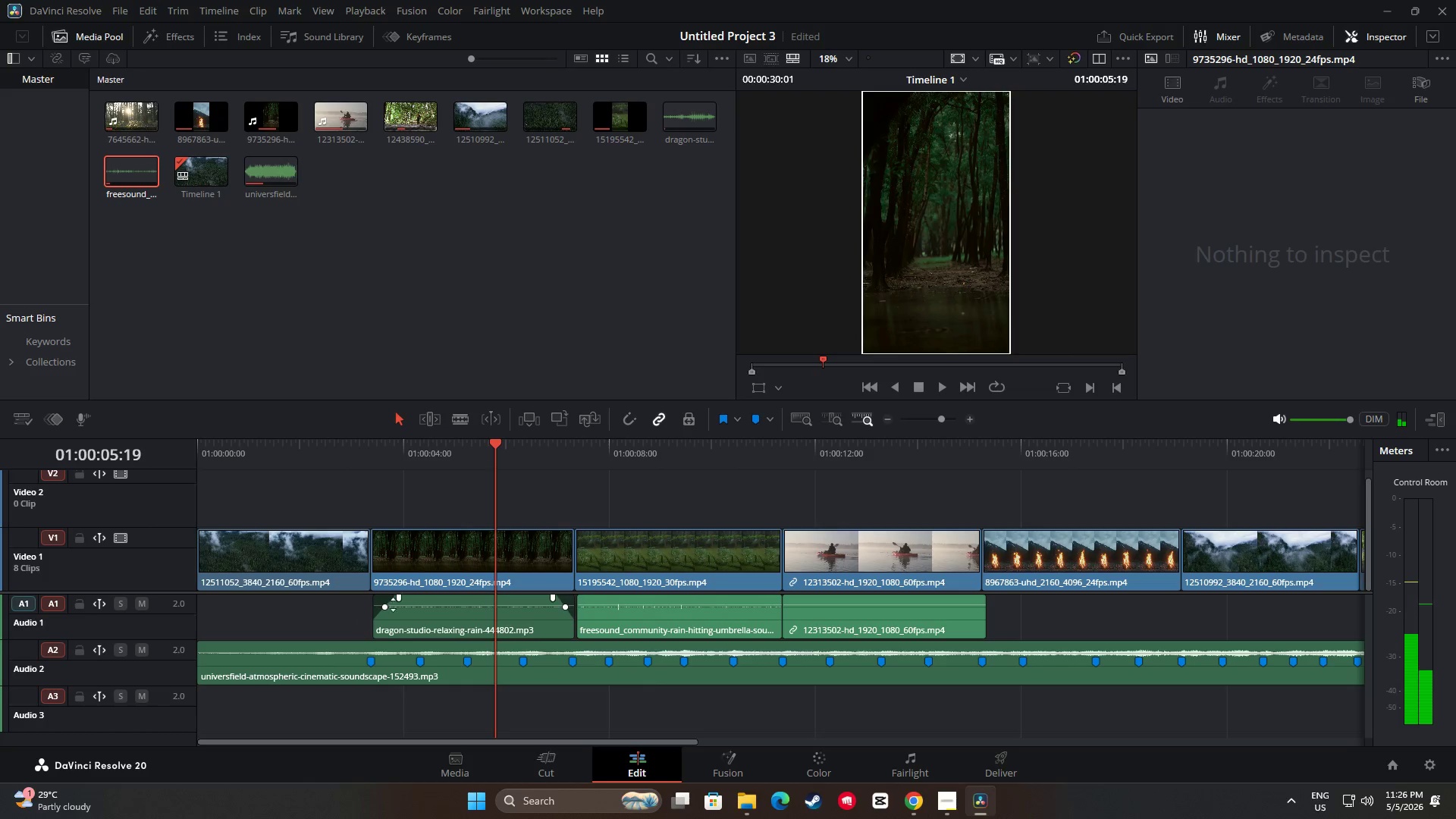 
left_click_drag(start_coordinate=[386, 608], to_coordinate=[397, 605])
 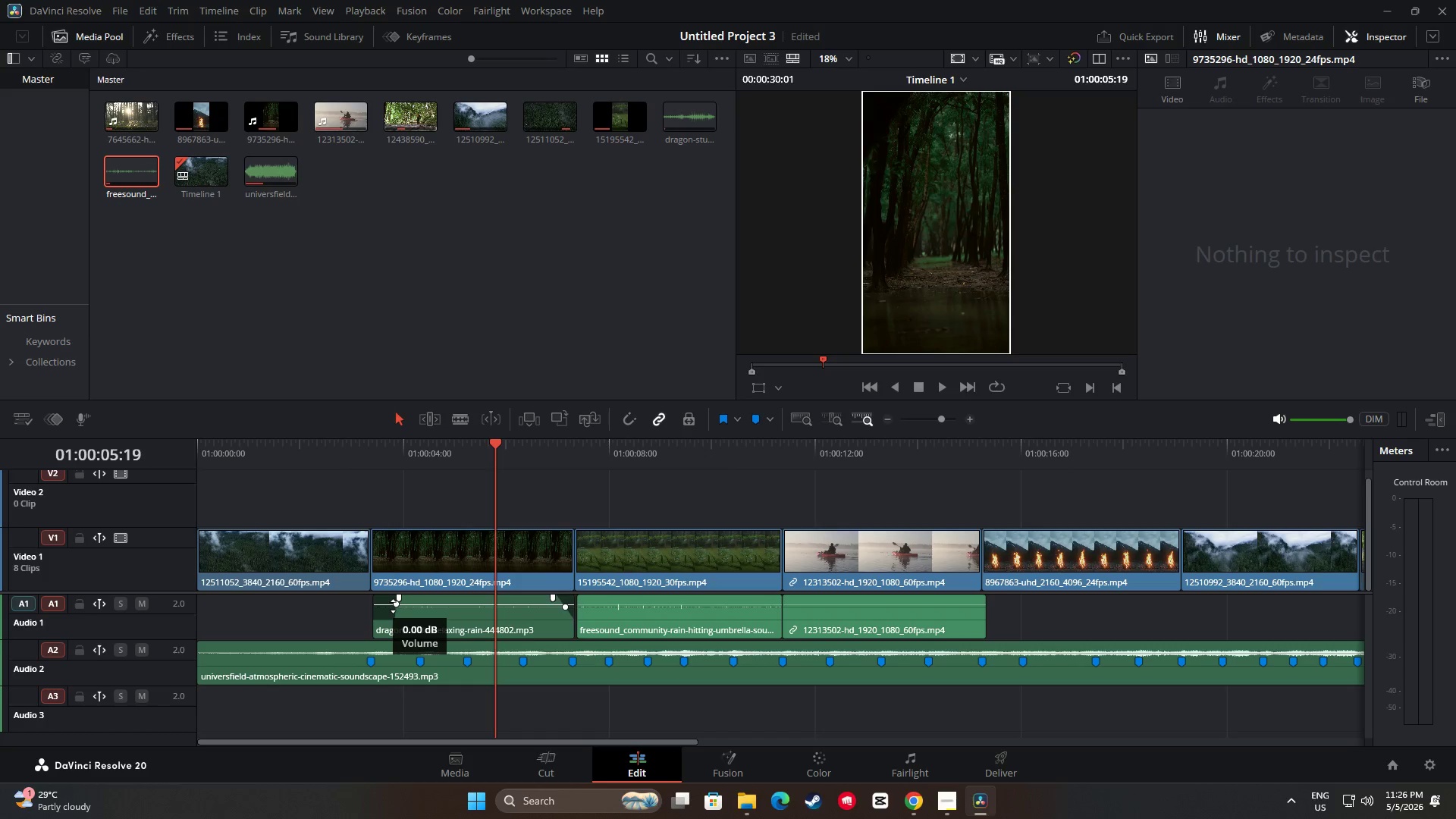 
left_click([393, 607])
 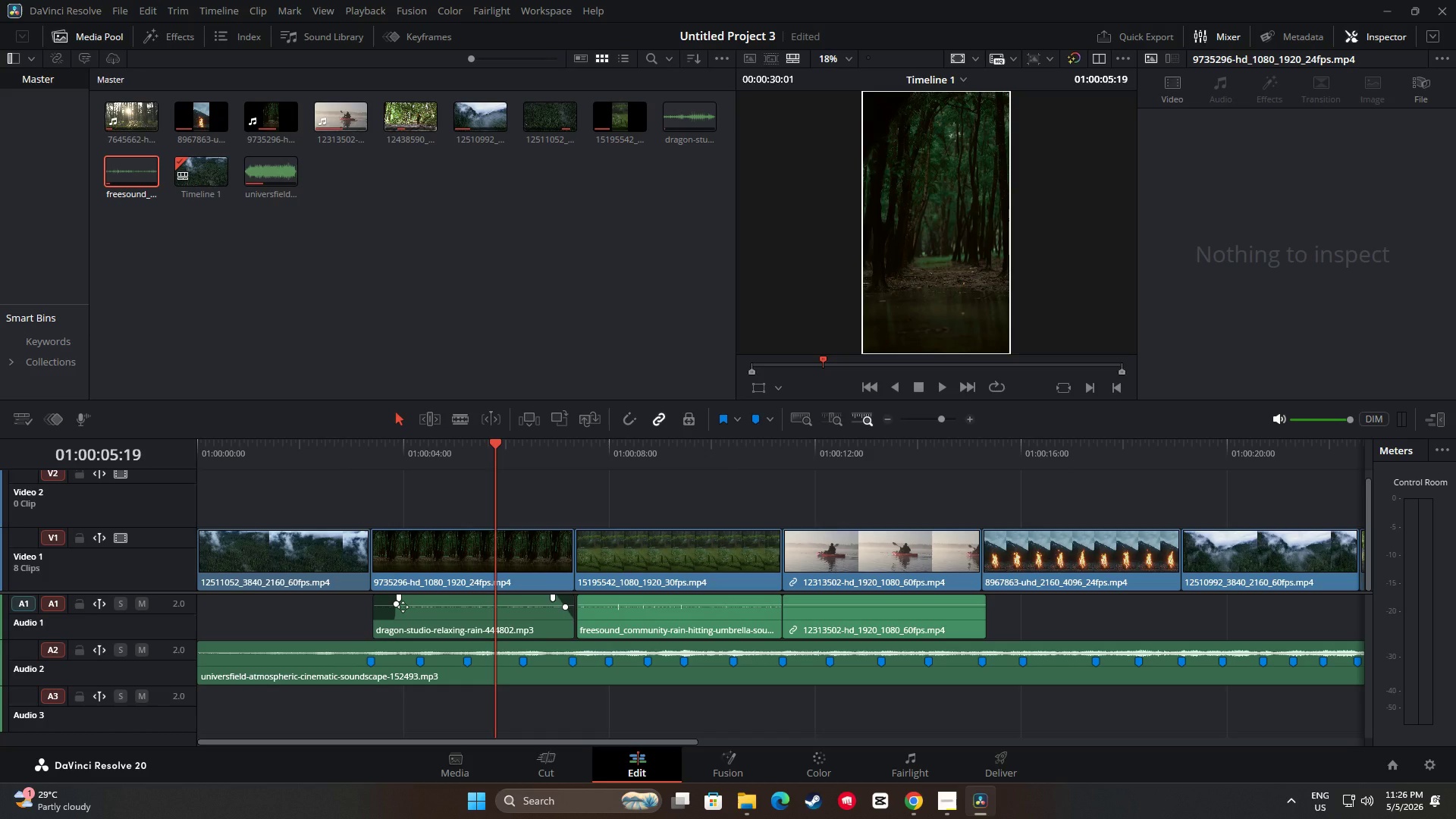 
left_click_drag(start_coordinate=[403, 607], to_coordinate=[394, 610])
 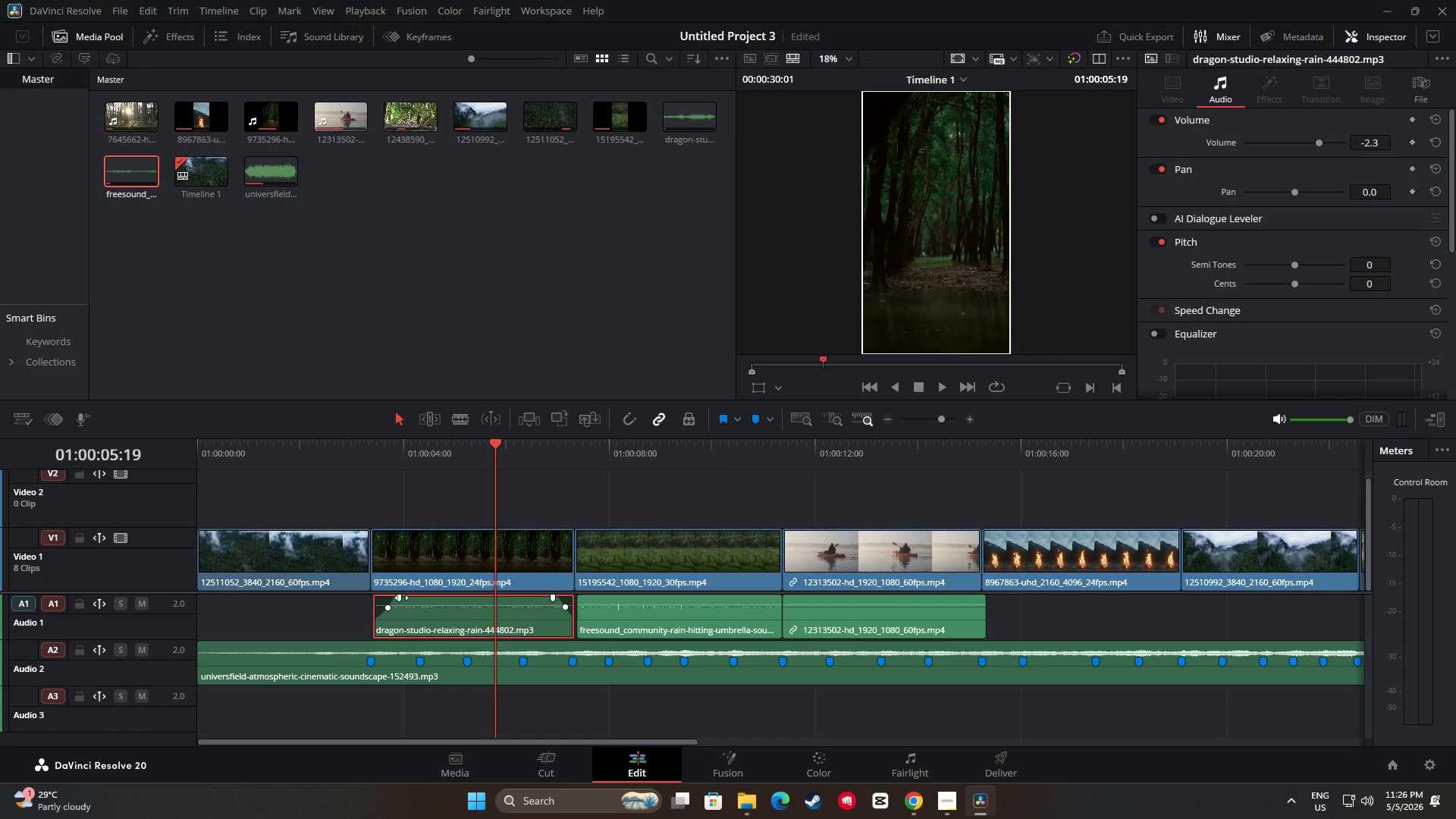 
left_click_drag(start_coordinate=[400, 598], to_coordinate=[404, 599])
 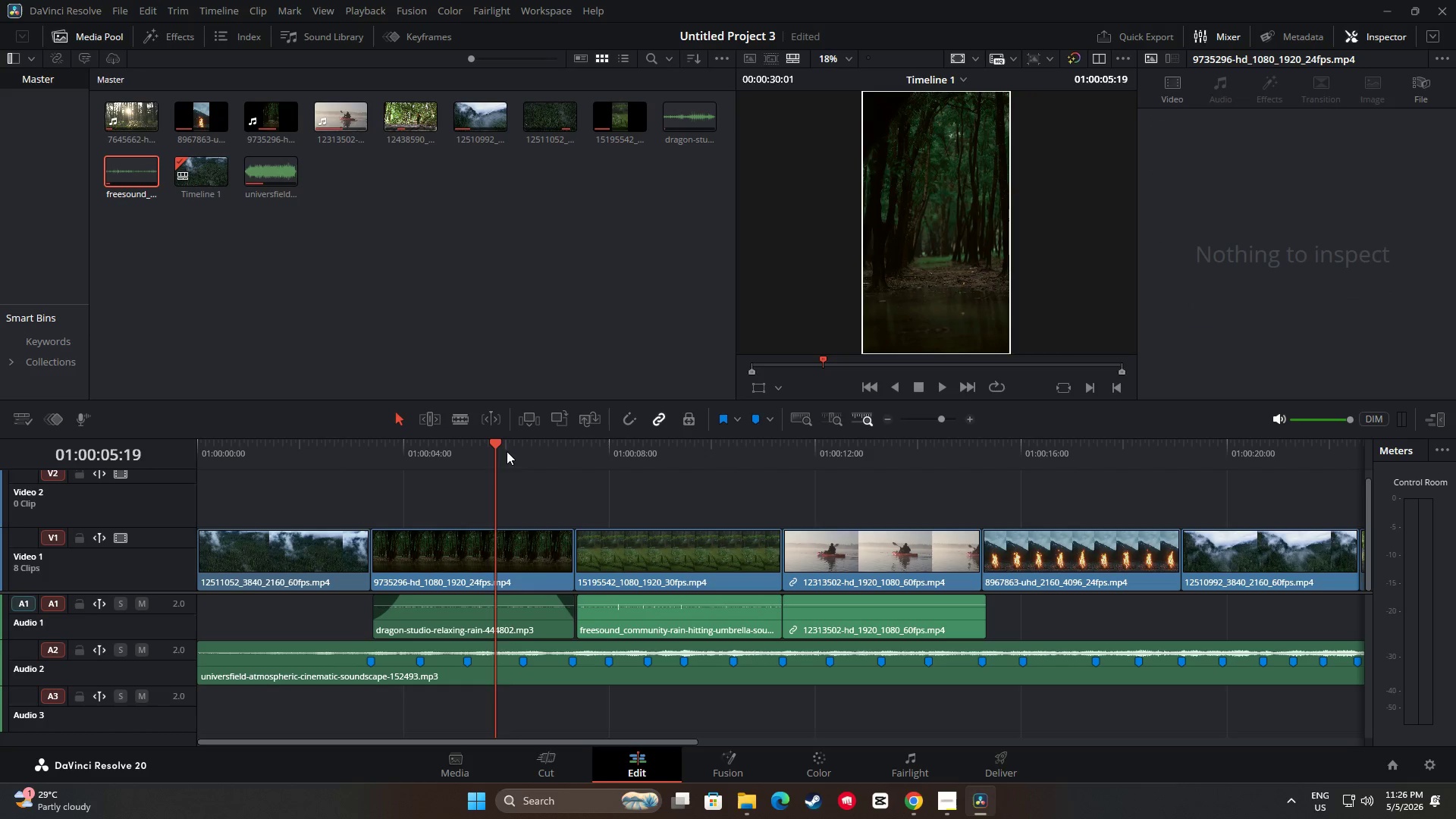 
left_click_drag(start_coordinate=[508, 442], to_coordinate=[376, 444])
 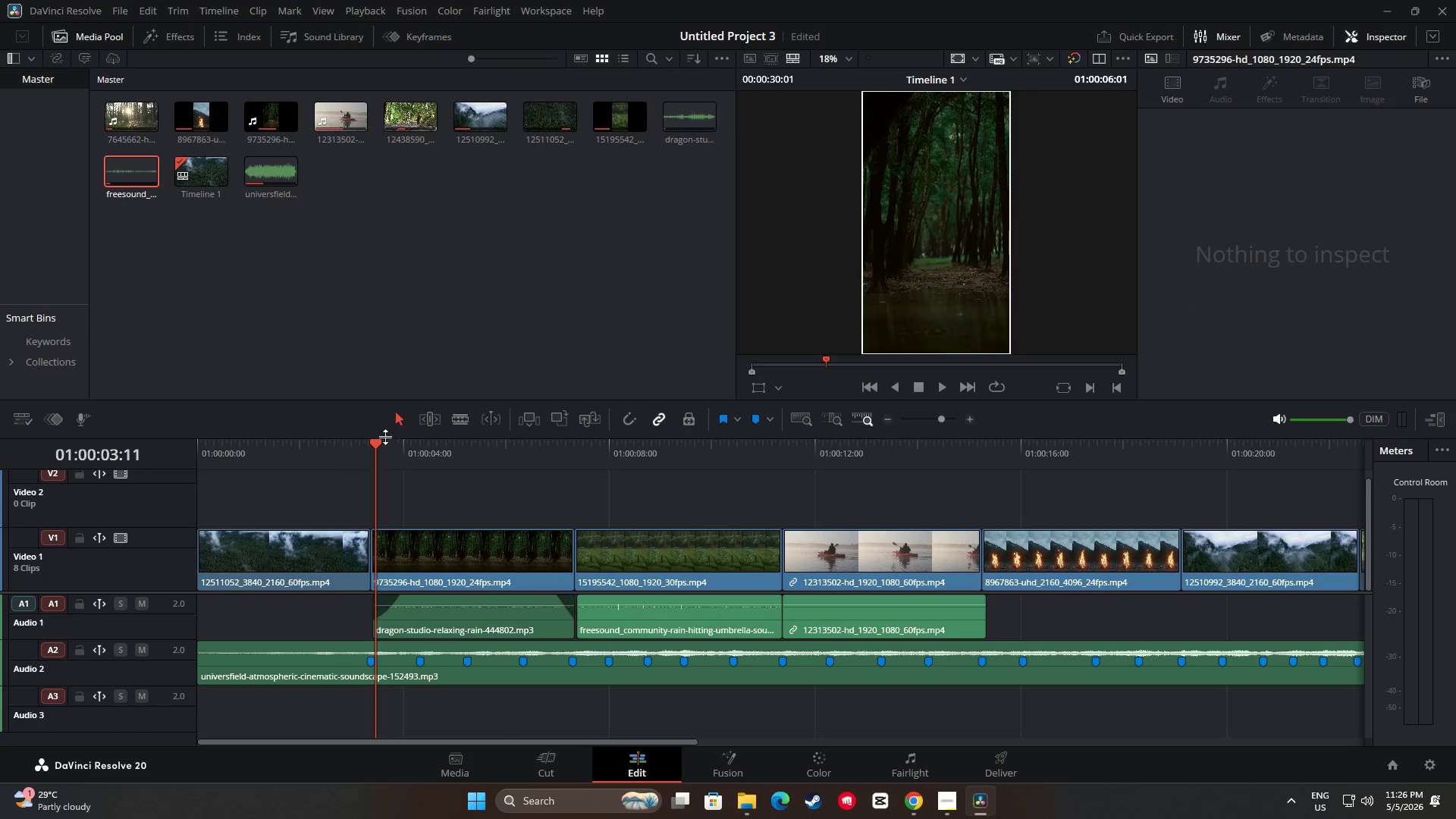 
left_click_drag(start_coordinate=[379, 439], to_coordinate=[338, 444])
 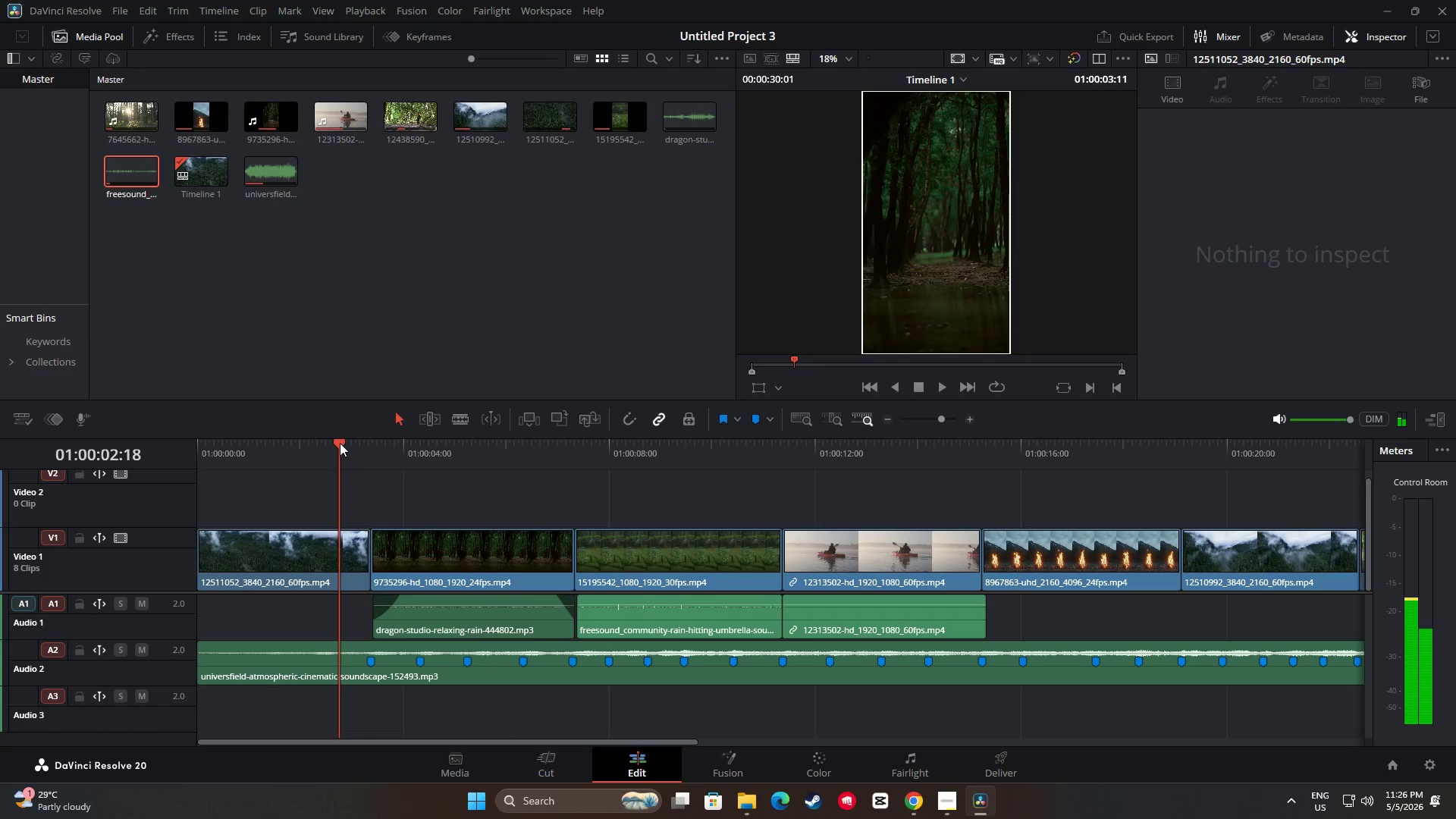 
key(Space)
 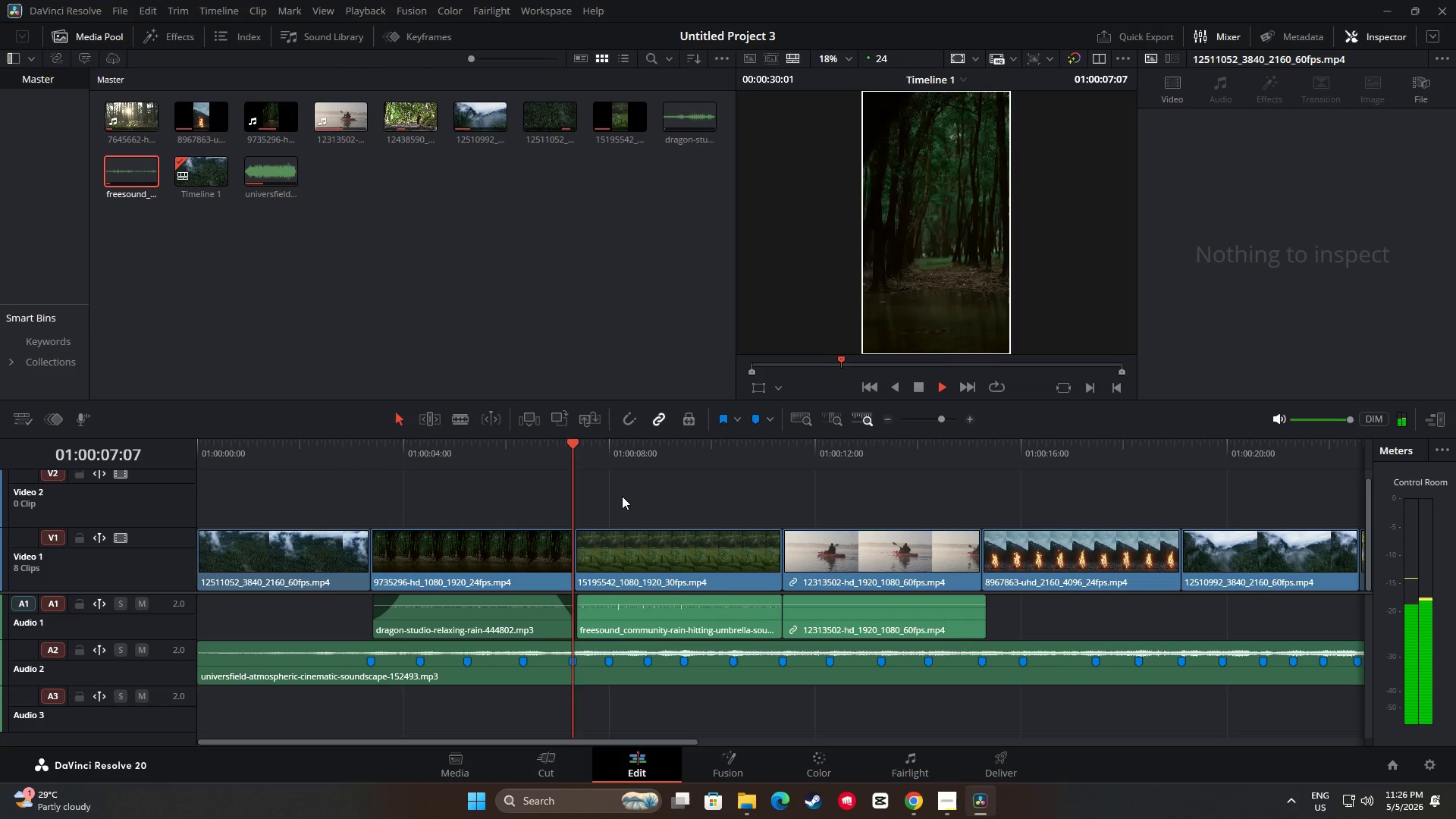 
wait(6.62)
 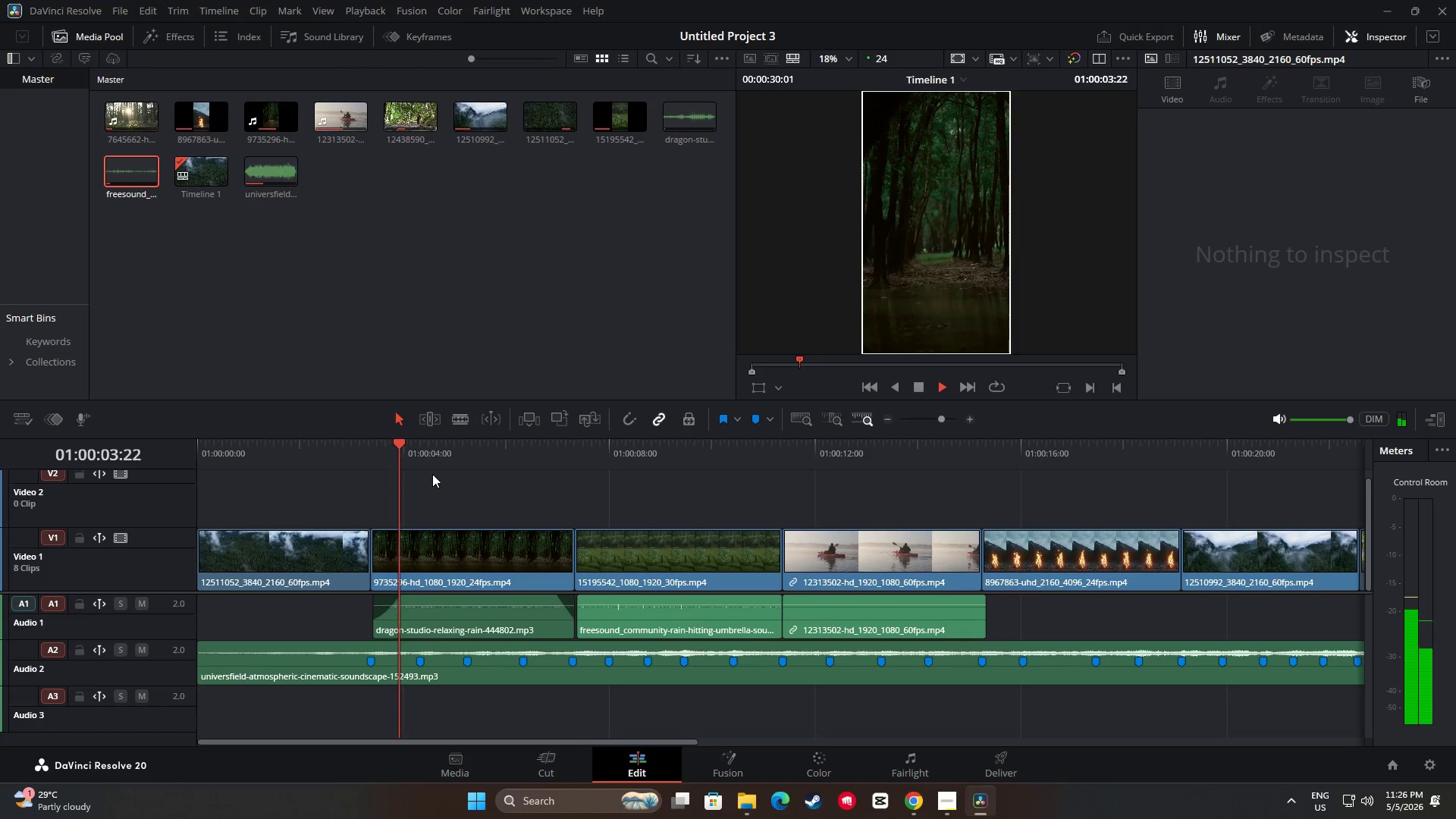 
key(Space)
 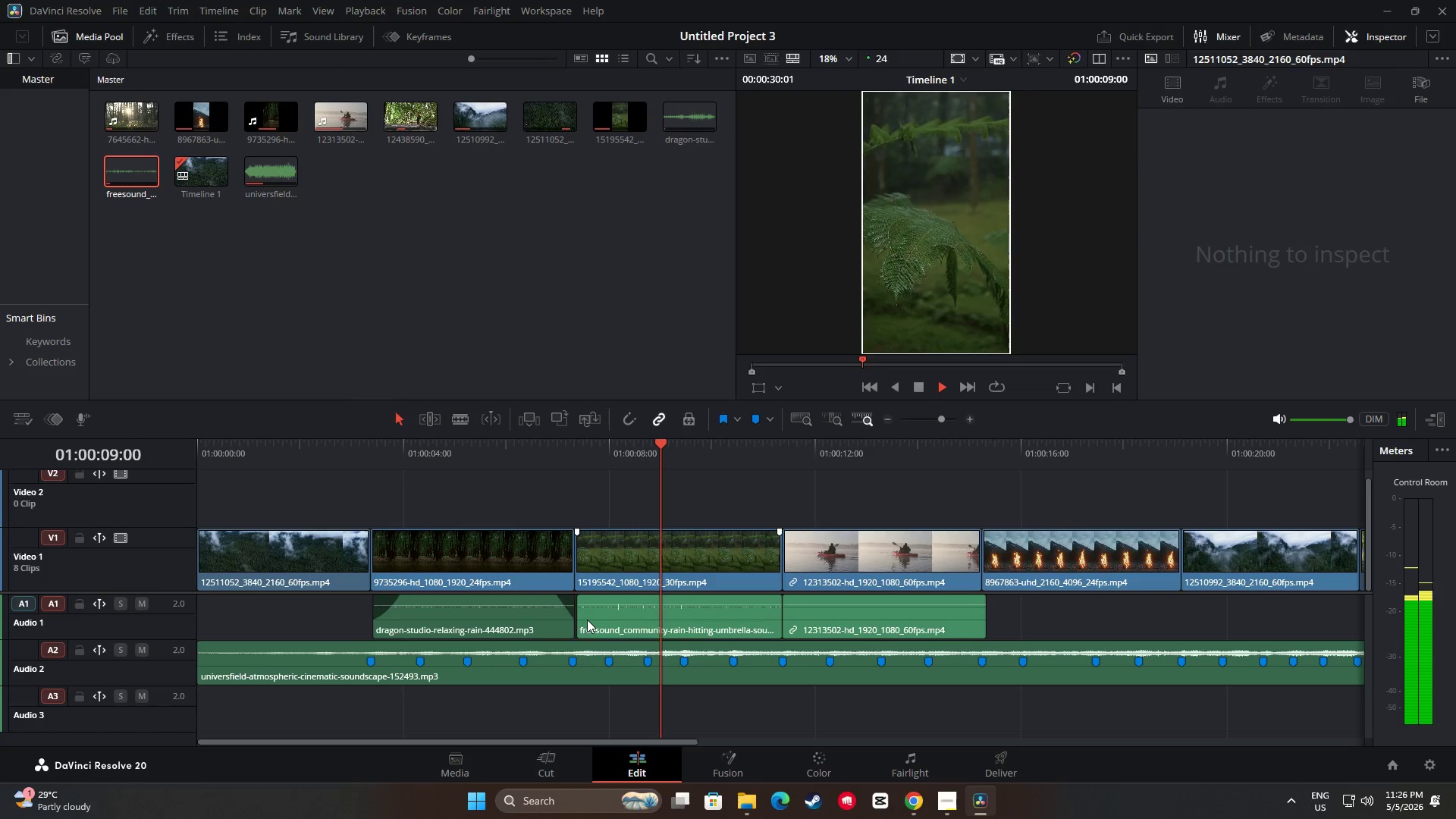 
left_click([588, 620])
 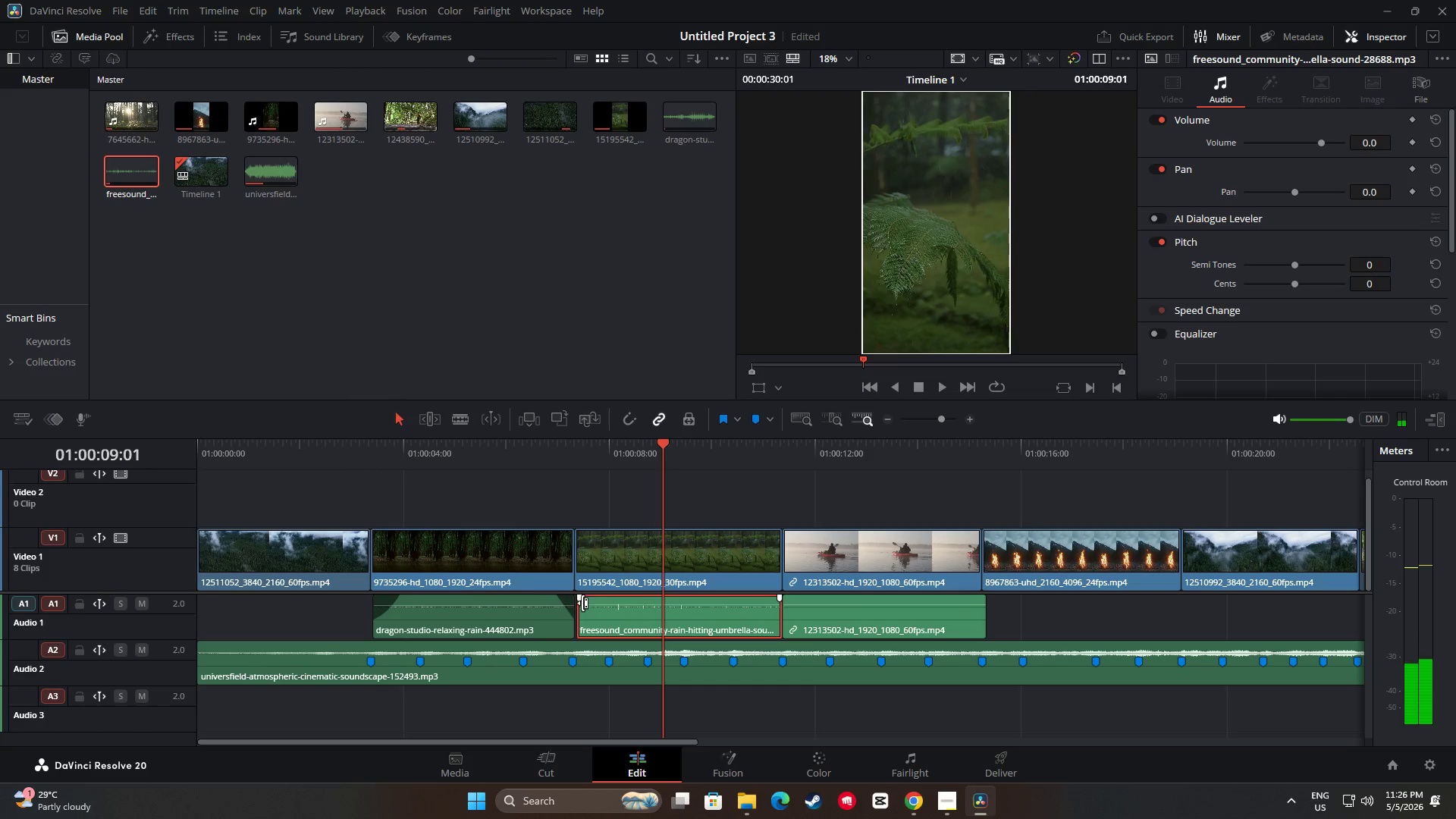 
left_click_drag(start_coordinate=[581, 600], to_coordinate=[610, 601])
 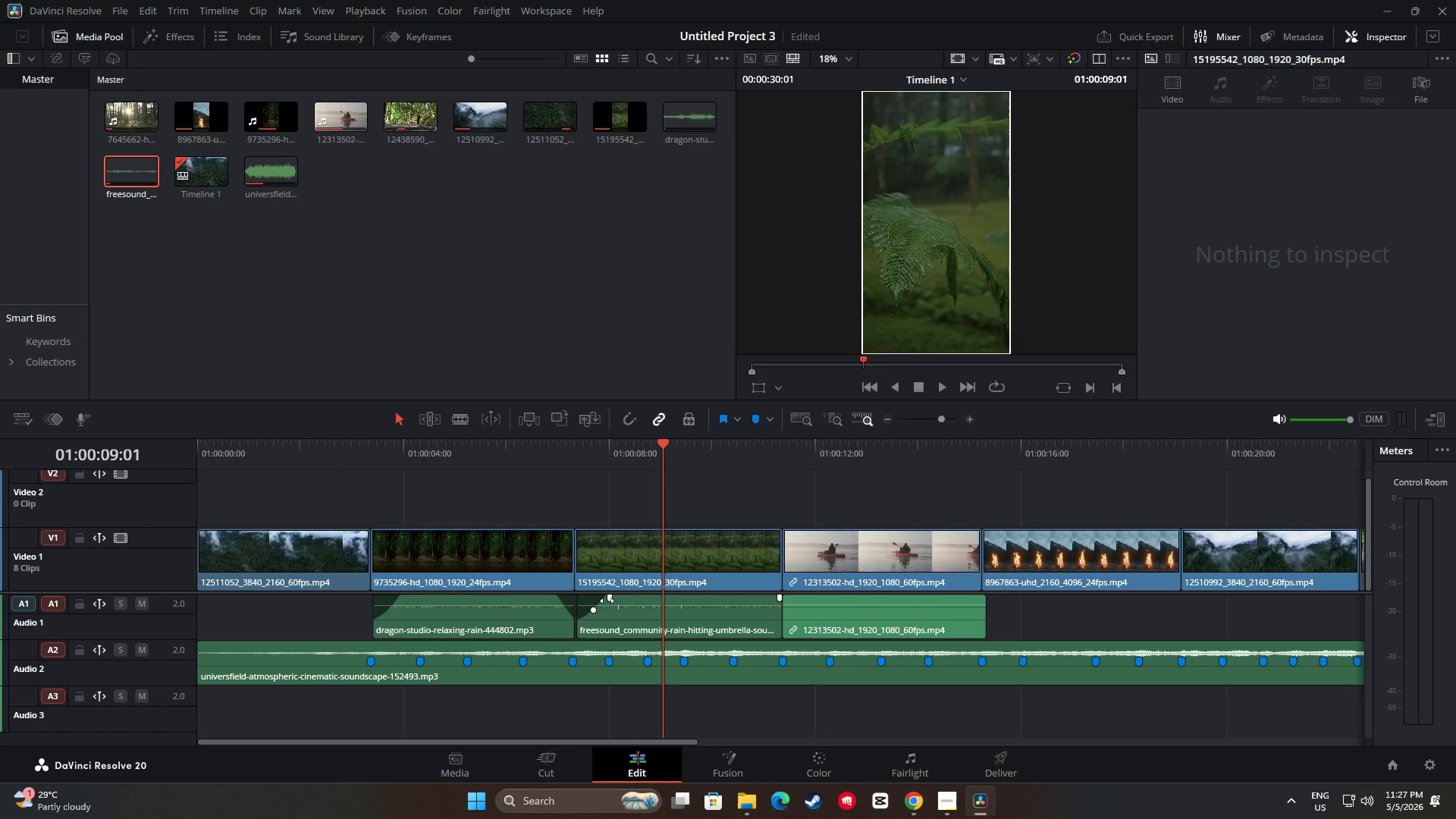 
left_click_drag(start_coordinate=[666, 440], to_coordinate=[537, 441])
 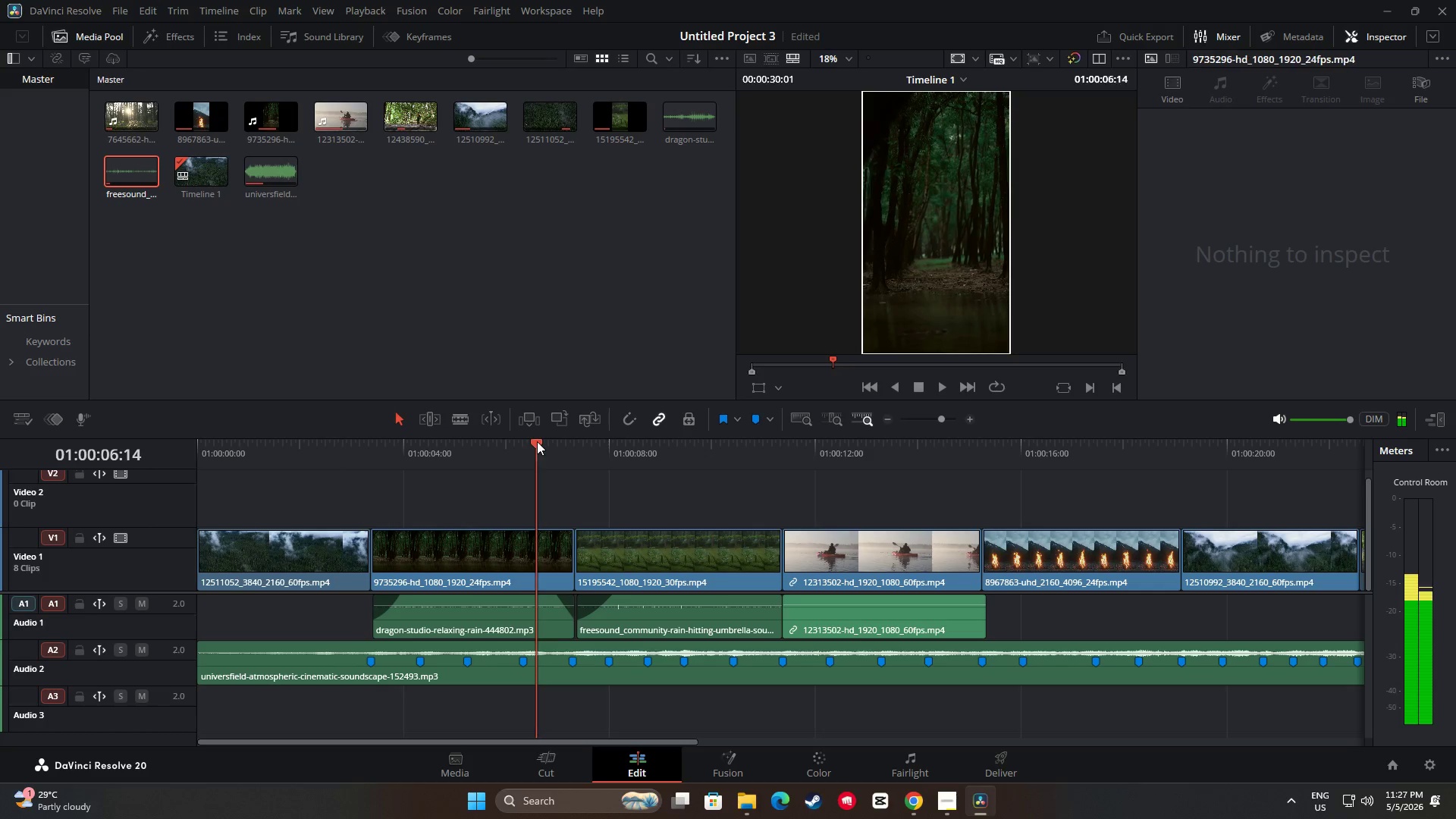 
key(Space)
 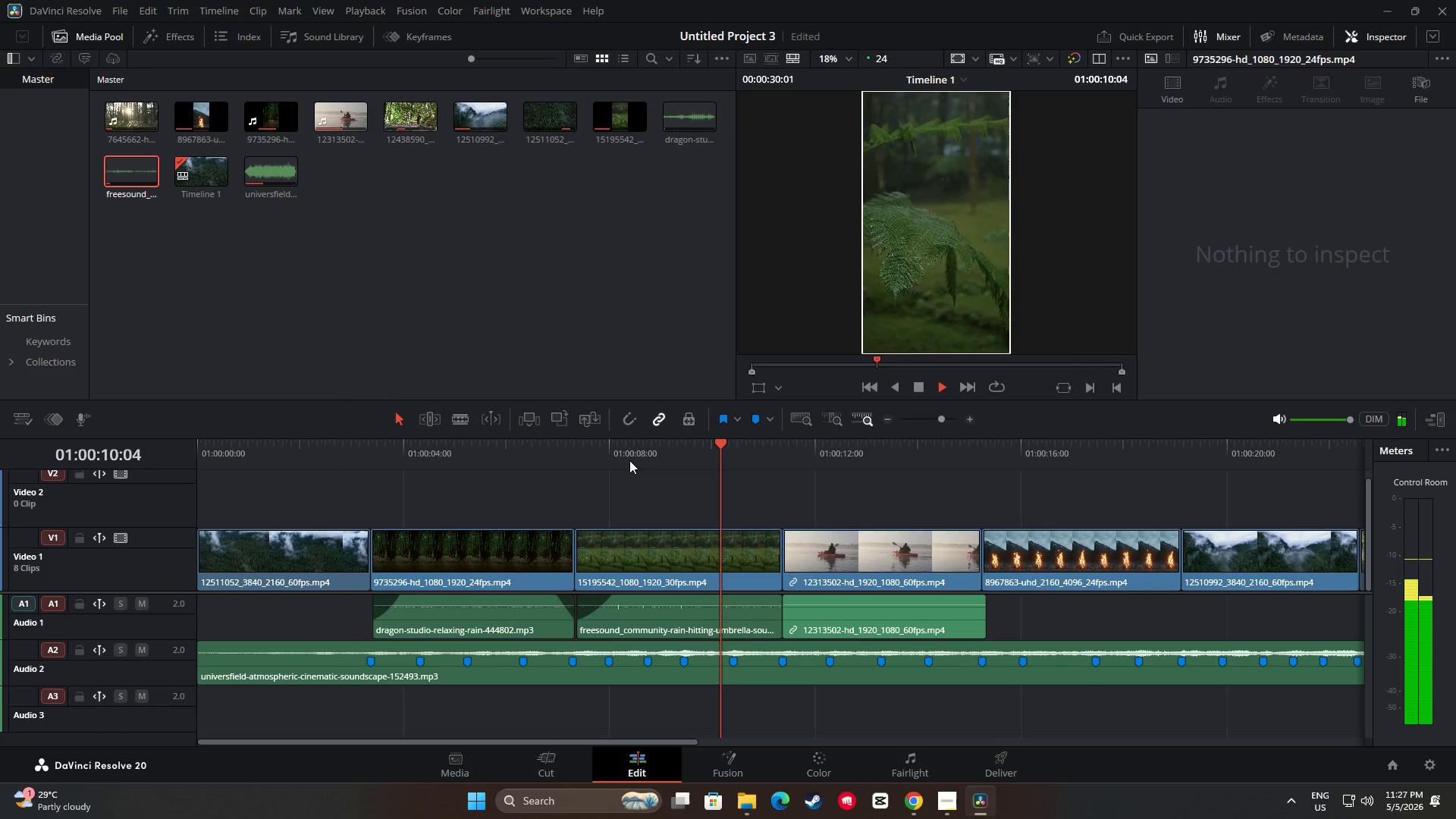 
key(Space)
 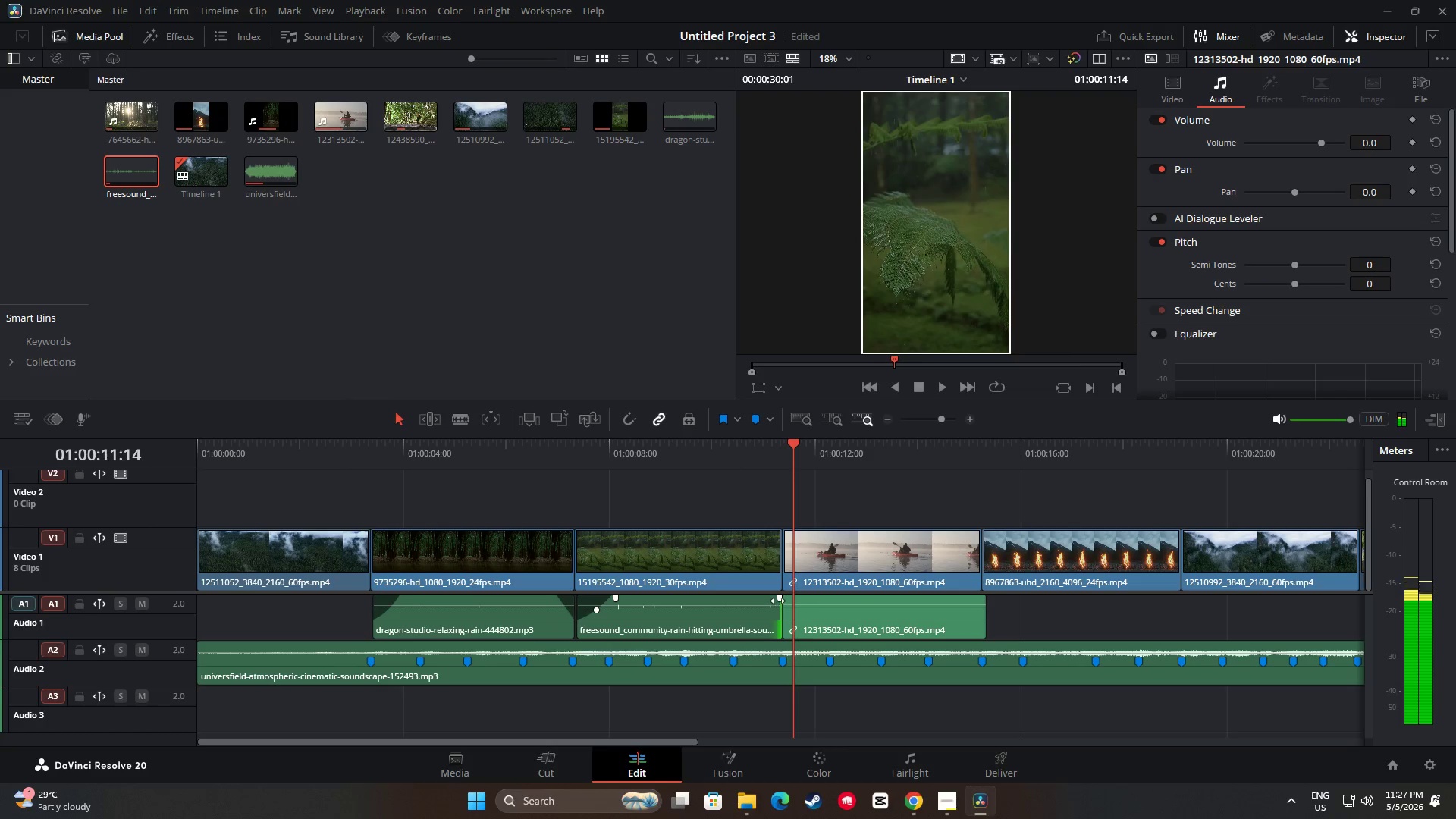 
left_click([776, 600])
 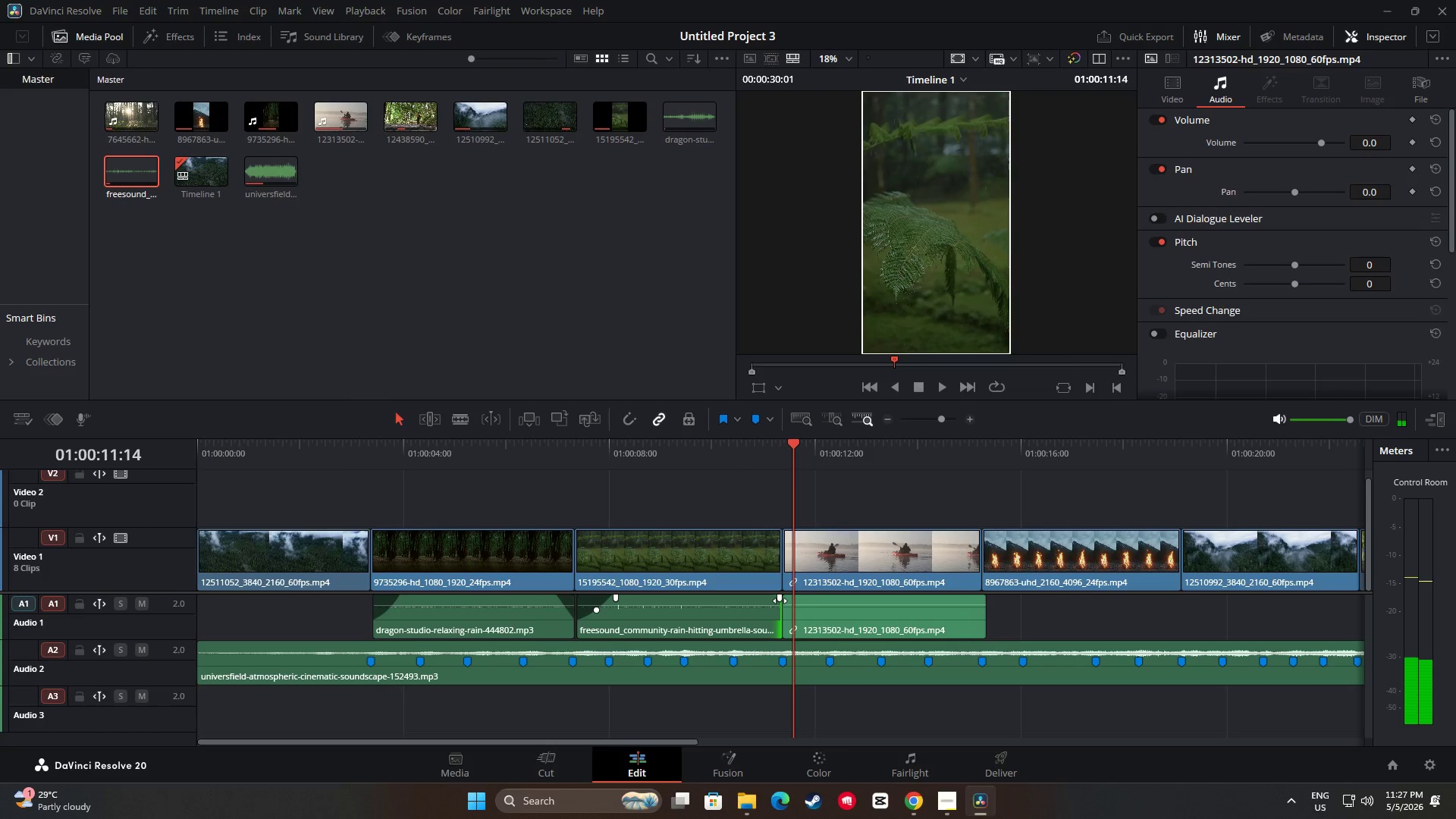 
left_click_drag(start_coordinate=[780, 601], to_coordinate=[748, 604])
 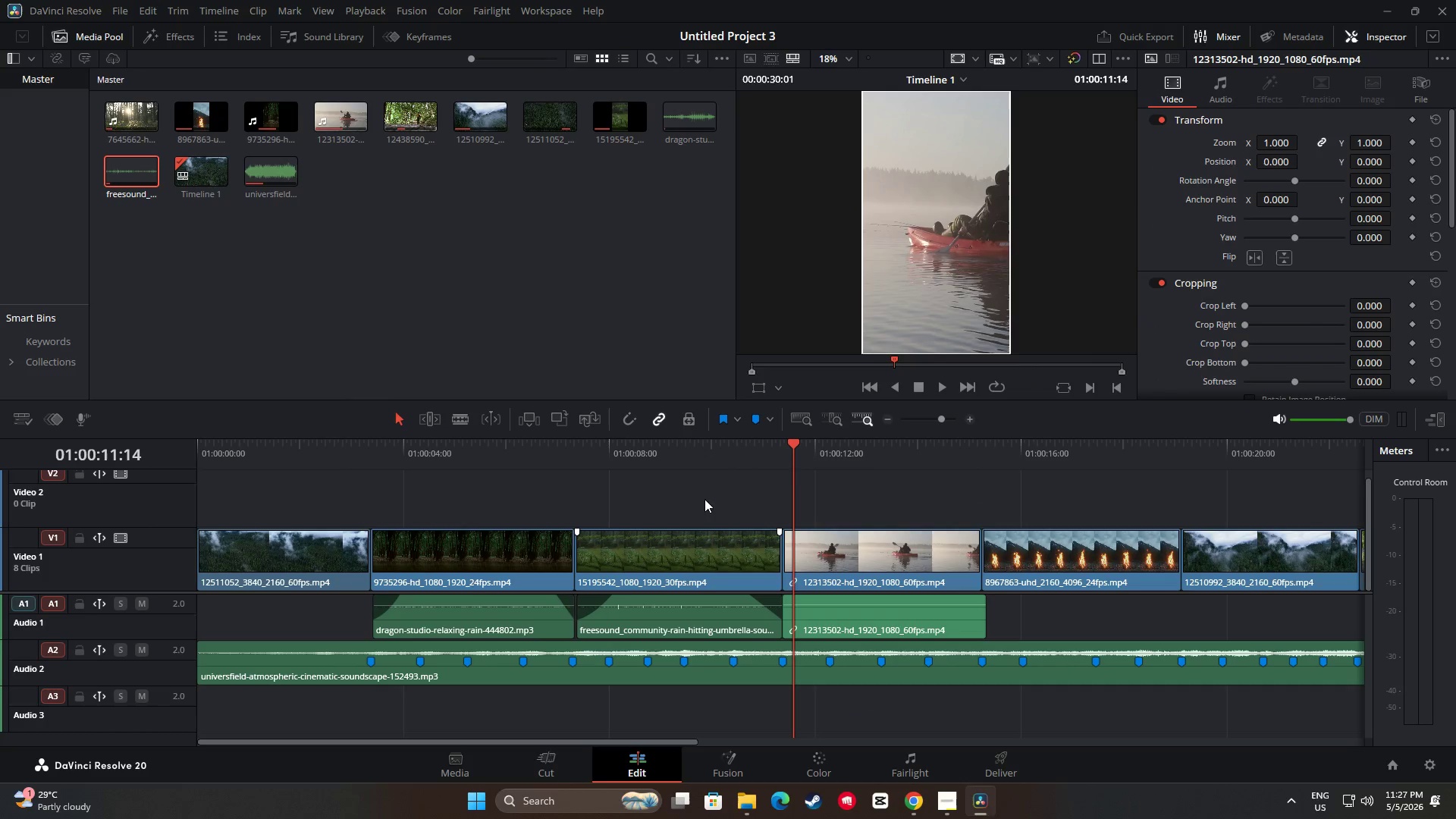 
left_click_drag(start_coordinate=[797, 446], to_coordinate=[647, 469])
 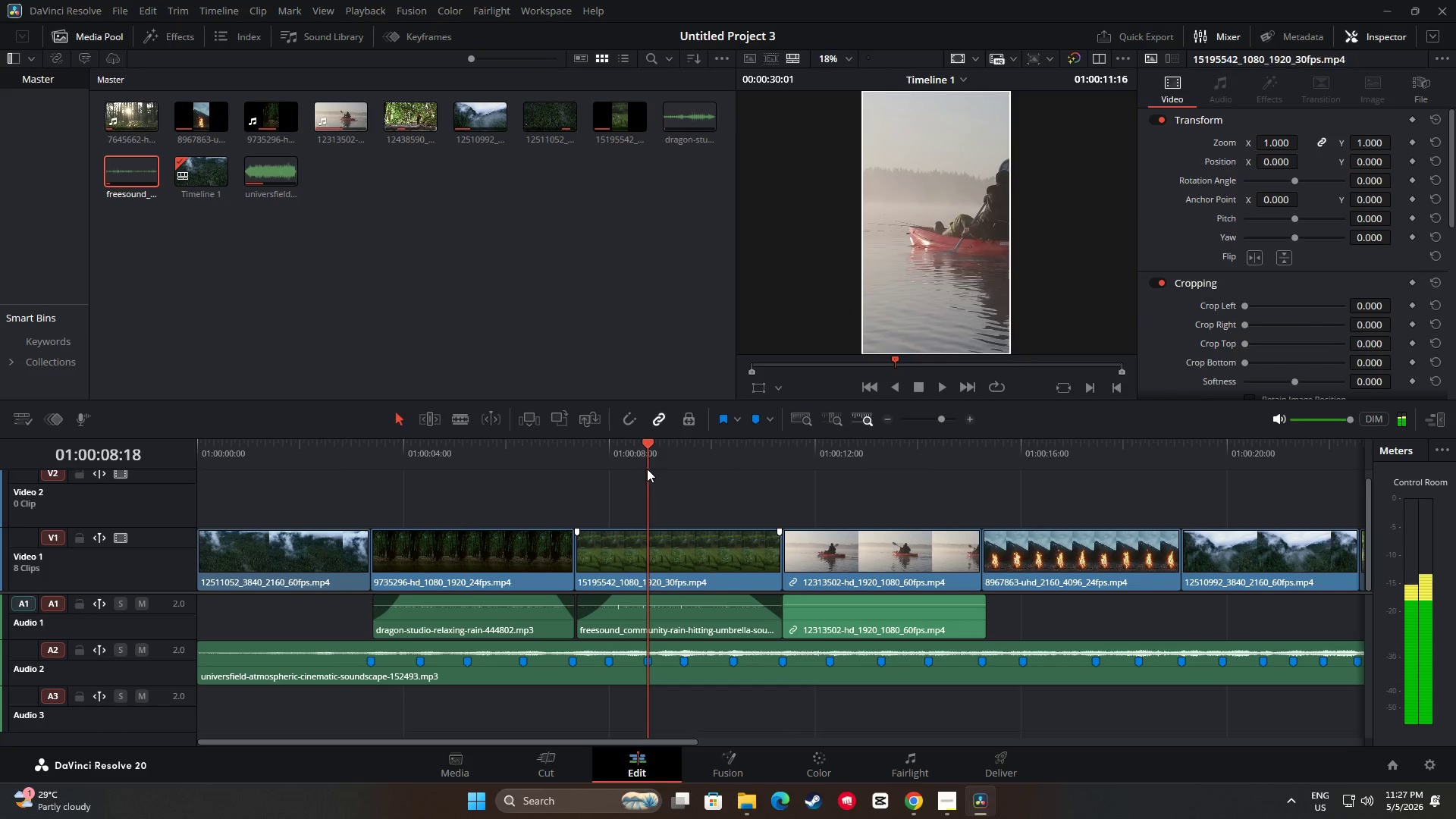 
key(Space)
 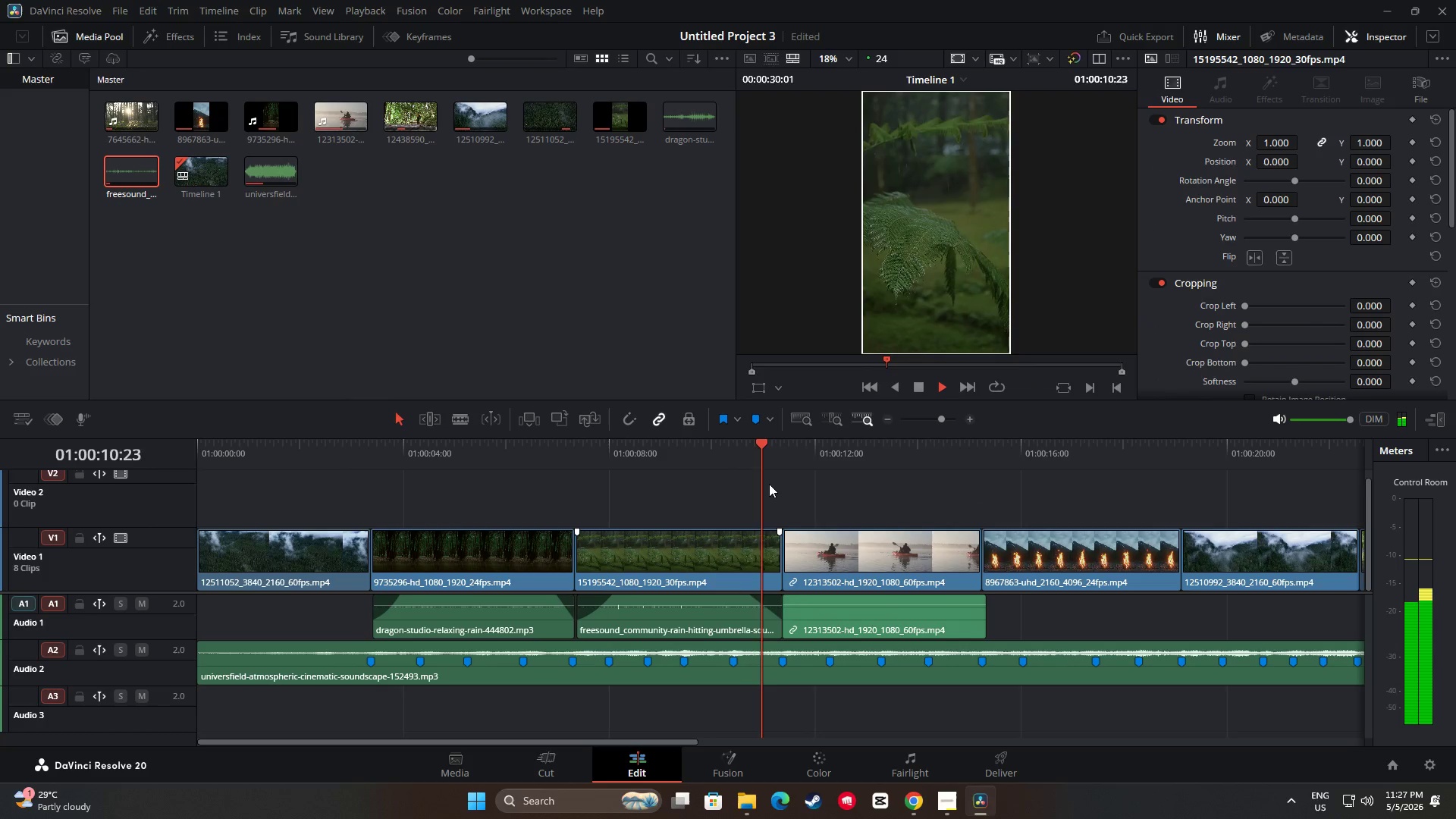 
key(Space)
 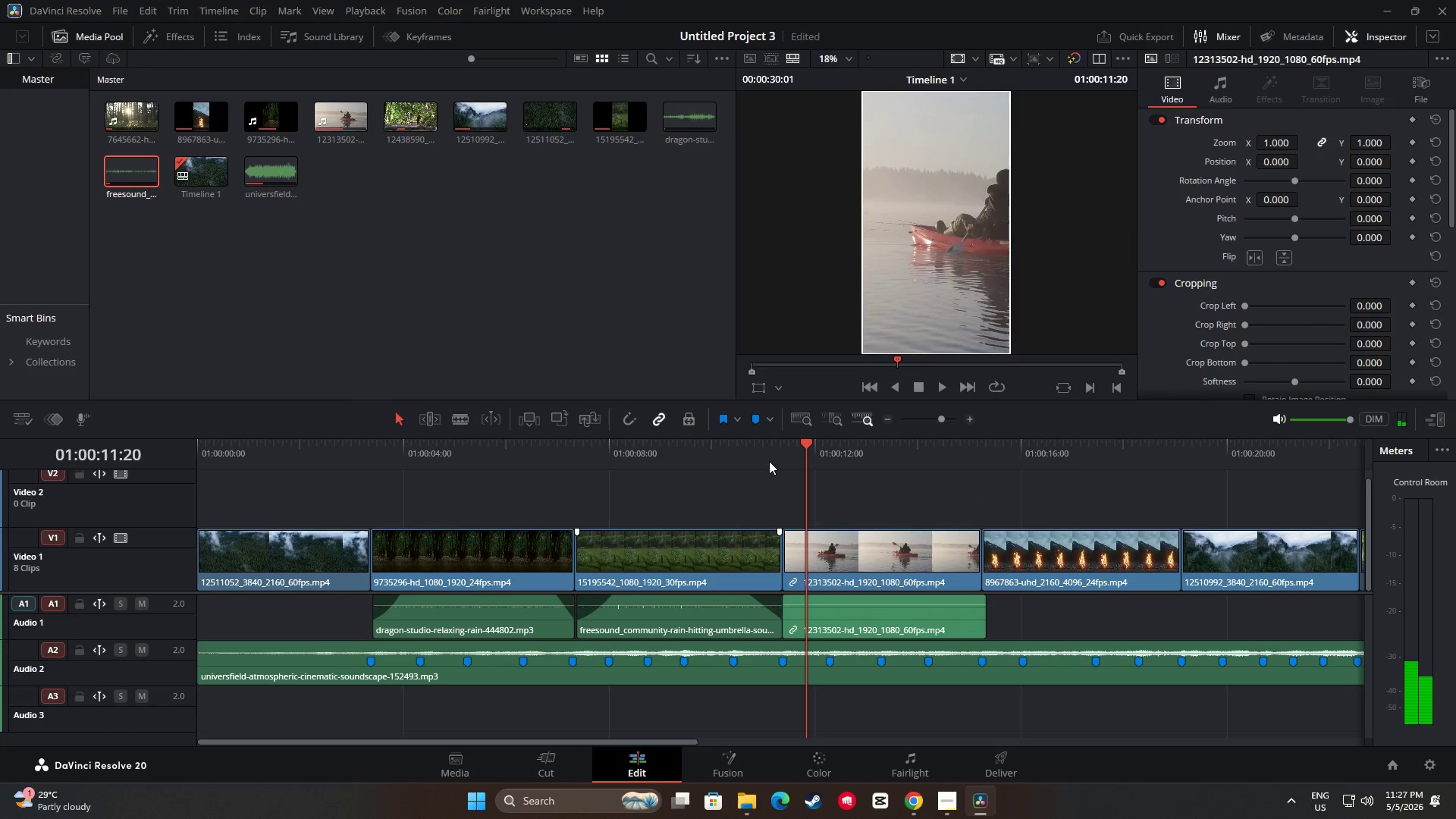 
key(Space)
 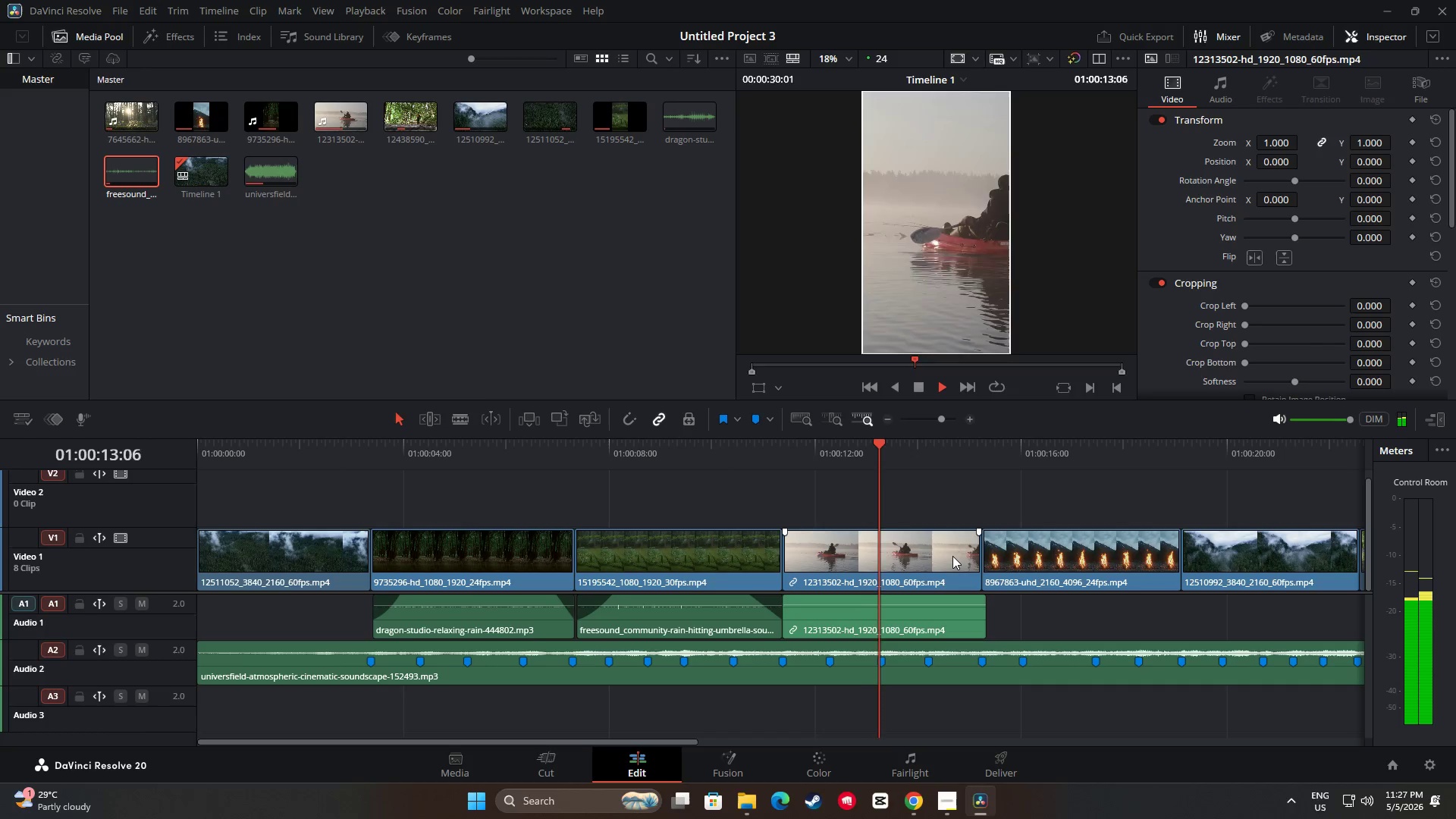 
key(Space)
 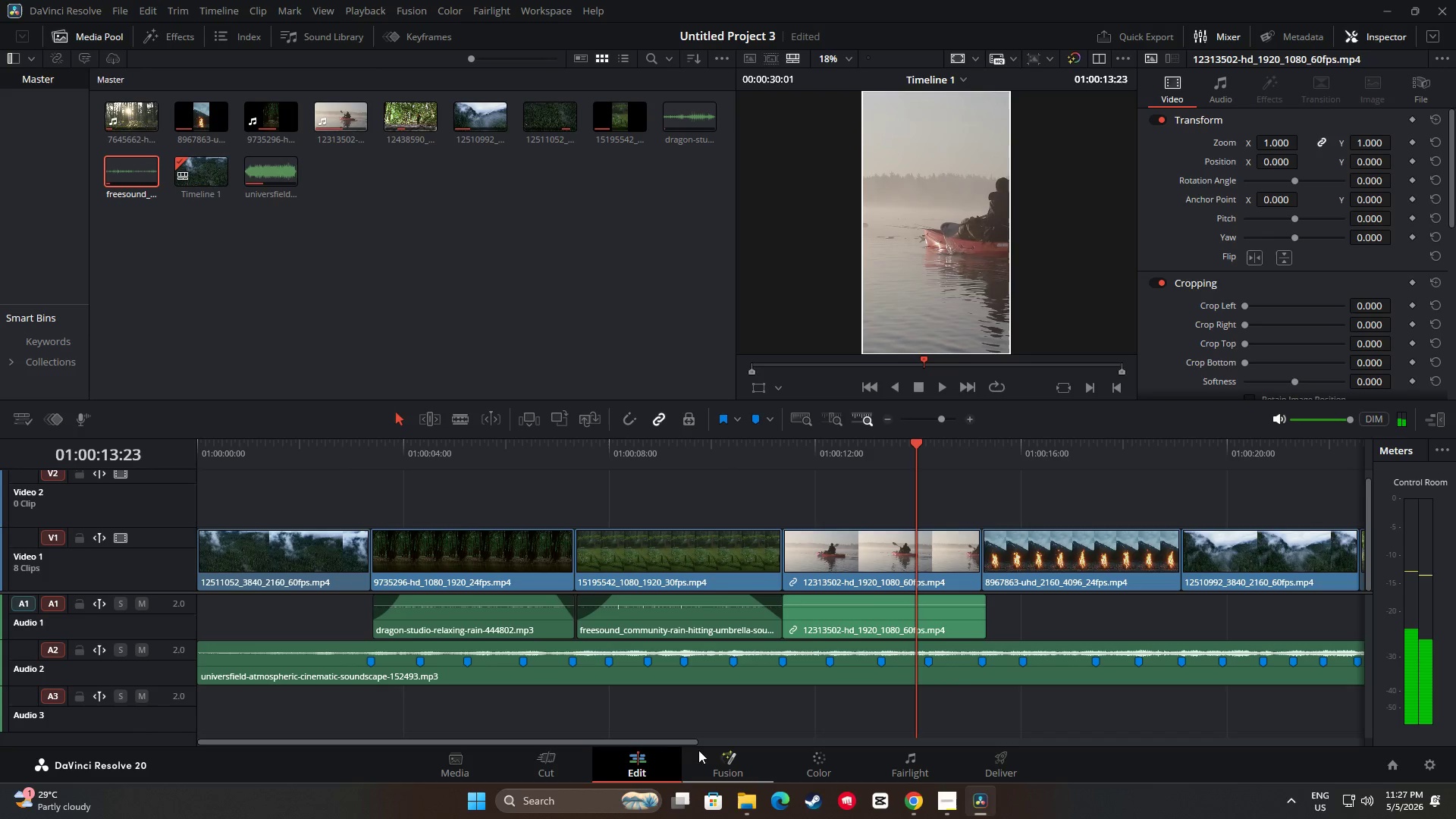 
left_click_drag(start_coordinate=[685, 742], to_coordinate=[661, 741])
 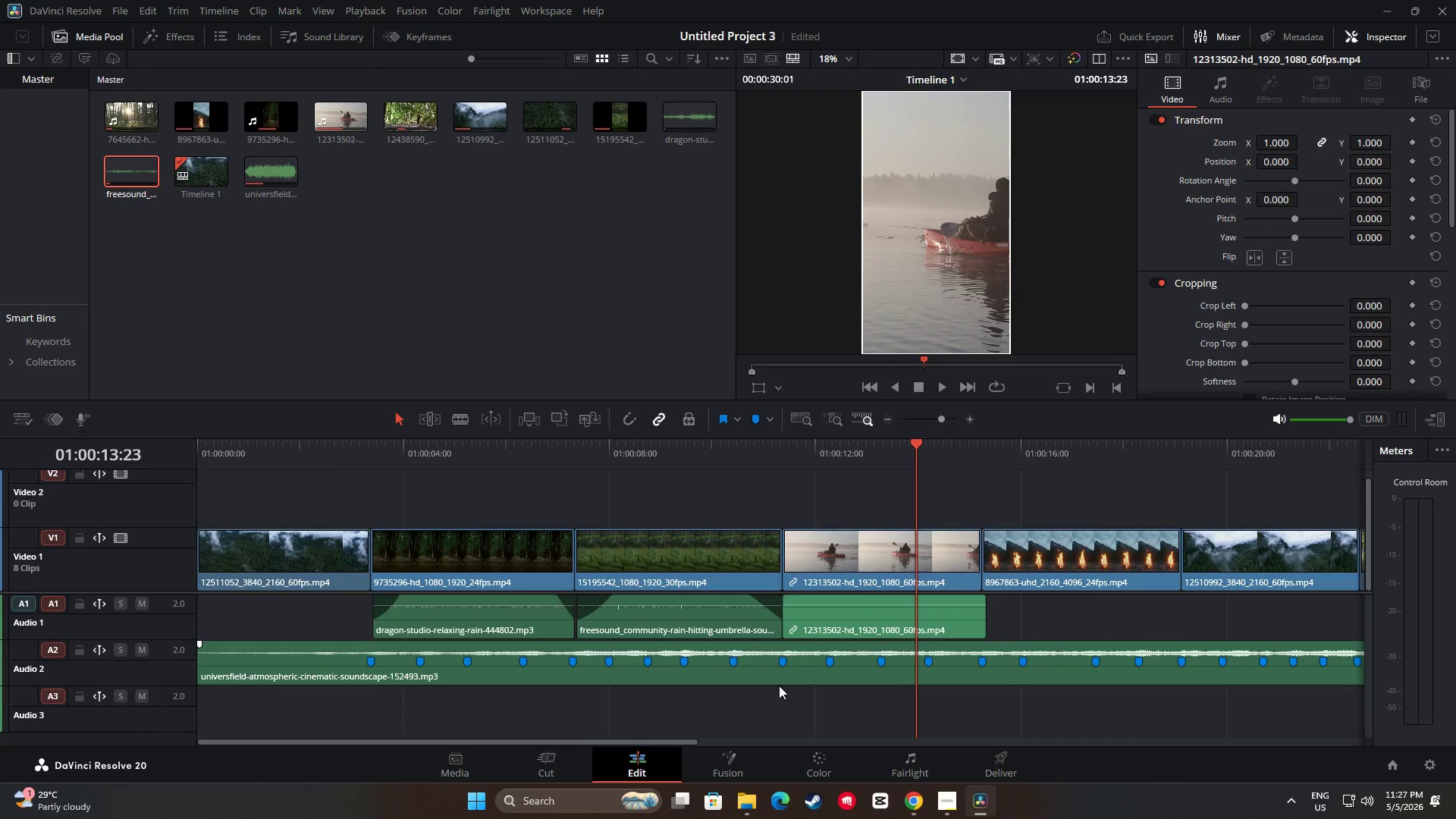 
left_click_drag(start_coordinate=[918, 444], to_coordinate=[960, 510])
 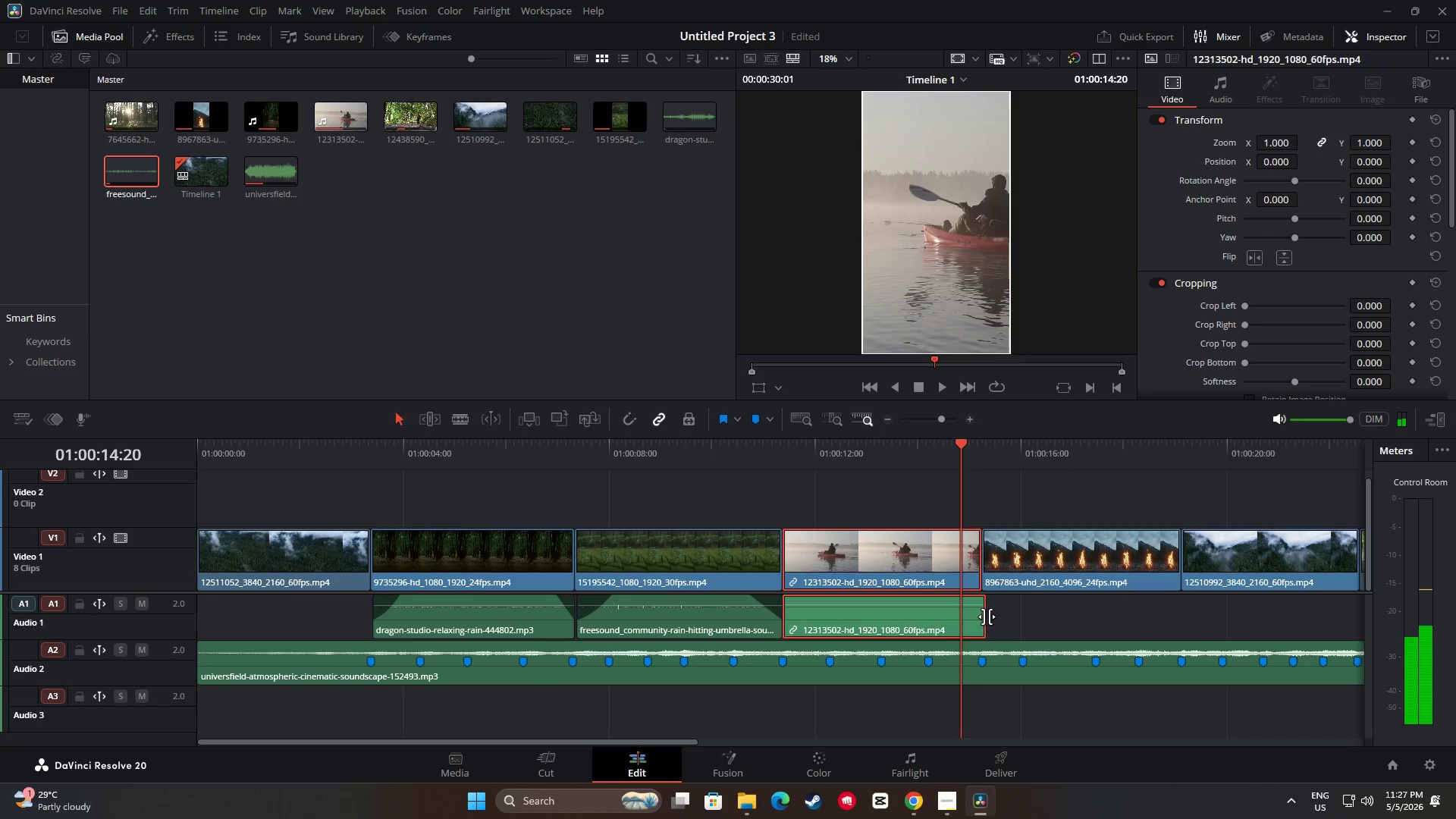 
left_click_drag(start_coordinate=[987, 617], to_coordinate=[978, 617])
 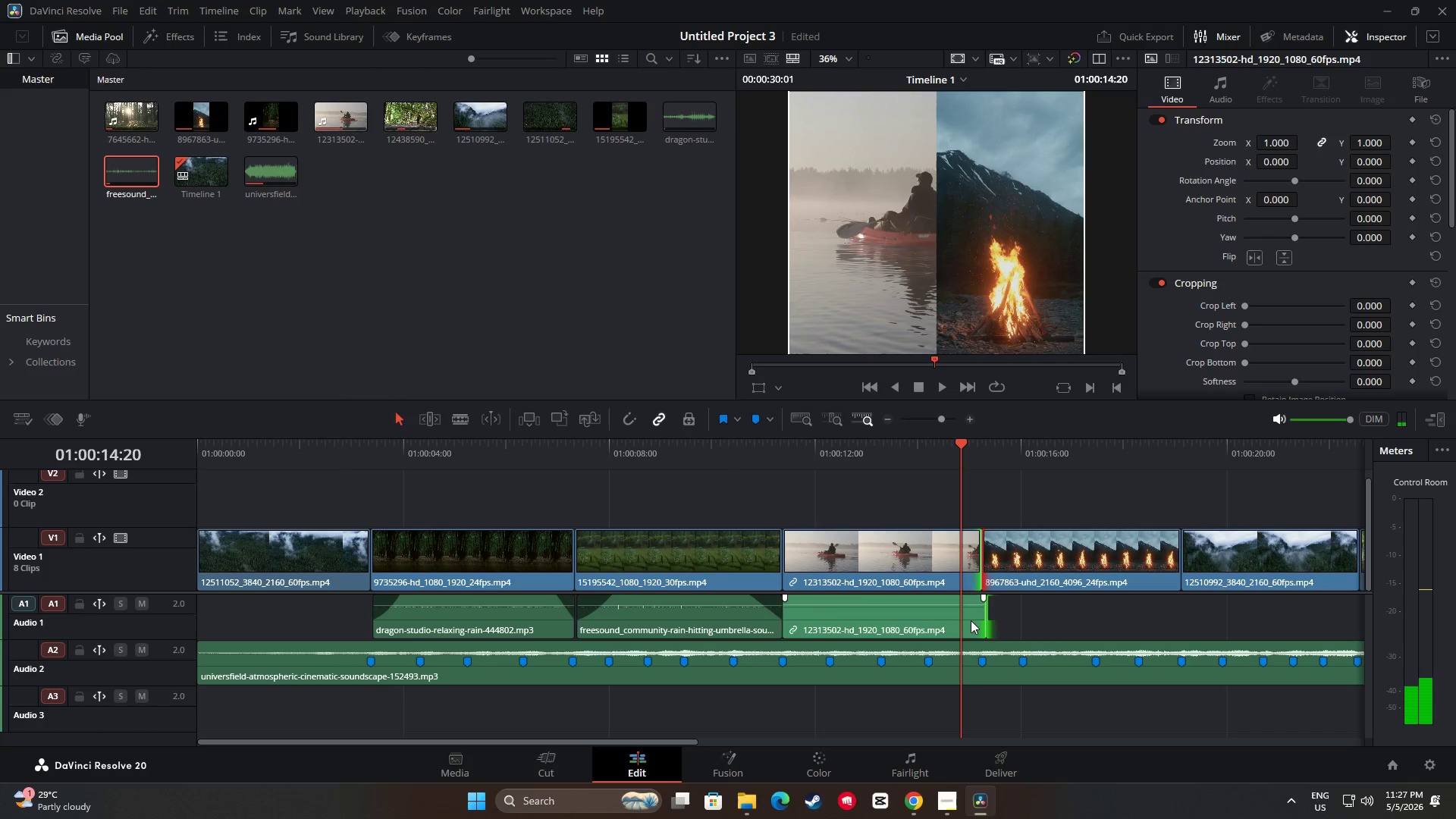 
left_click([971, 620])
 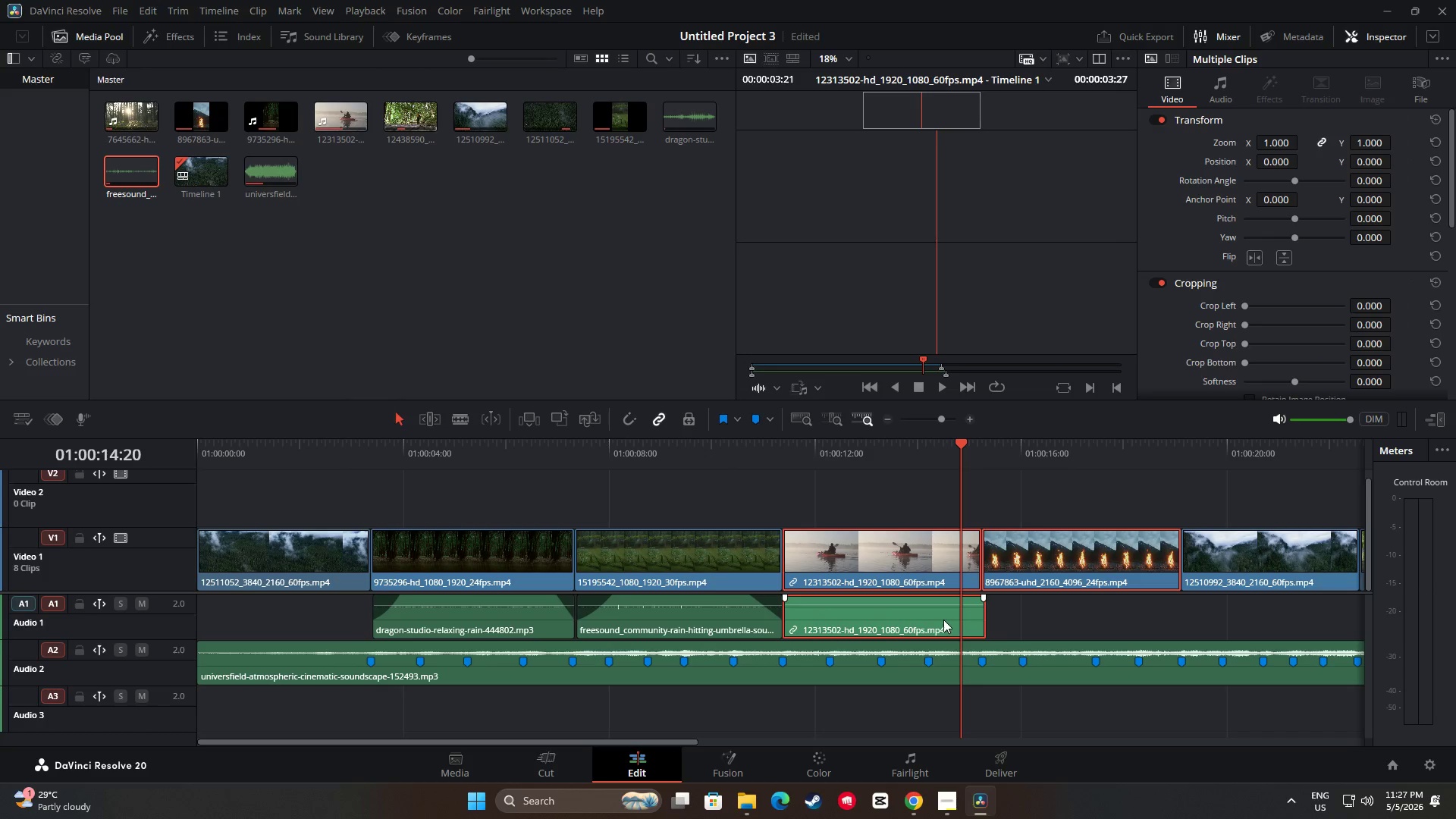 
double_click([954, 565])
 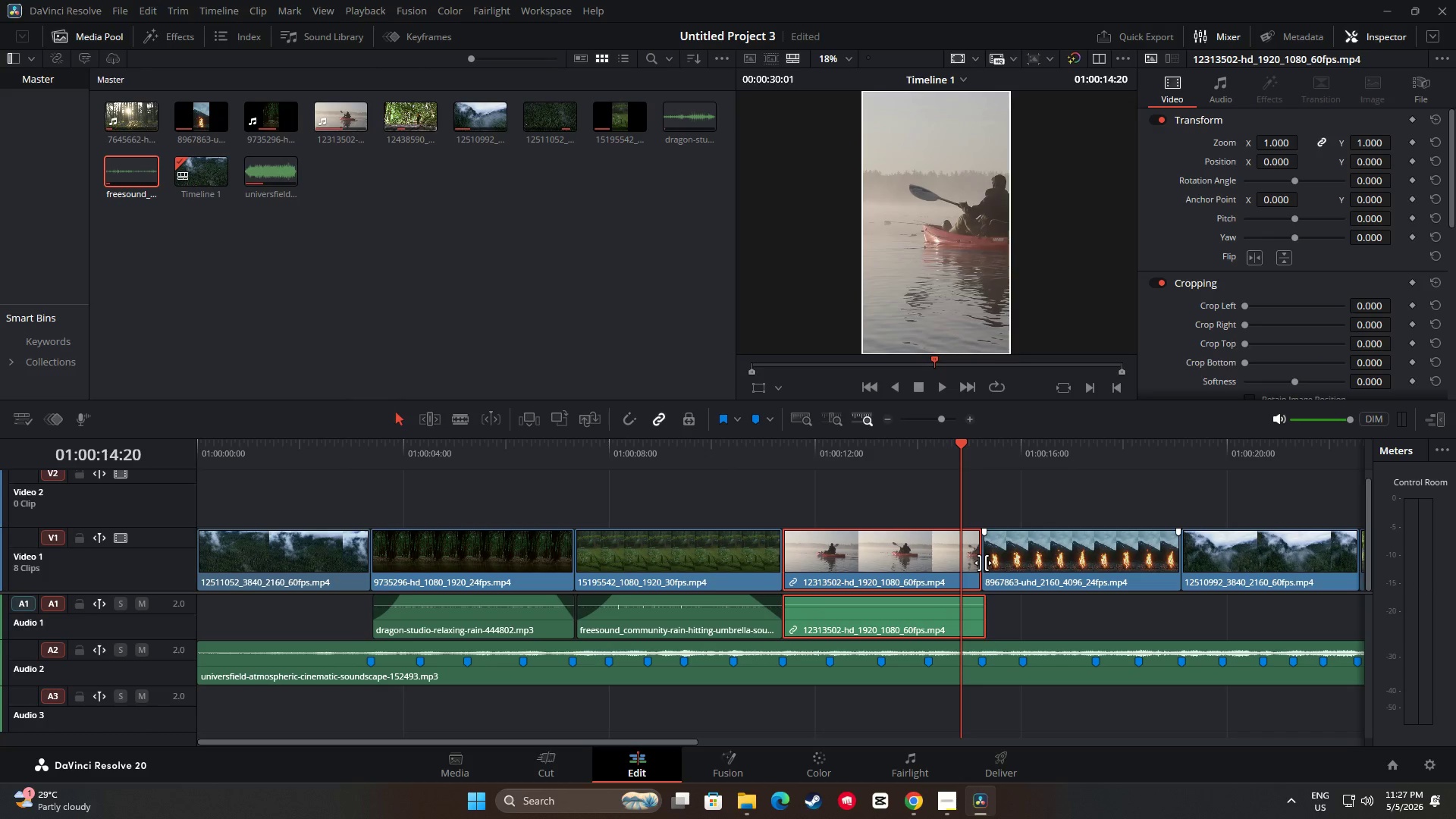 
left_click_drag(start_coordinate=[959, 440], to_coordinate=[733, 444])
 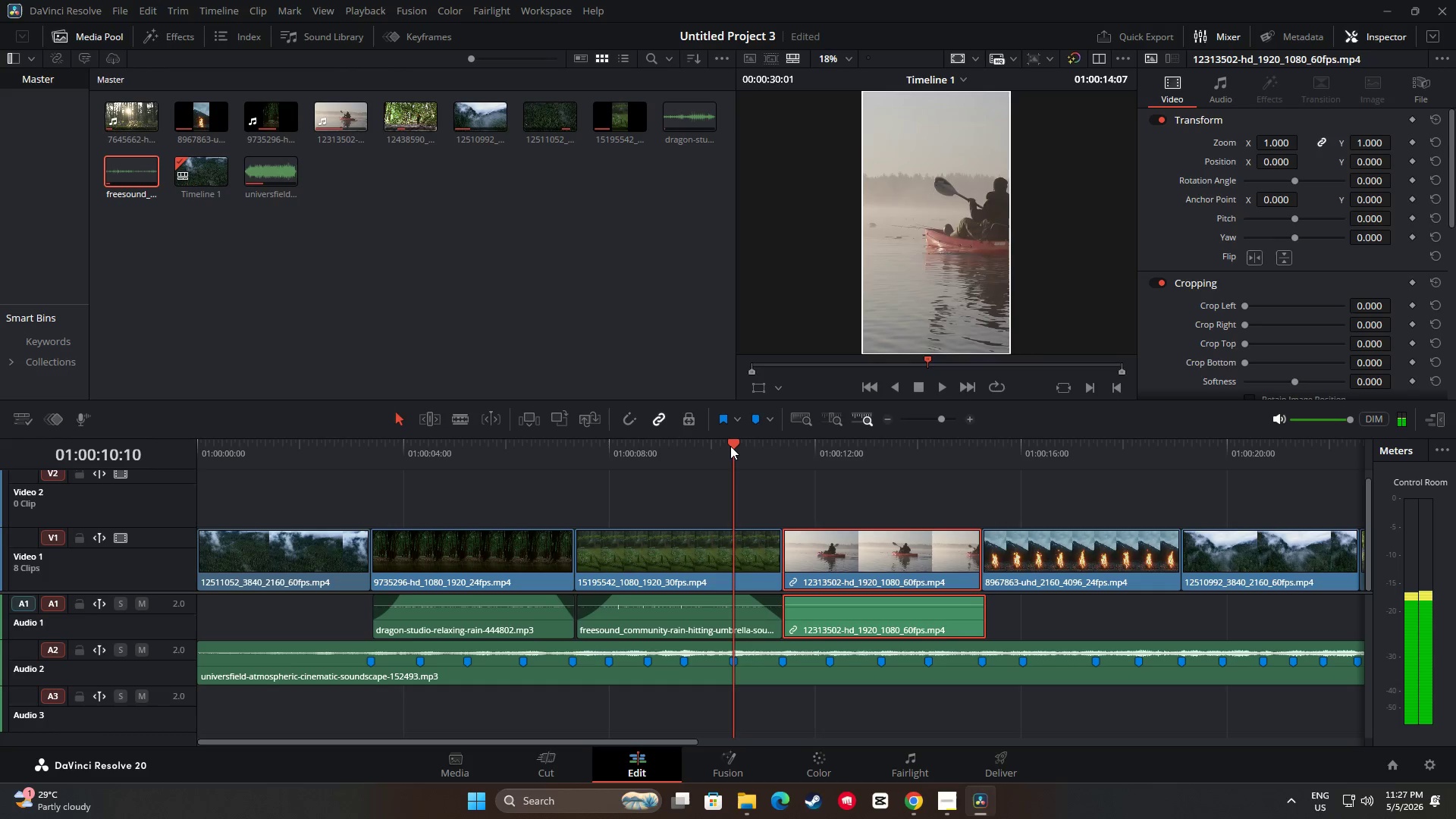 
key(Space)
 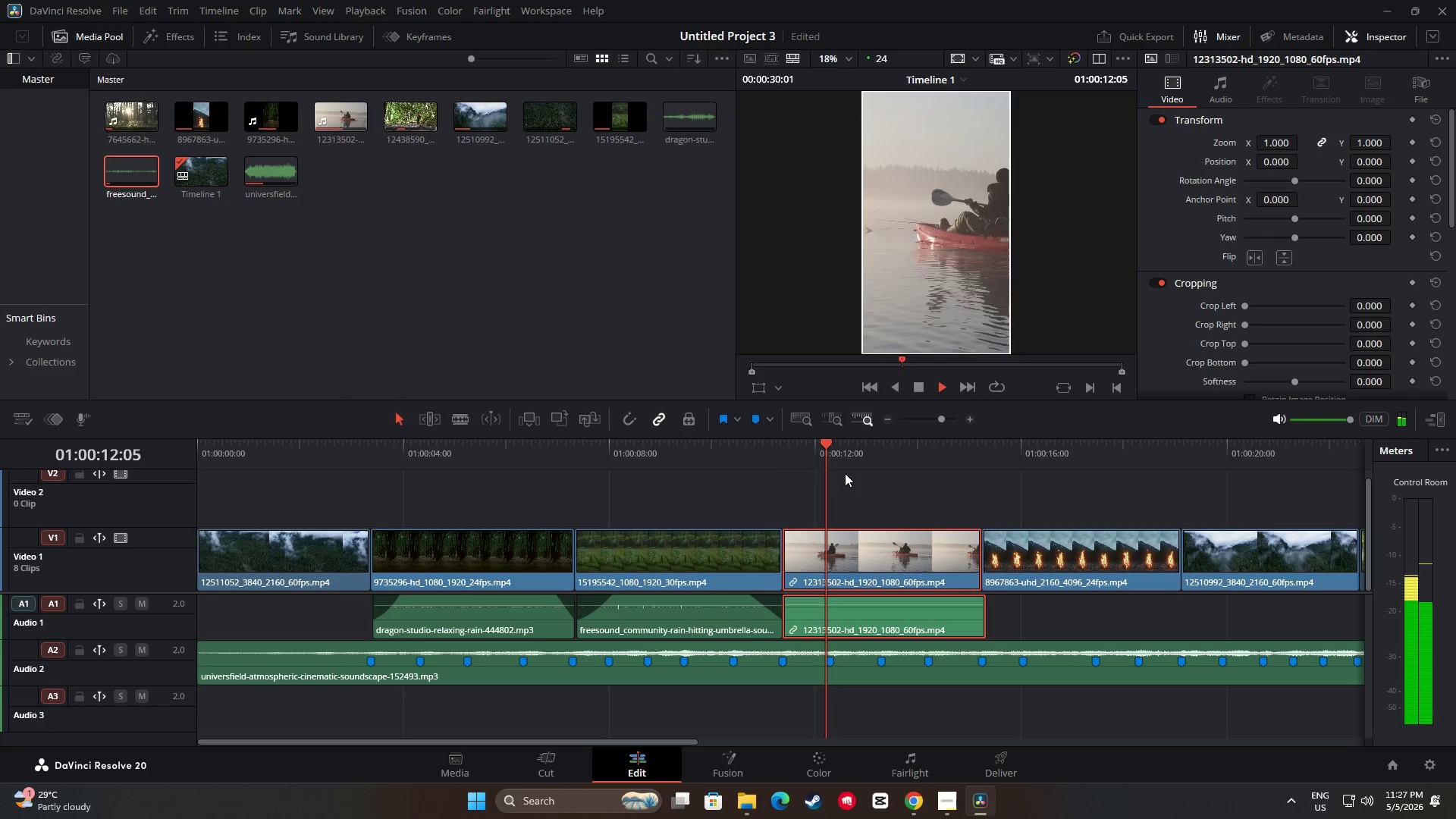 
key(Space)
 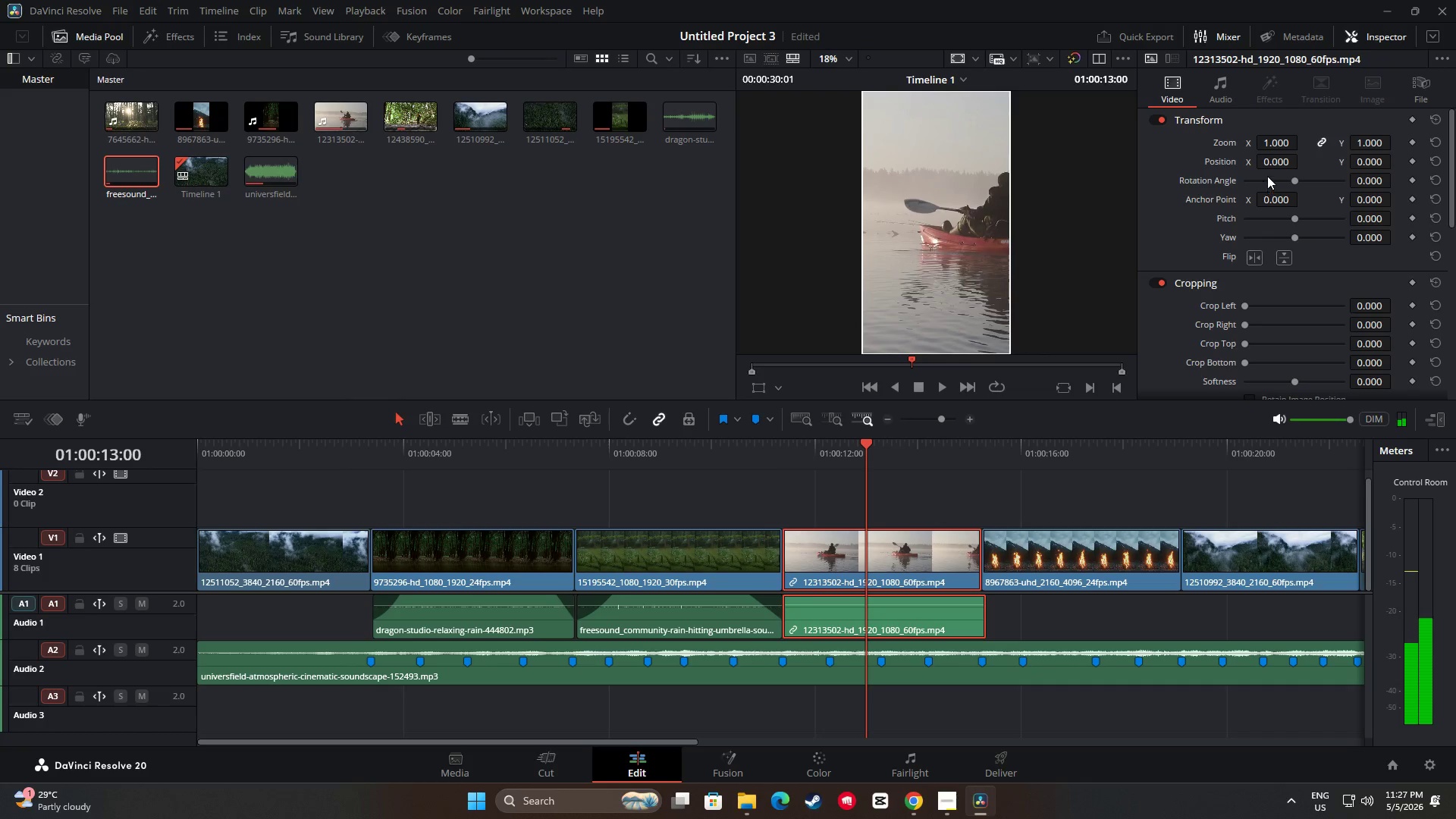 
left_click_drag(start_coordinate=[1278, 165], to_coordinate=[1205, 182])
 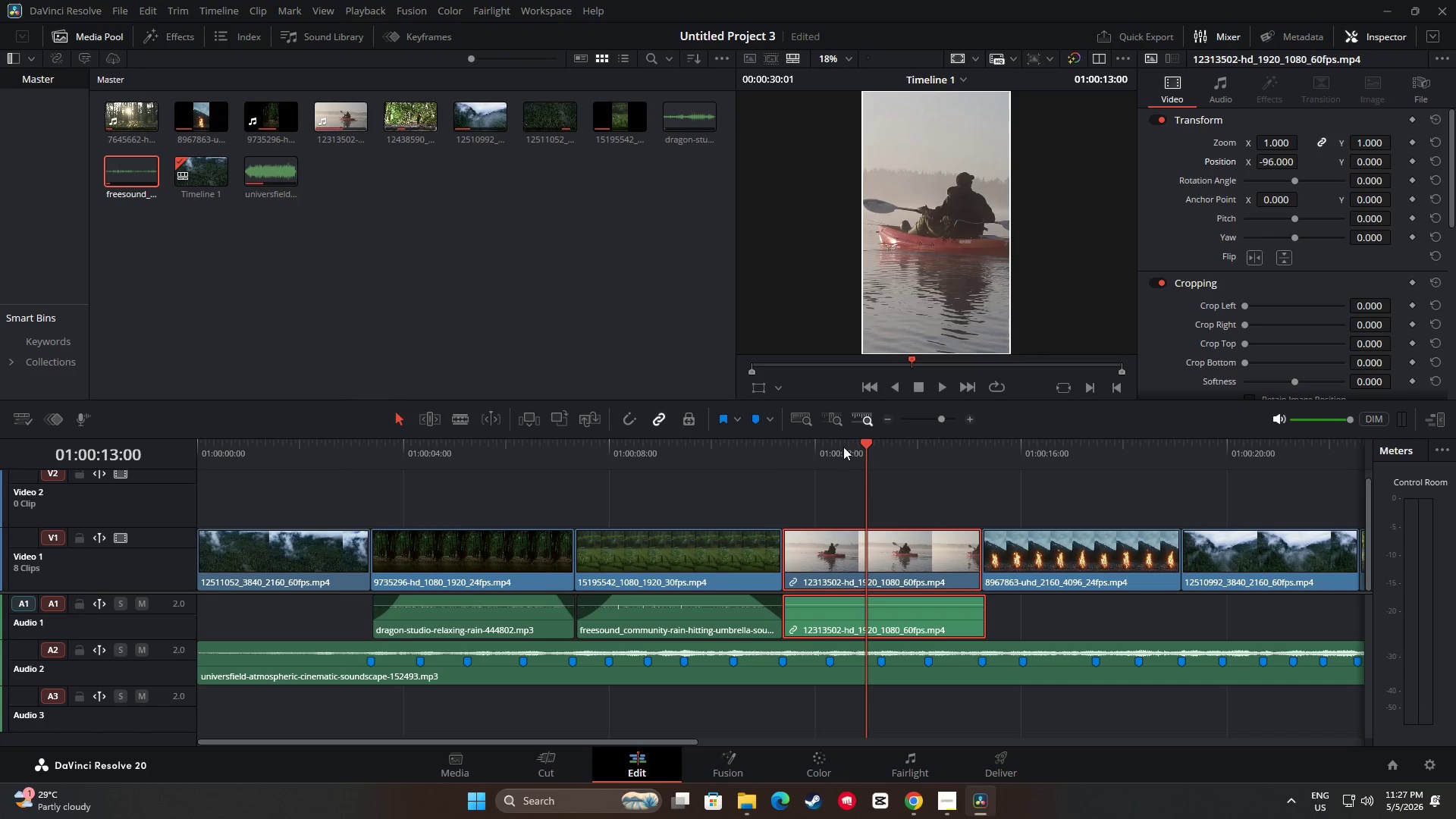 
left_click_drag(start_coordinate=[861, 441], to_coordinate=[745, 443])
 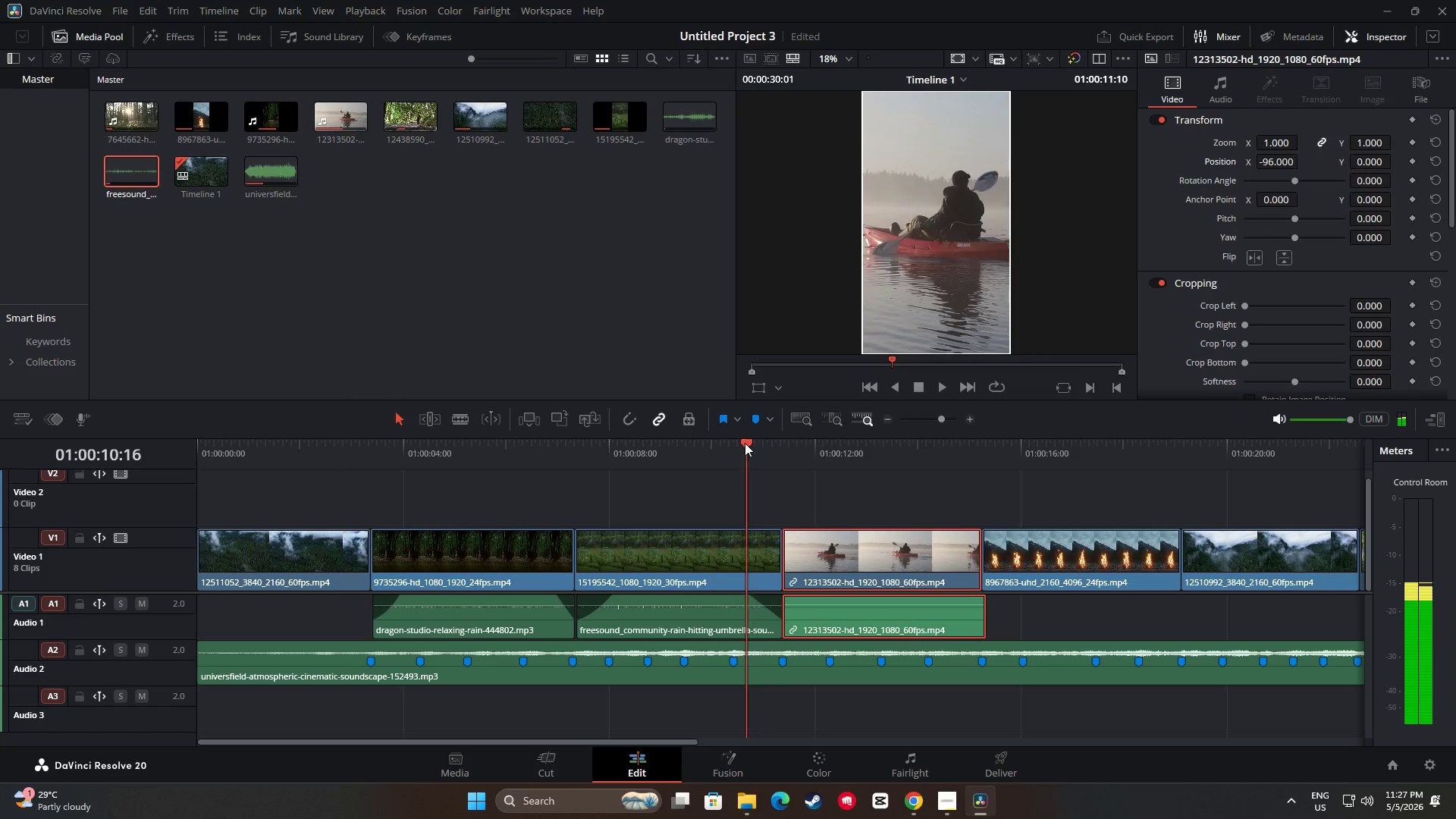 
key(Space)
 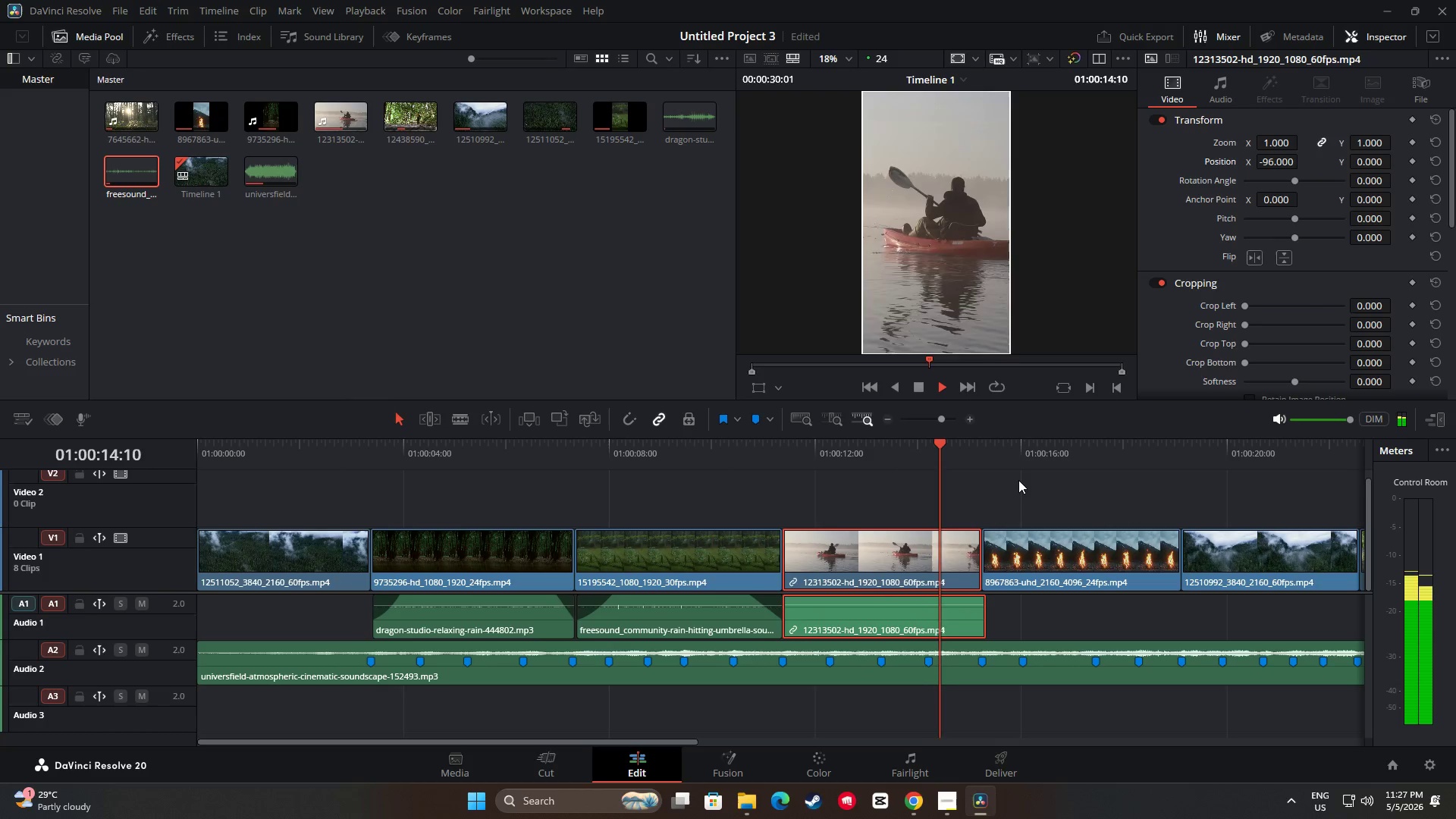 
wait(5.39)
 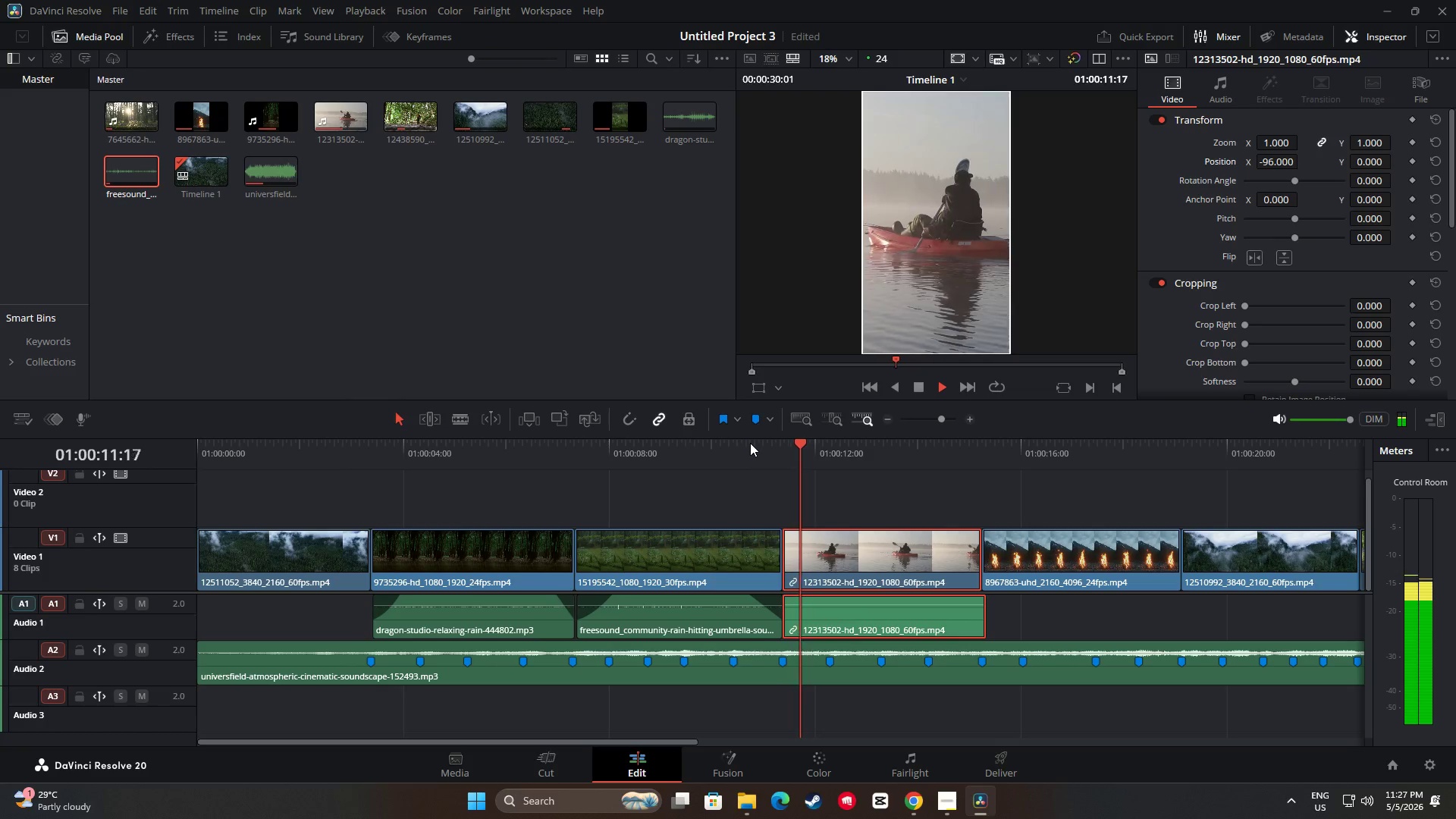 
key(Space)
 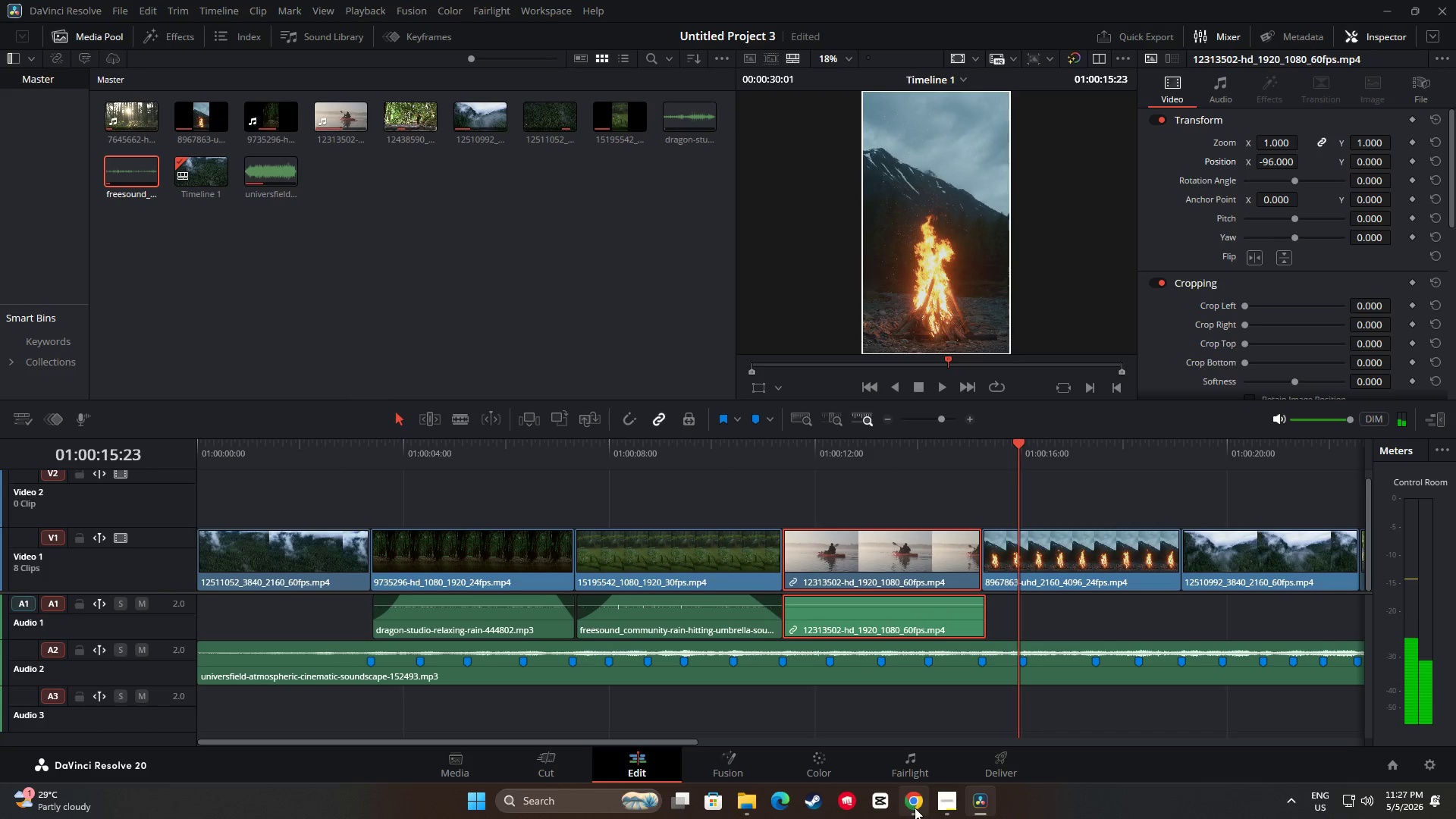 
left_click([915, 811])
 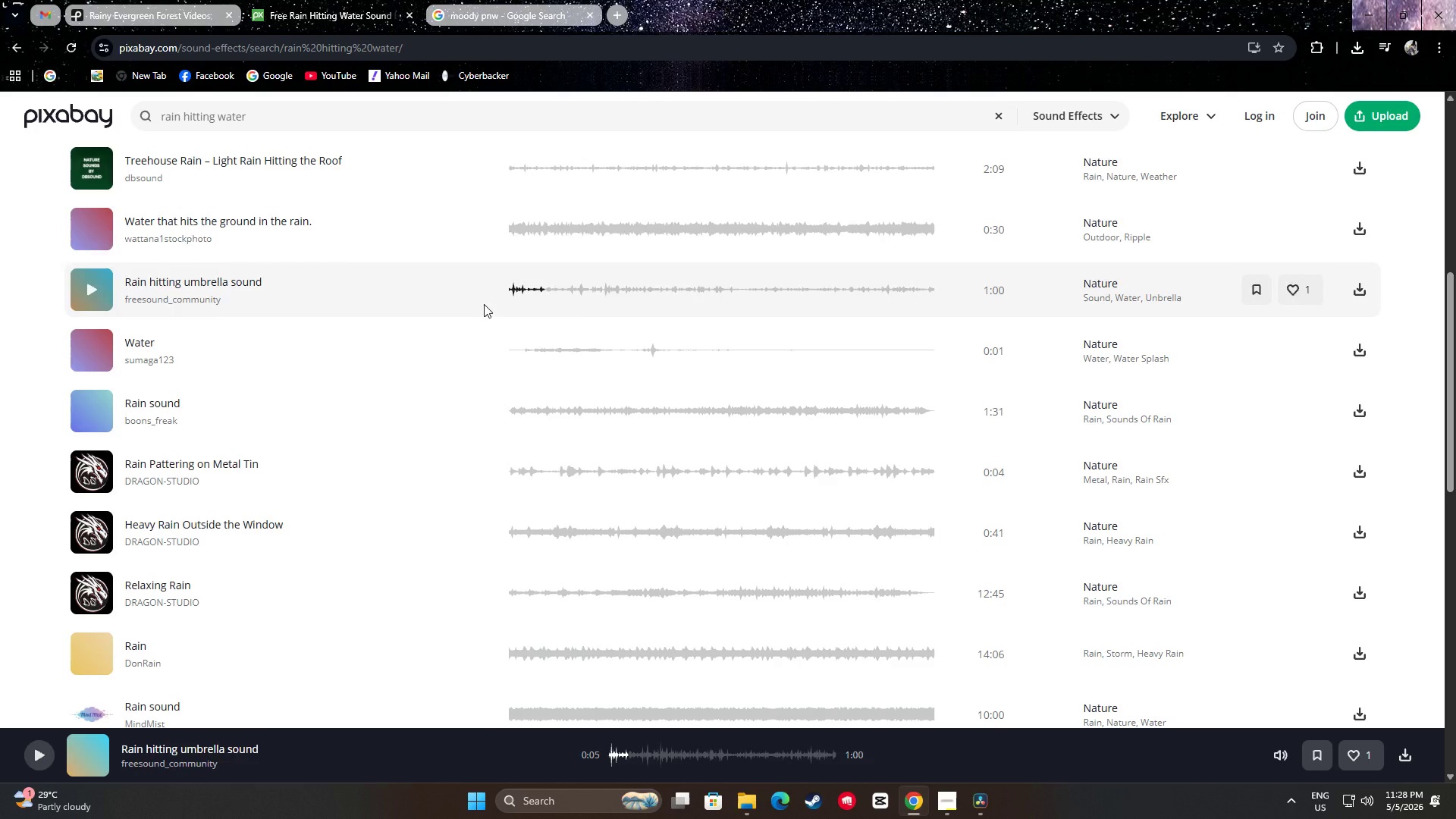 
left_click_drag(start_coordinate=[270, 118], to_coordinate=[131, 118])
 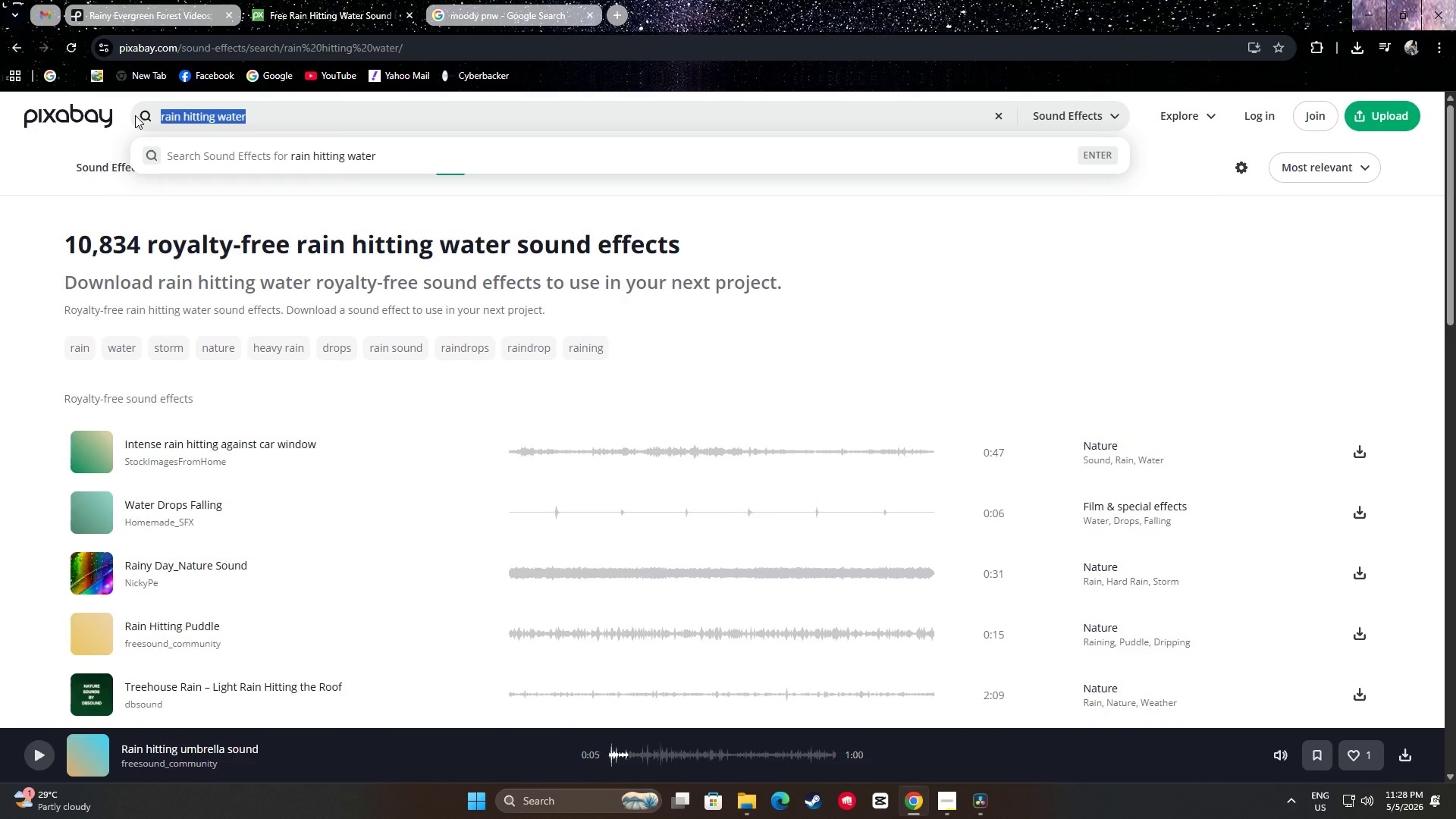 
scroll: coordinate [274, 121], scroll_direction: up, amount: 8.0
 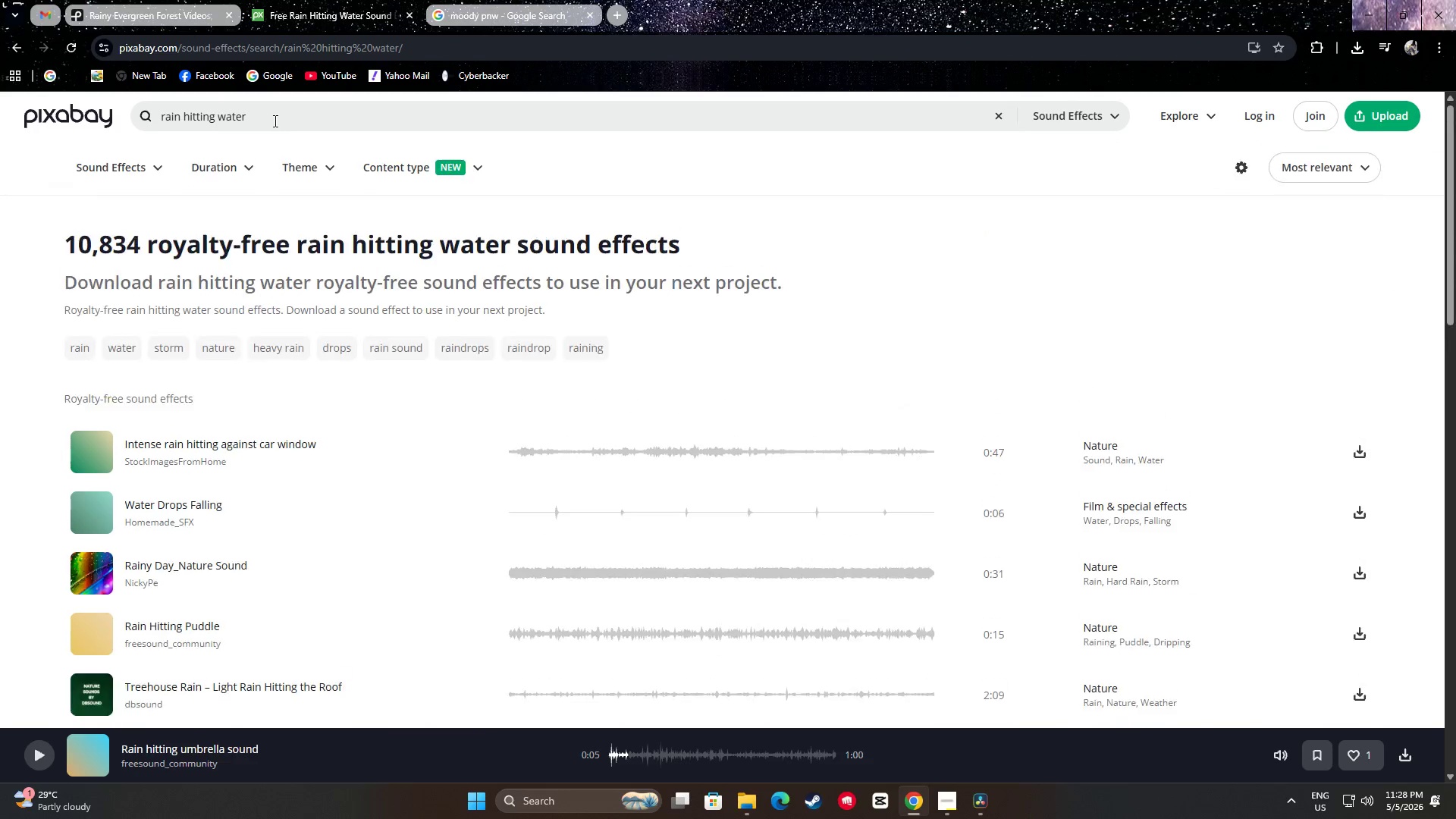 
type(kayaking)
 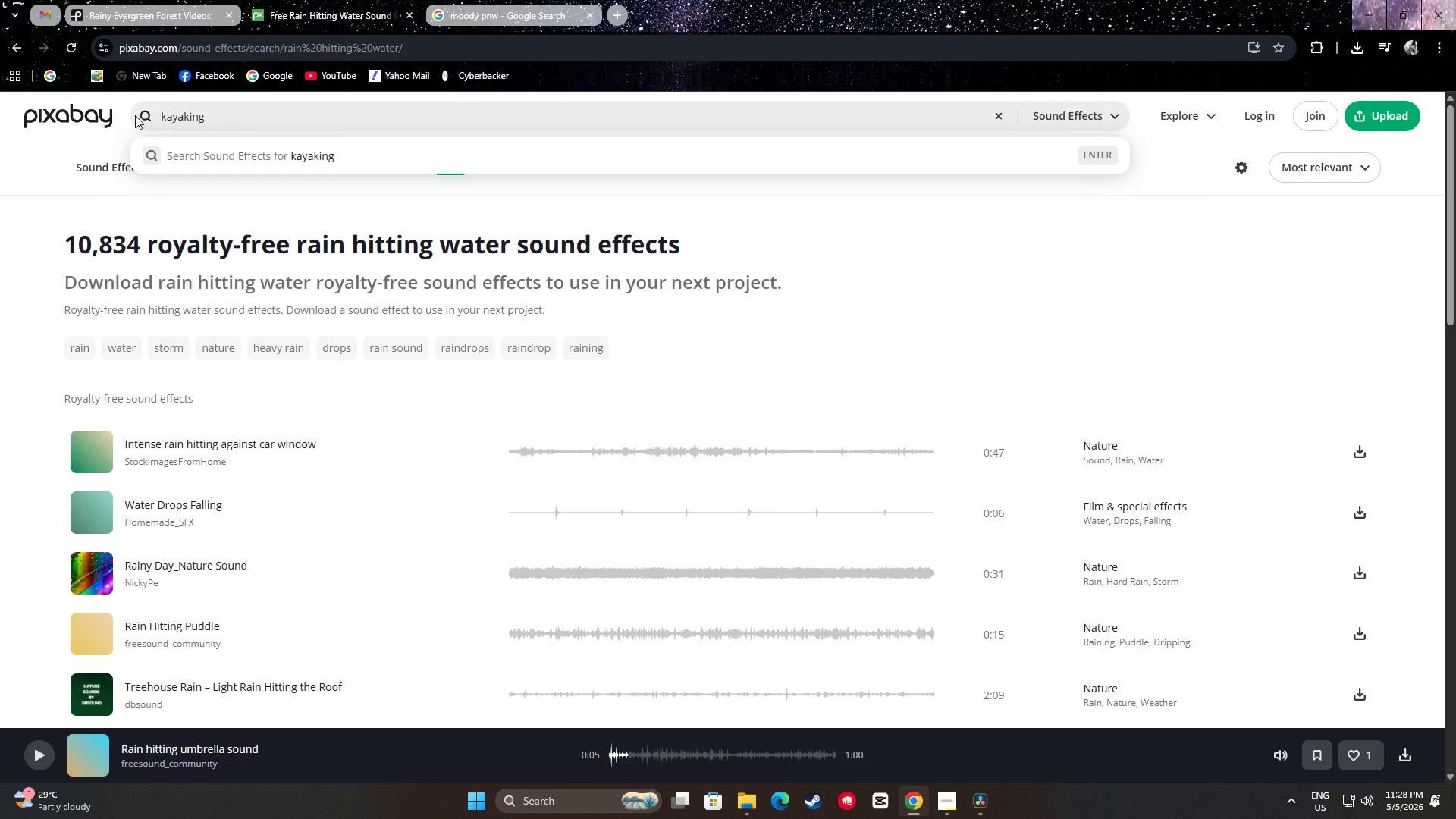 
key(Enter)
 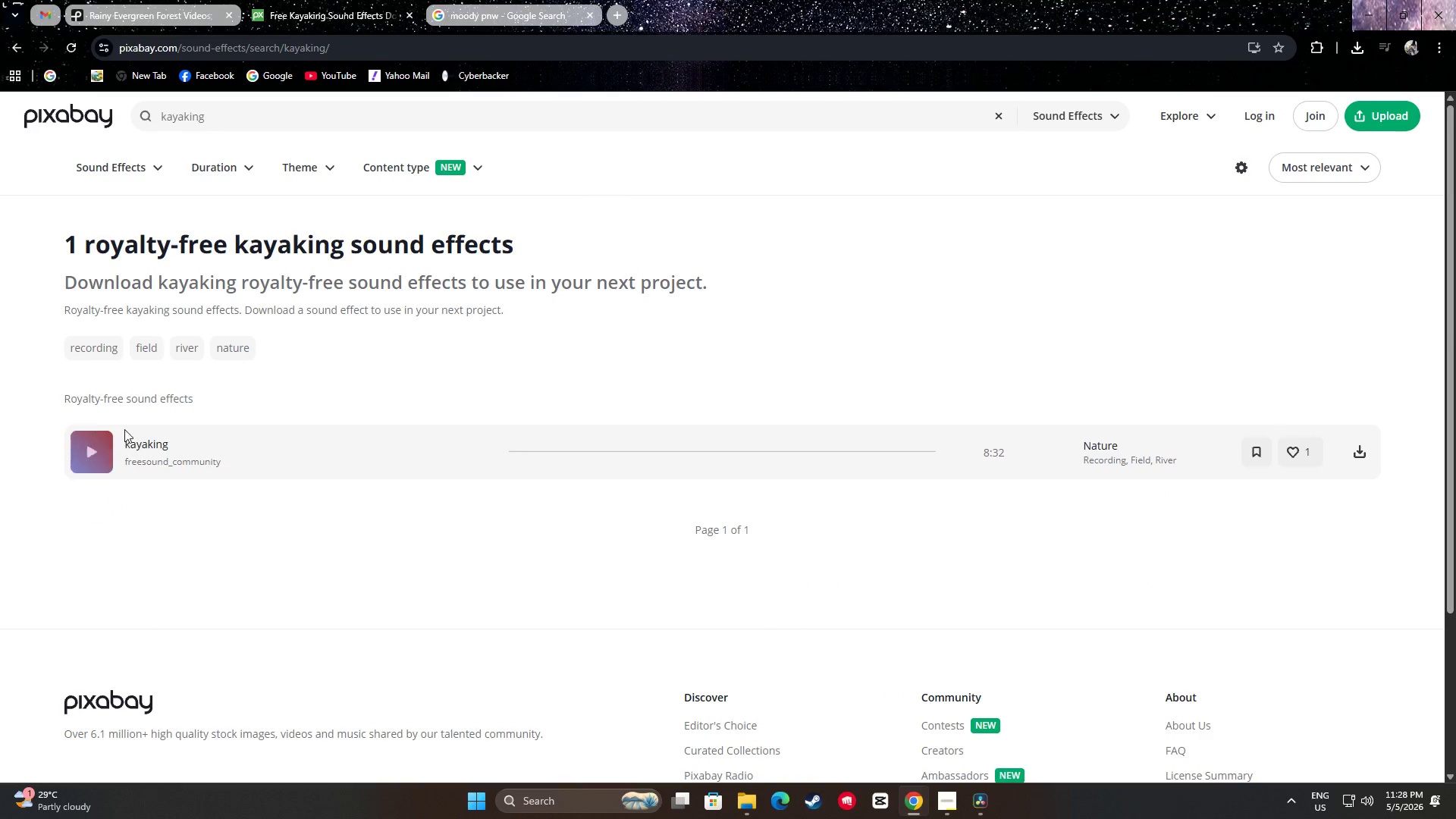 
left_click([90, 452])
 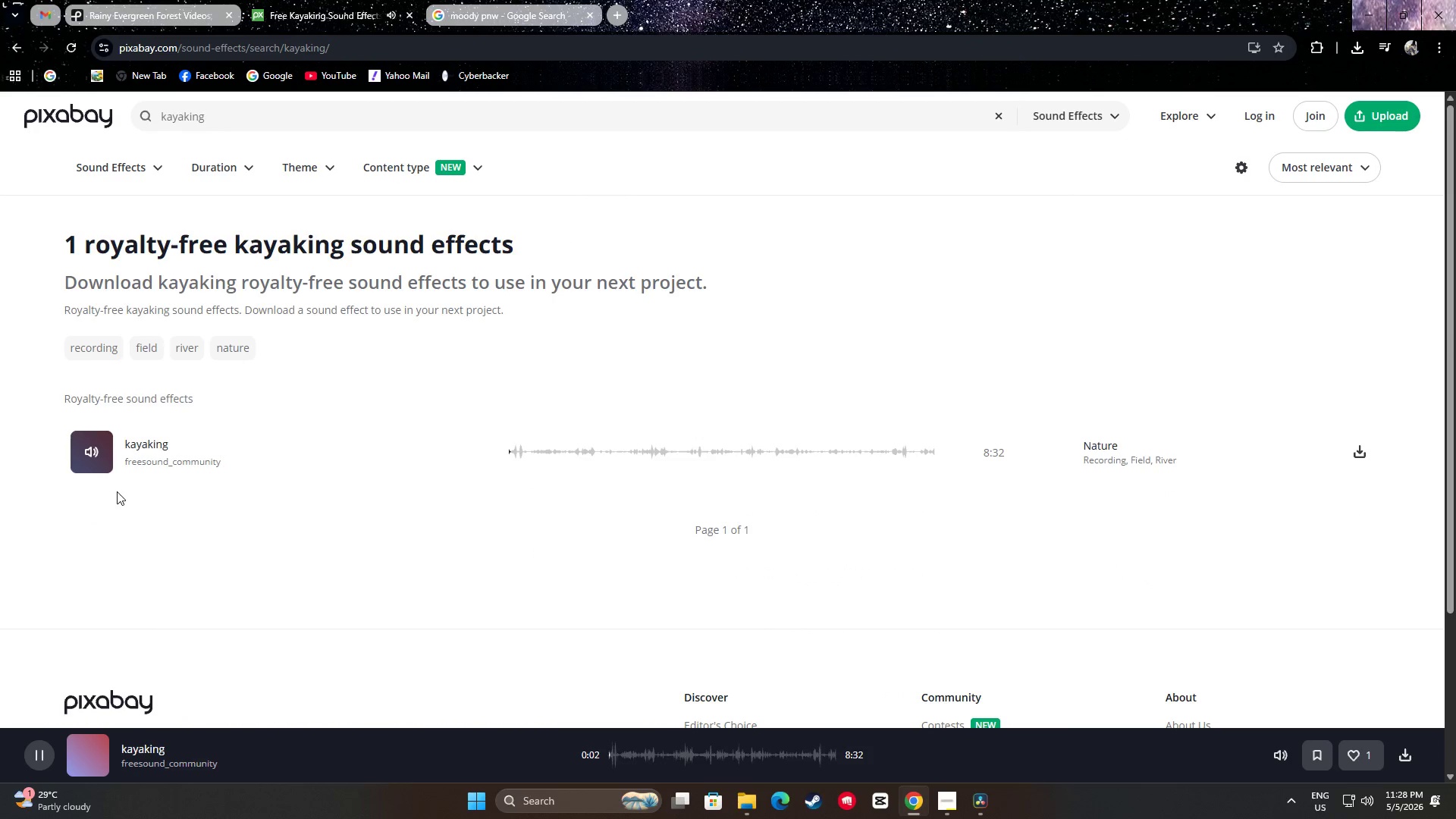 
wait(5.08)
 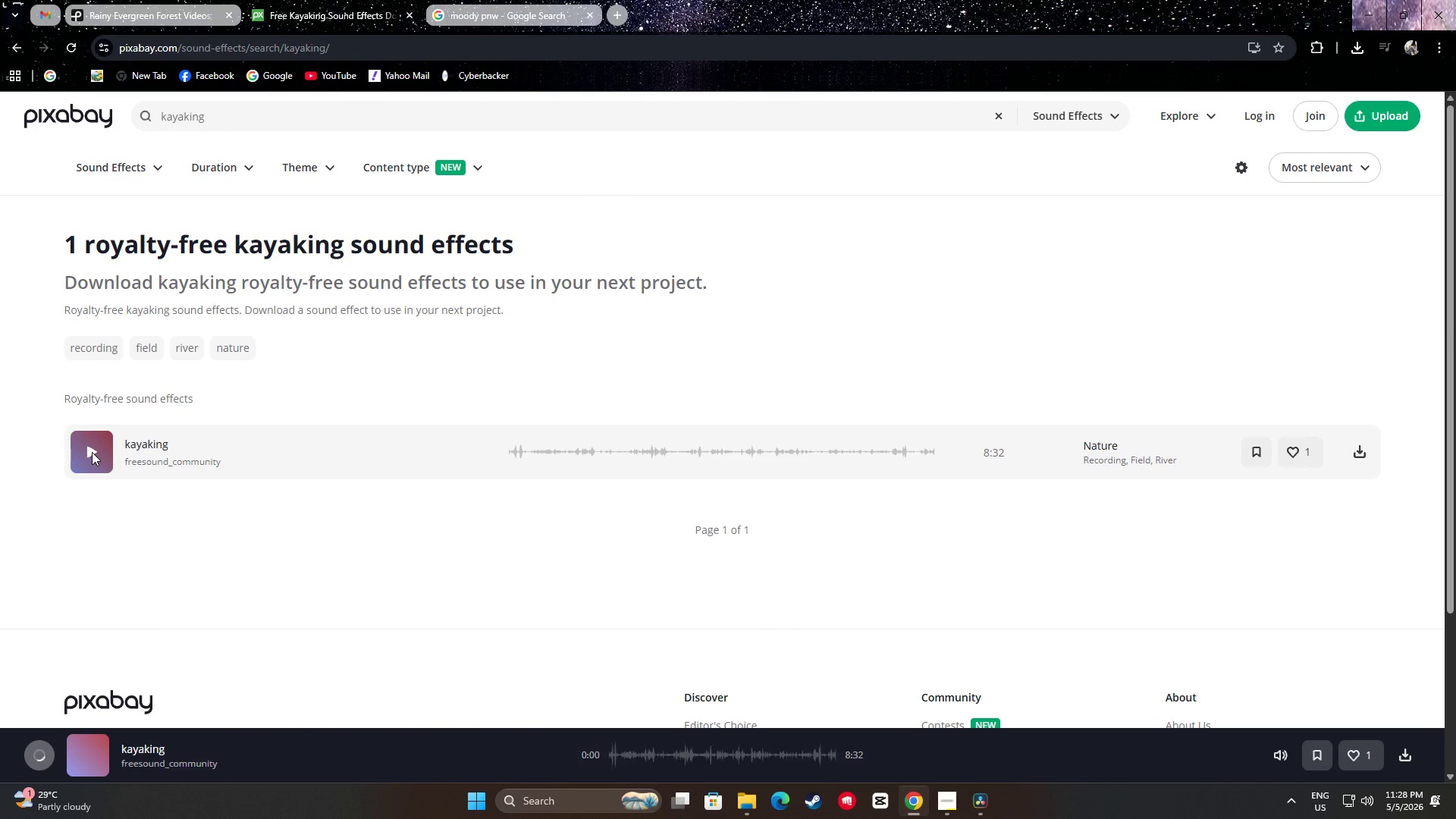 
left_click([535, 453])
 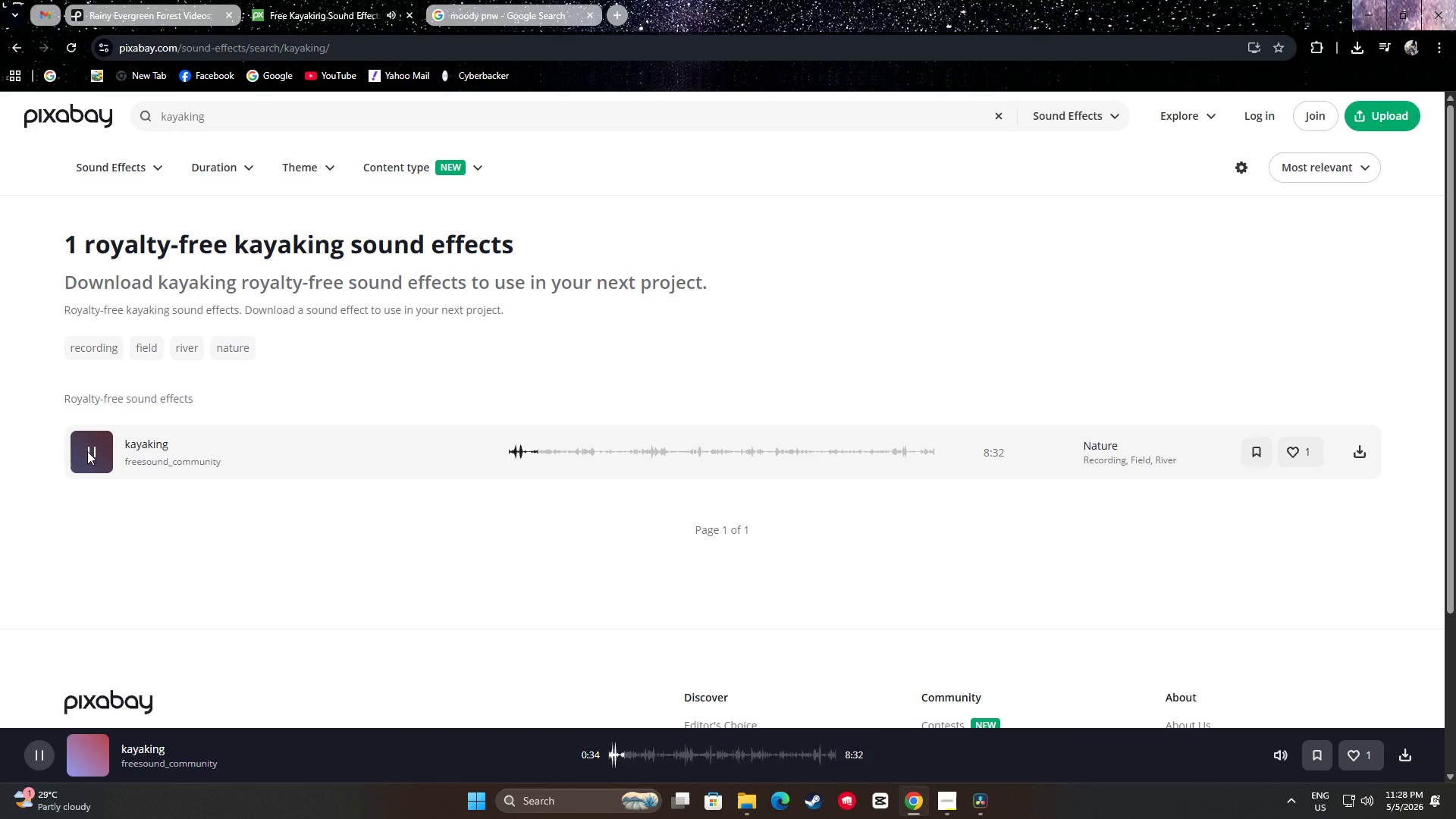 
wait(9.05)
 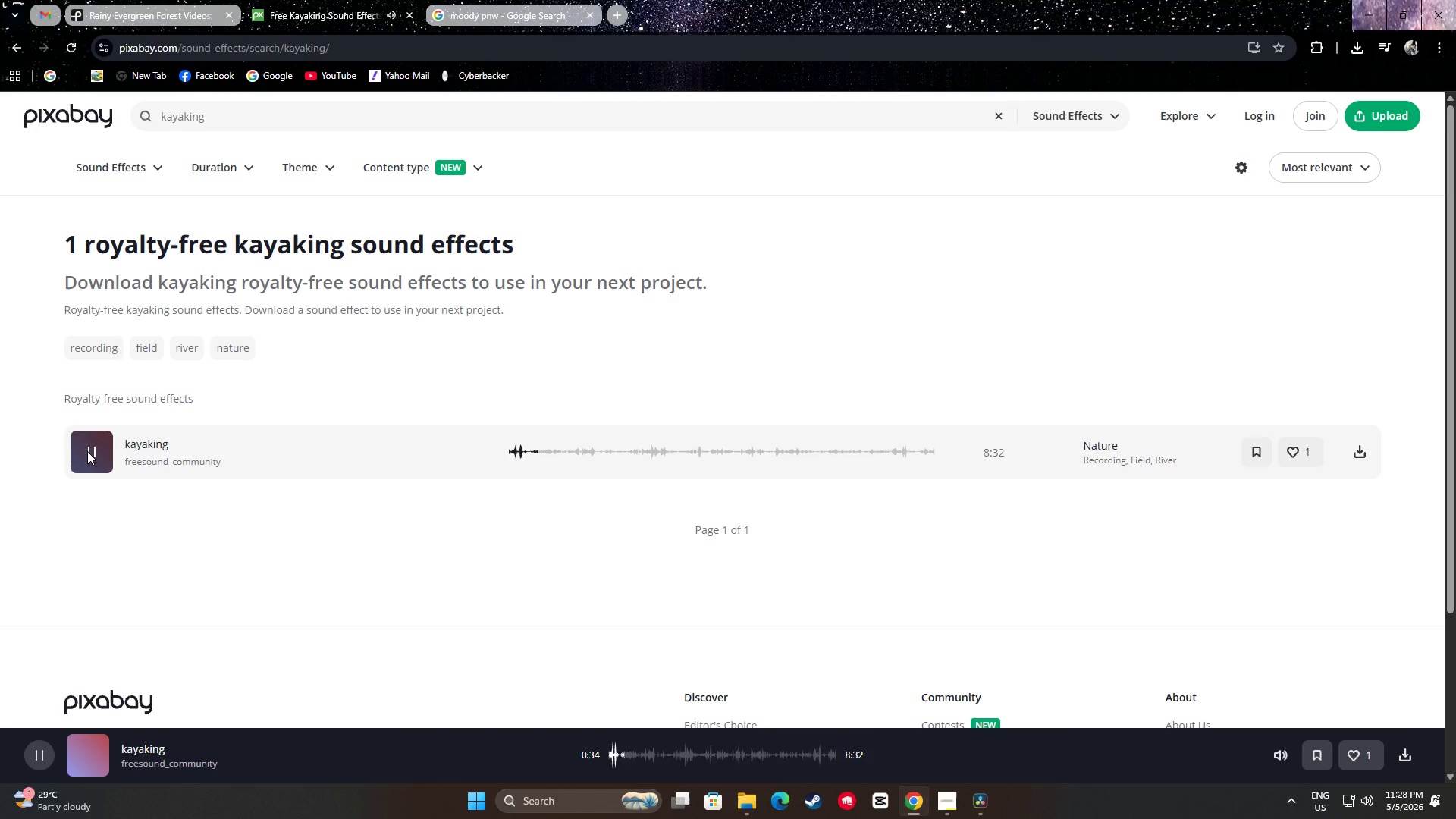 
left_click([90, 450])
 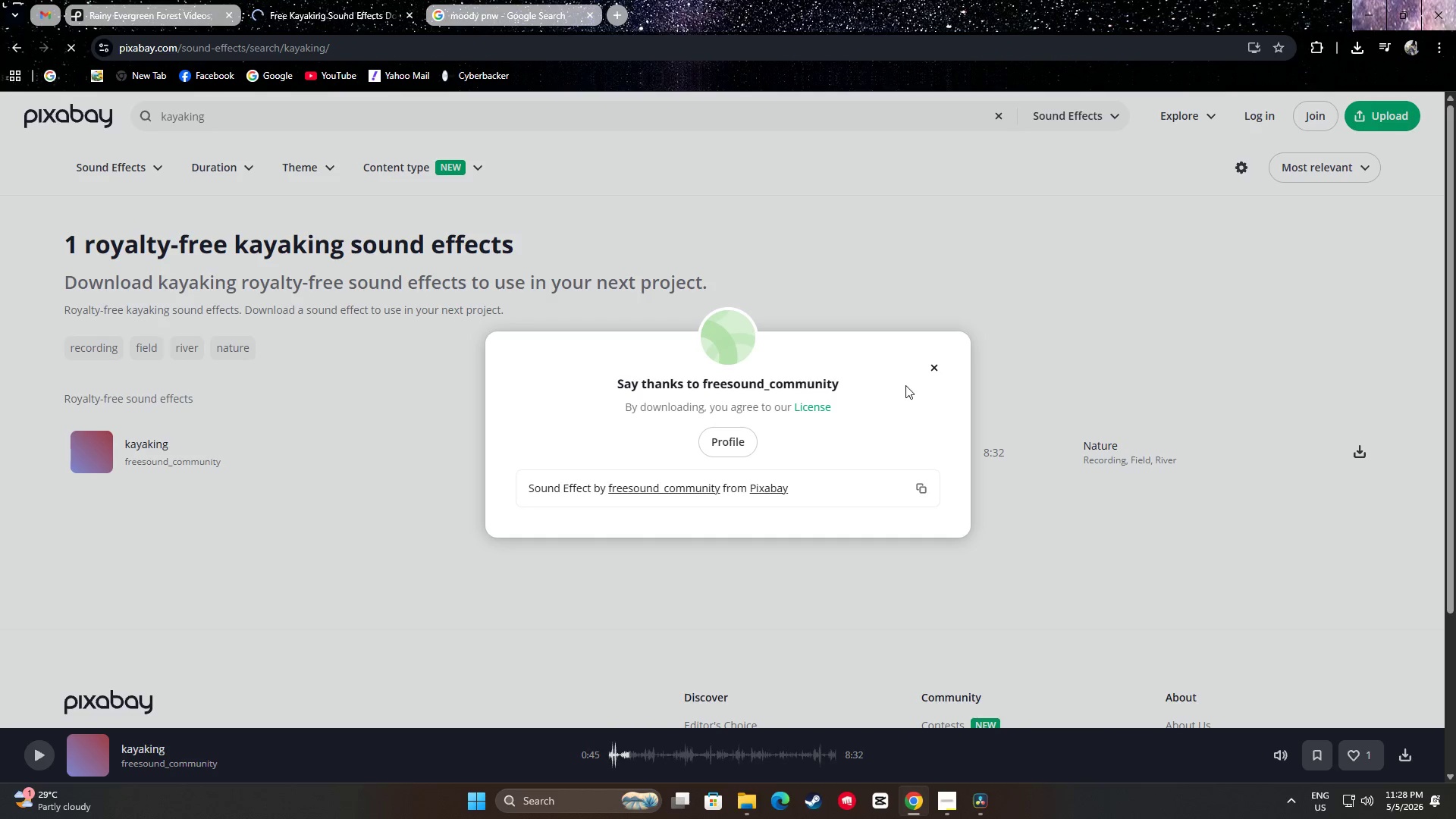 
wait(6.03)
 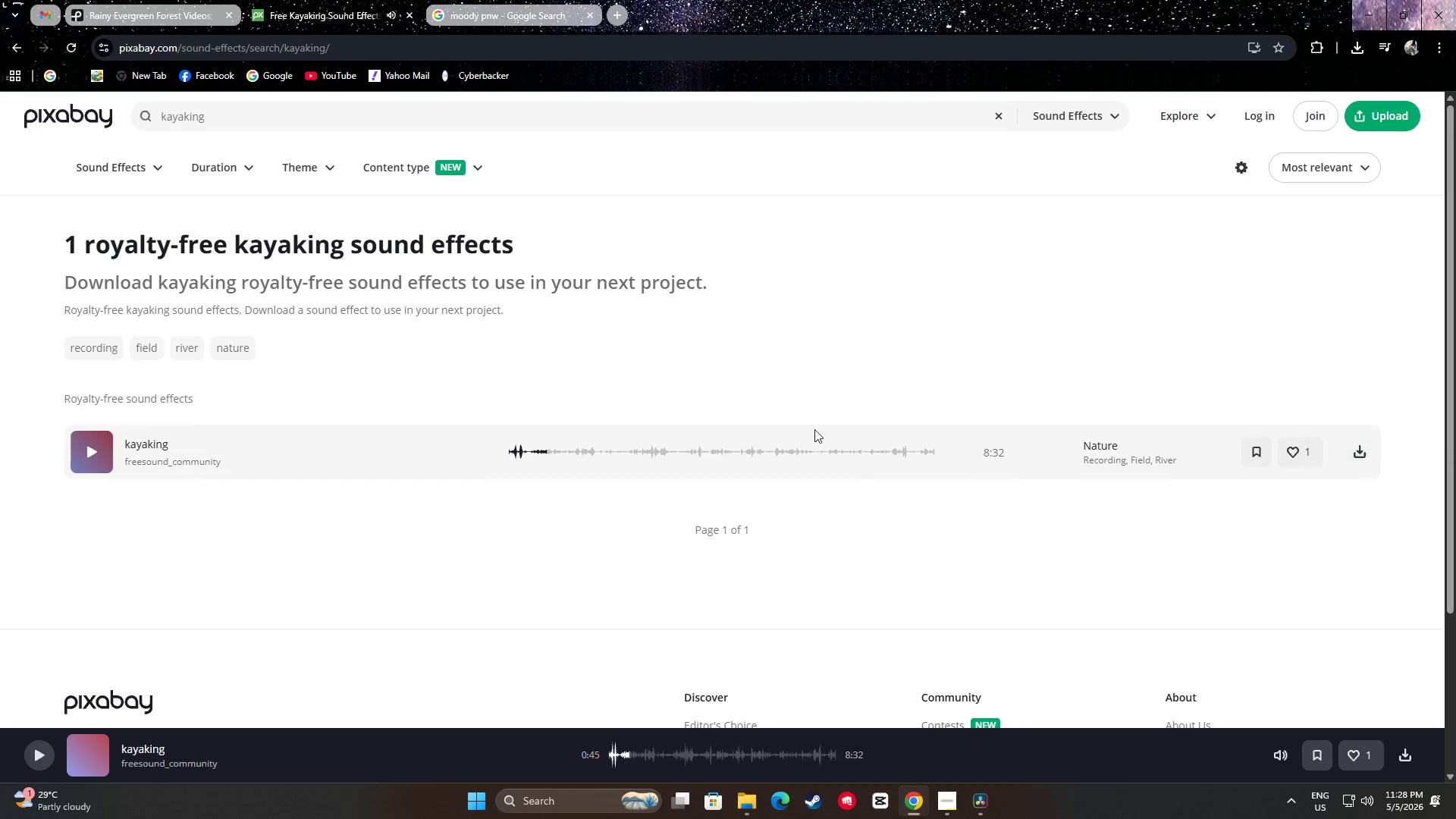 
double_click([452, 123])
 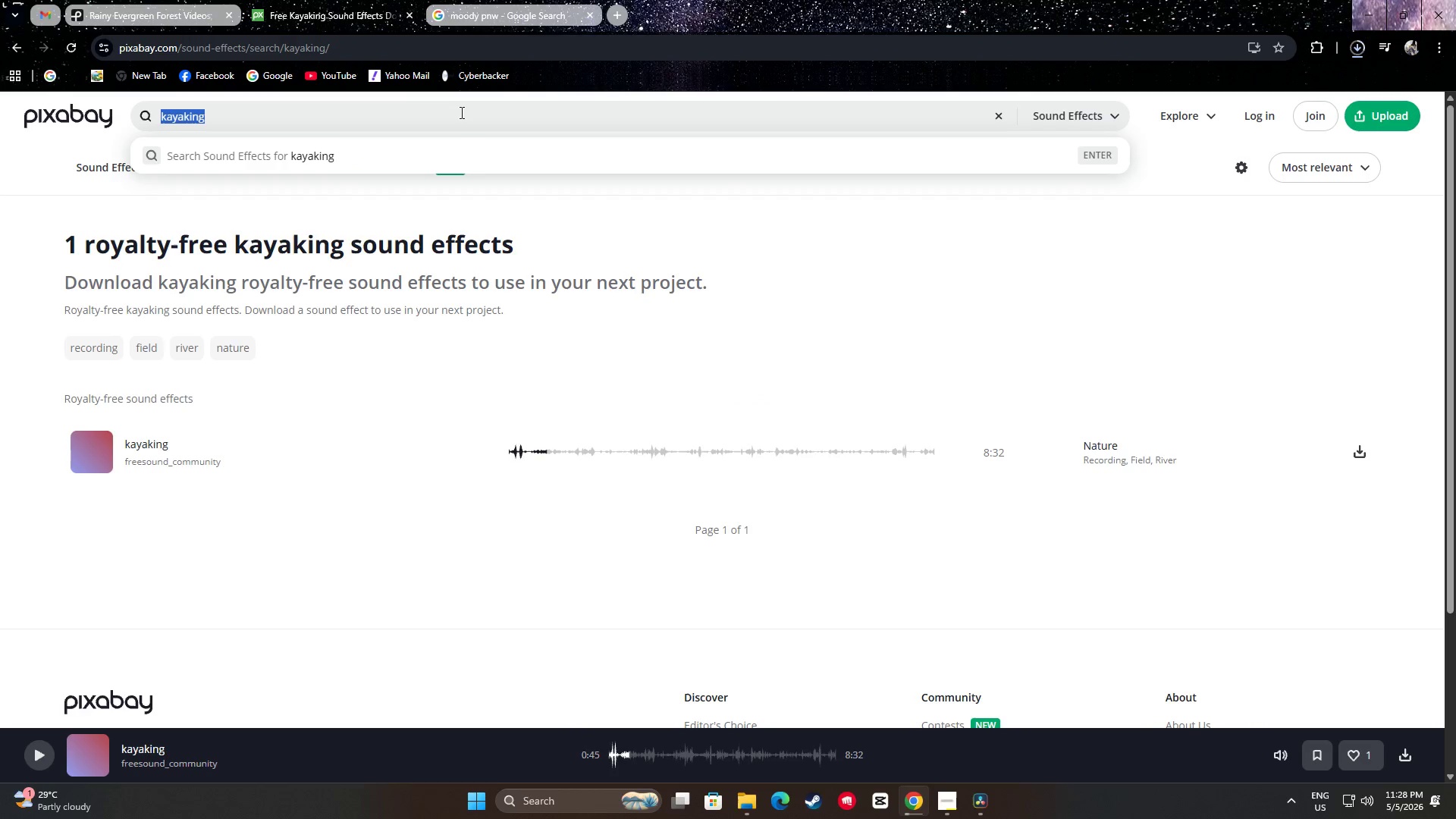 
type(campf)
 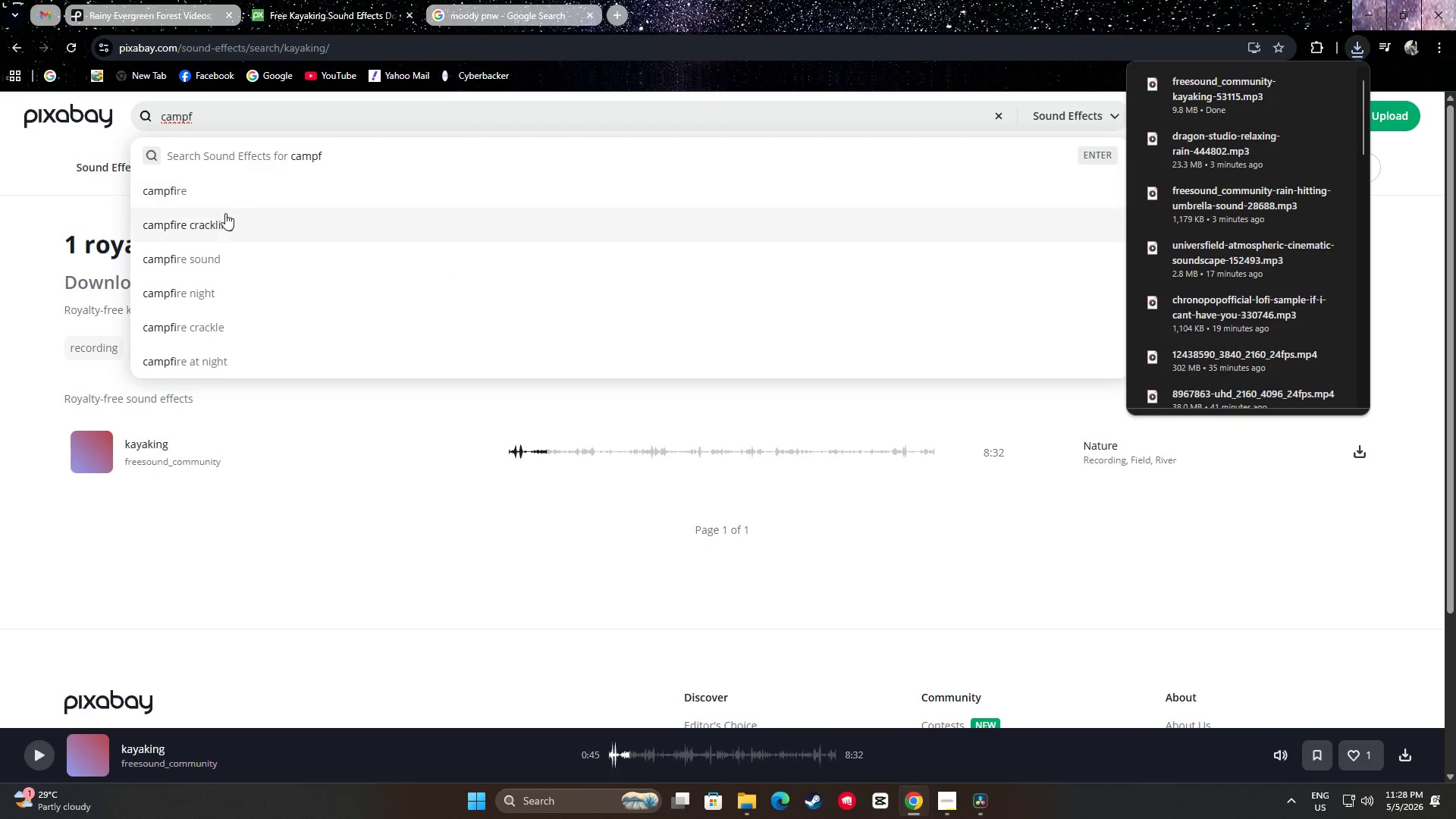 
left_click([196, 226])
 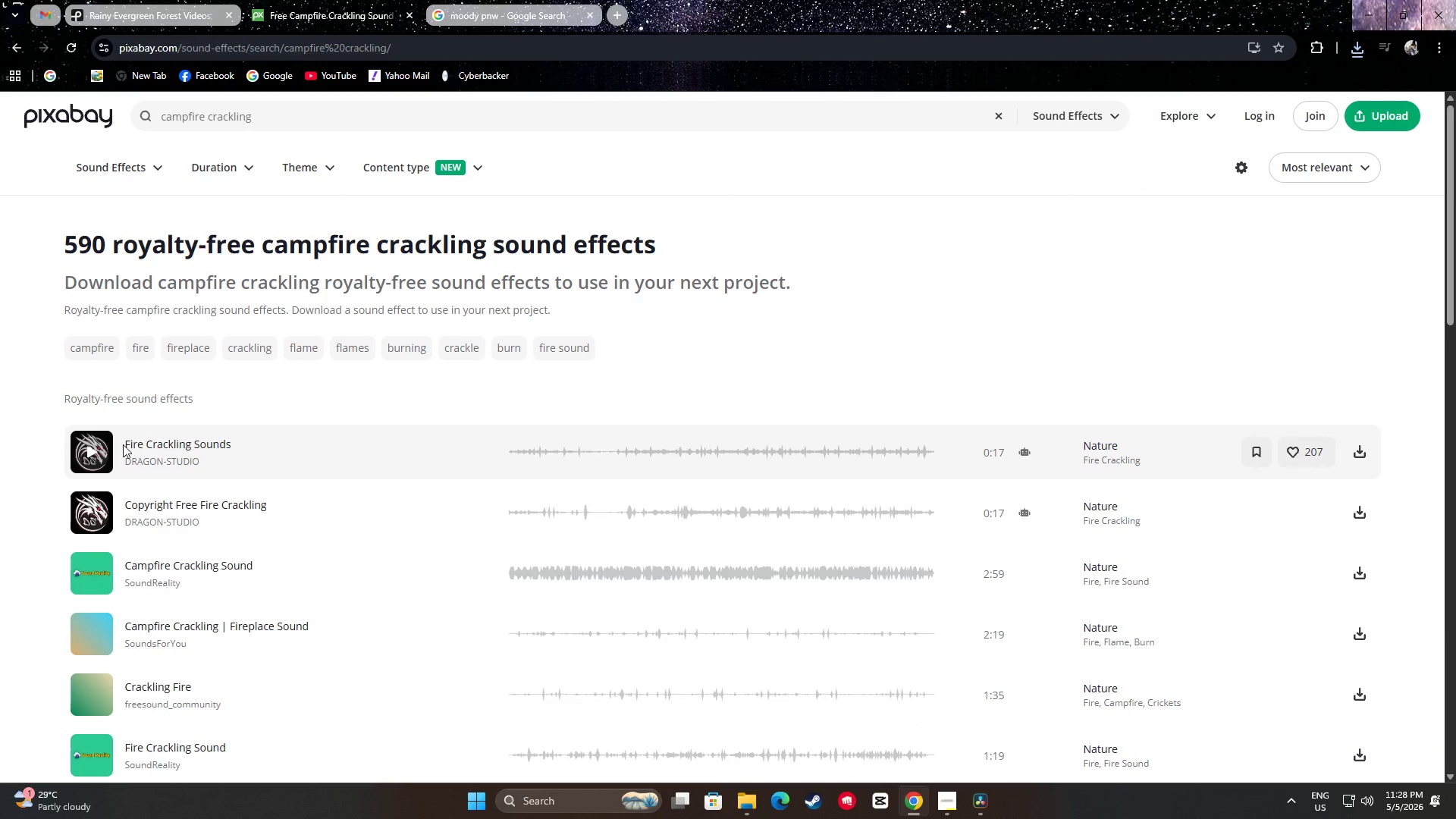 
left_click([91, 449])
 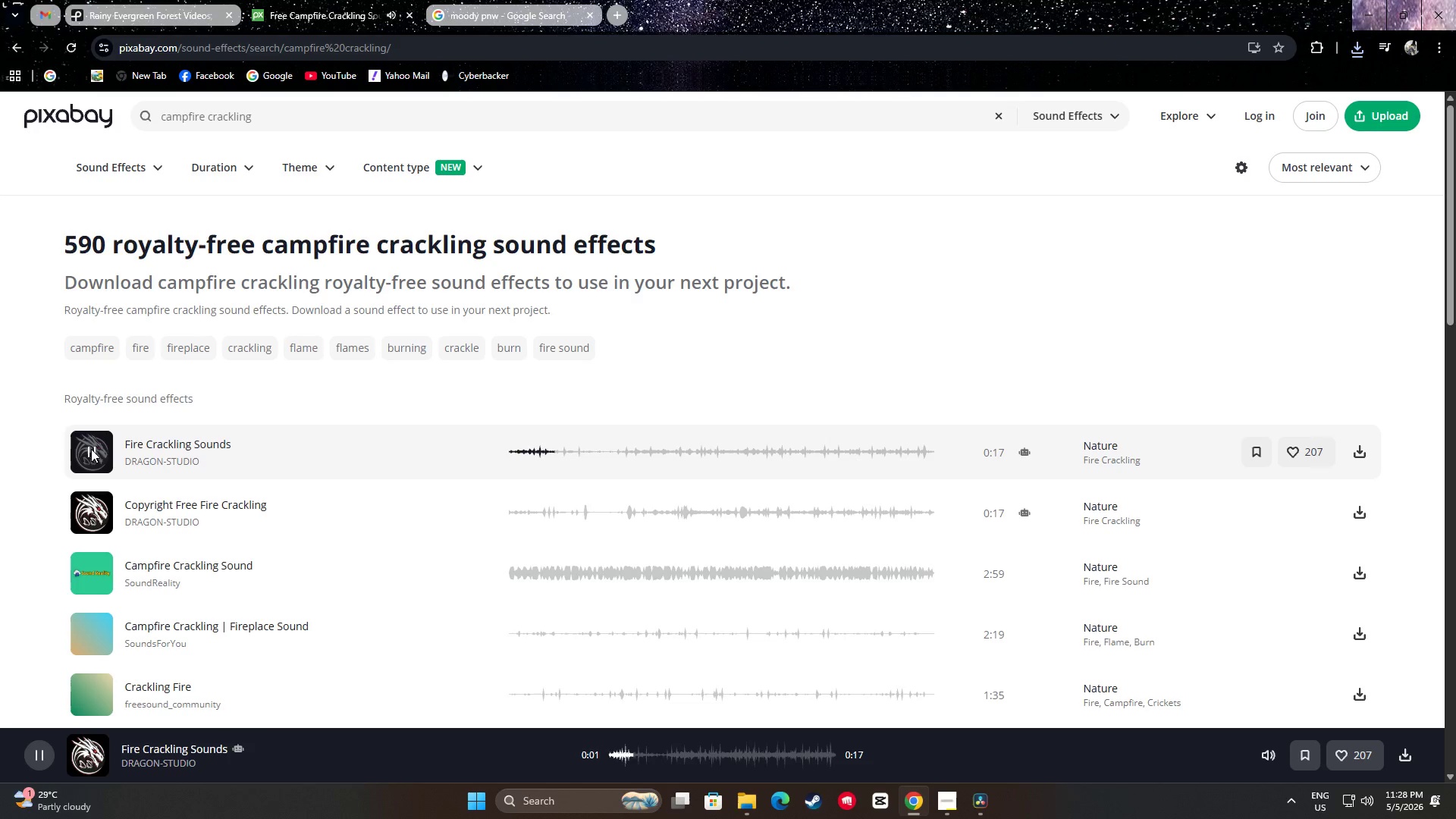 
left_click([90, 451])
 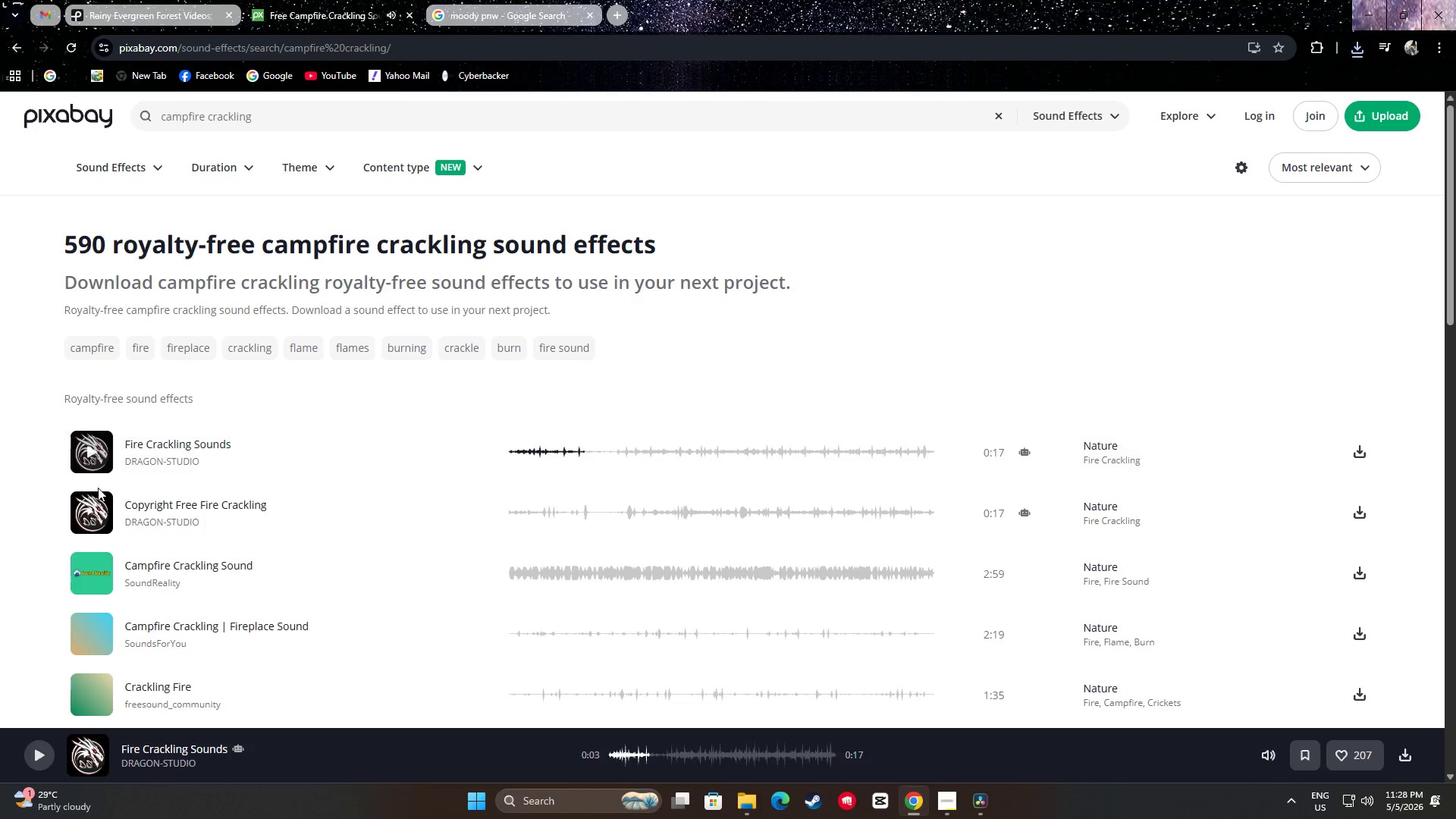 
left_click([98, 513])
 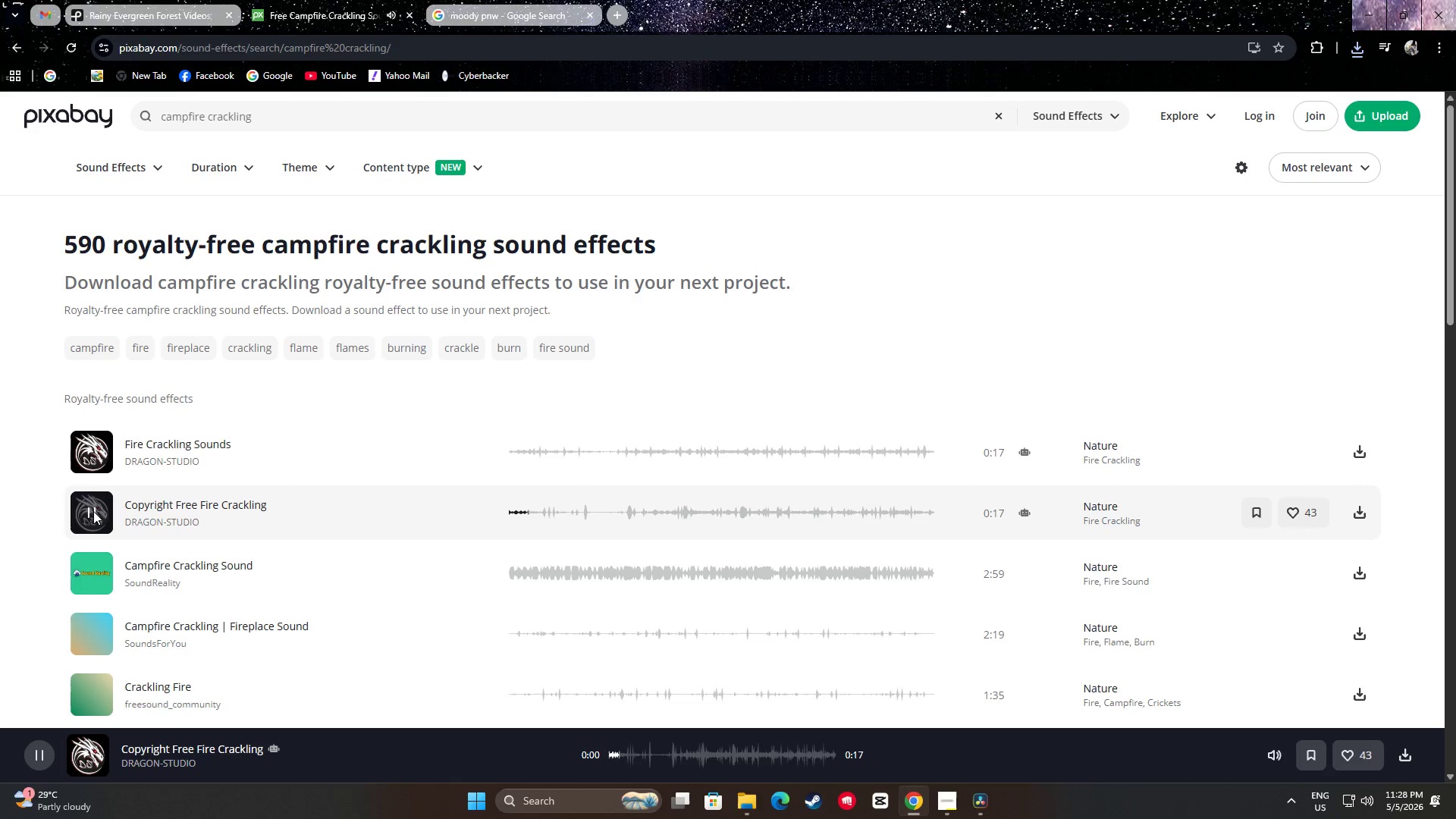 
scroll: coordinate [97, 503], scroll_direction: down, amount: 1.0
 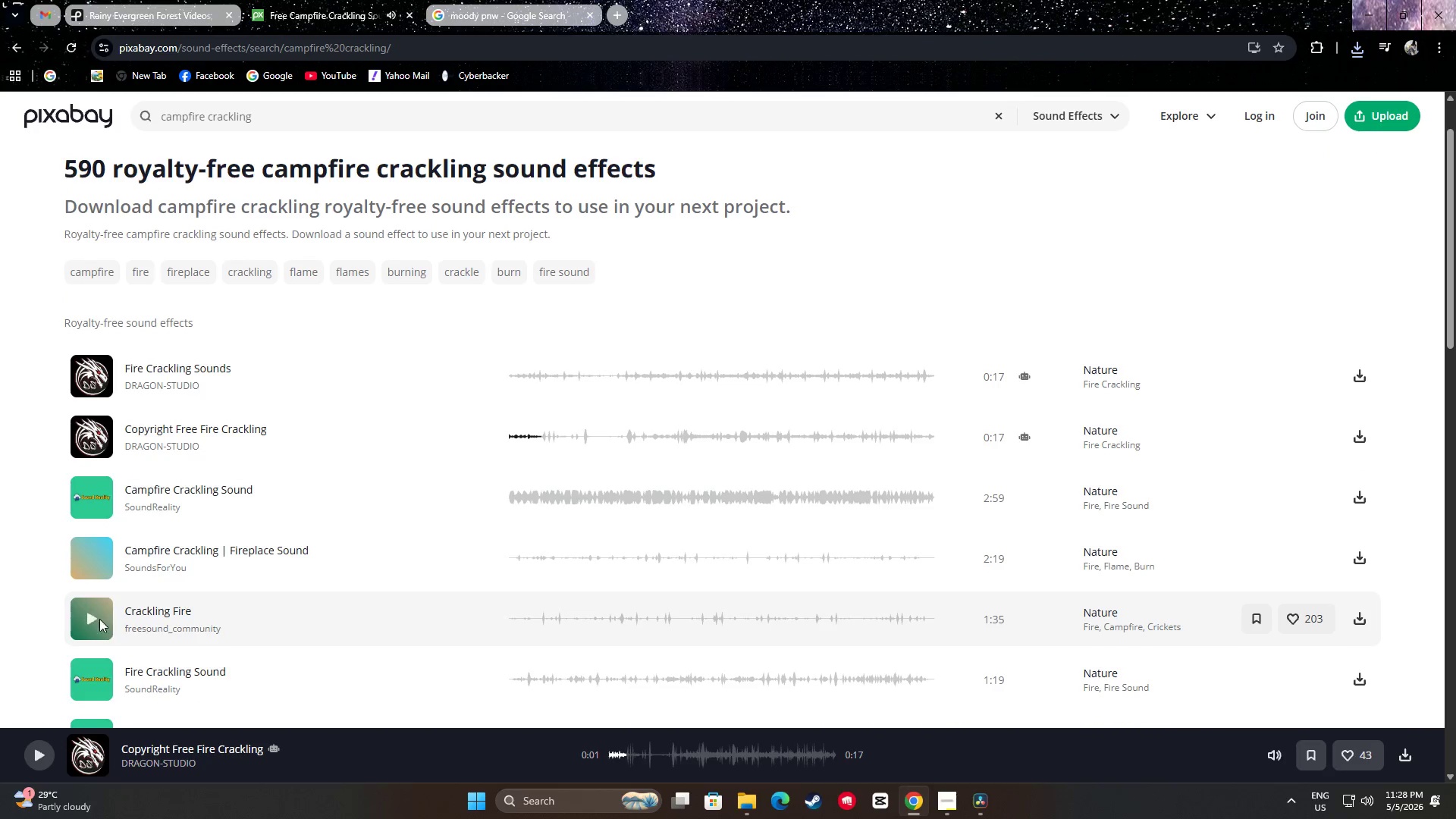 
left_click([89, 617])
 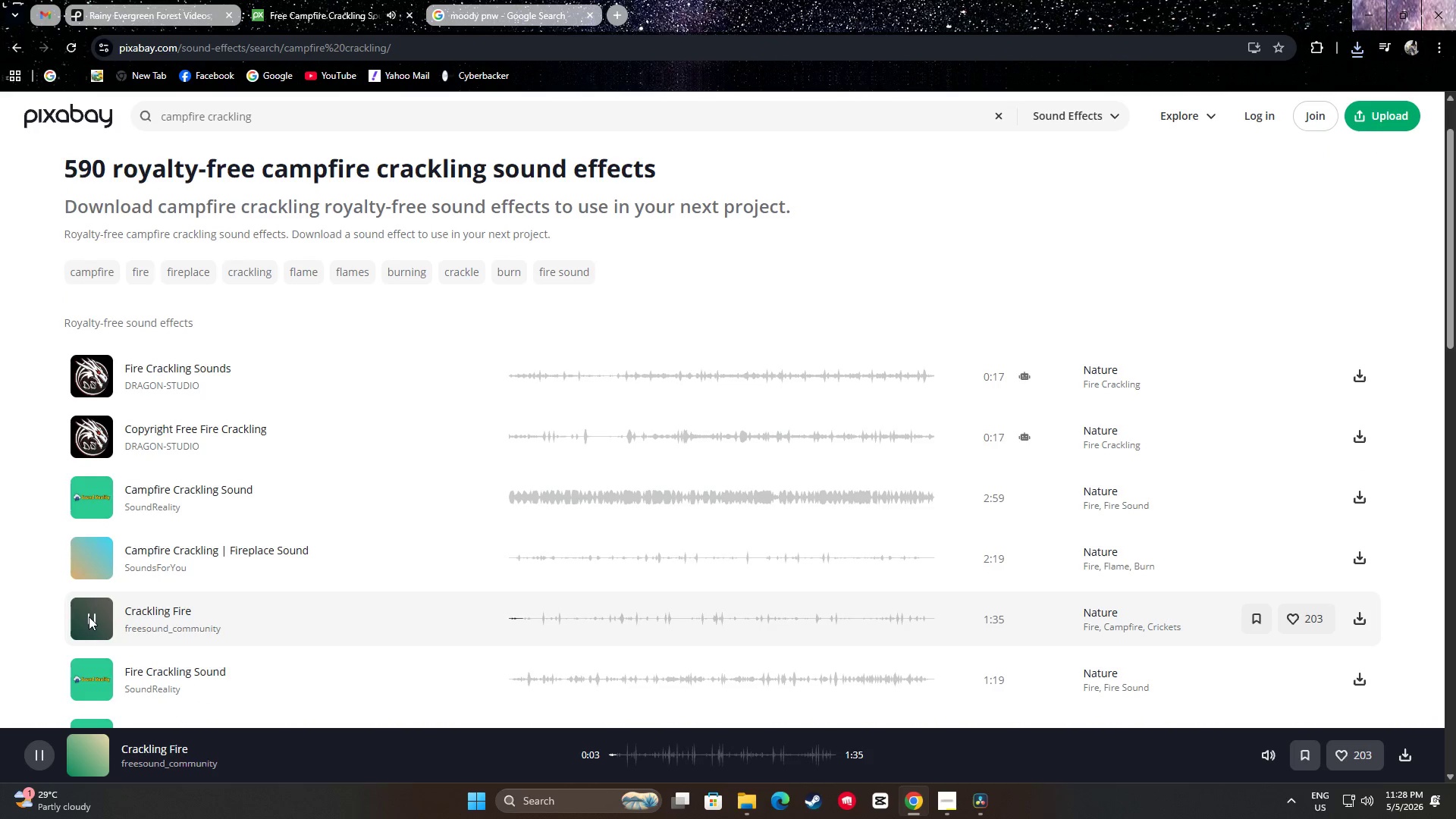 
scroll: coordinate [89, 617], scroll_direction: down, amount: 1.0
 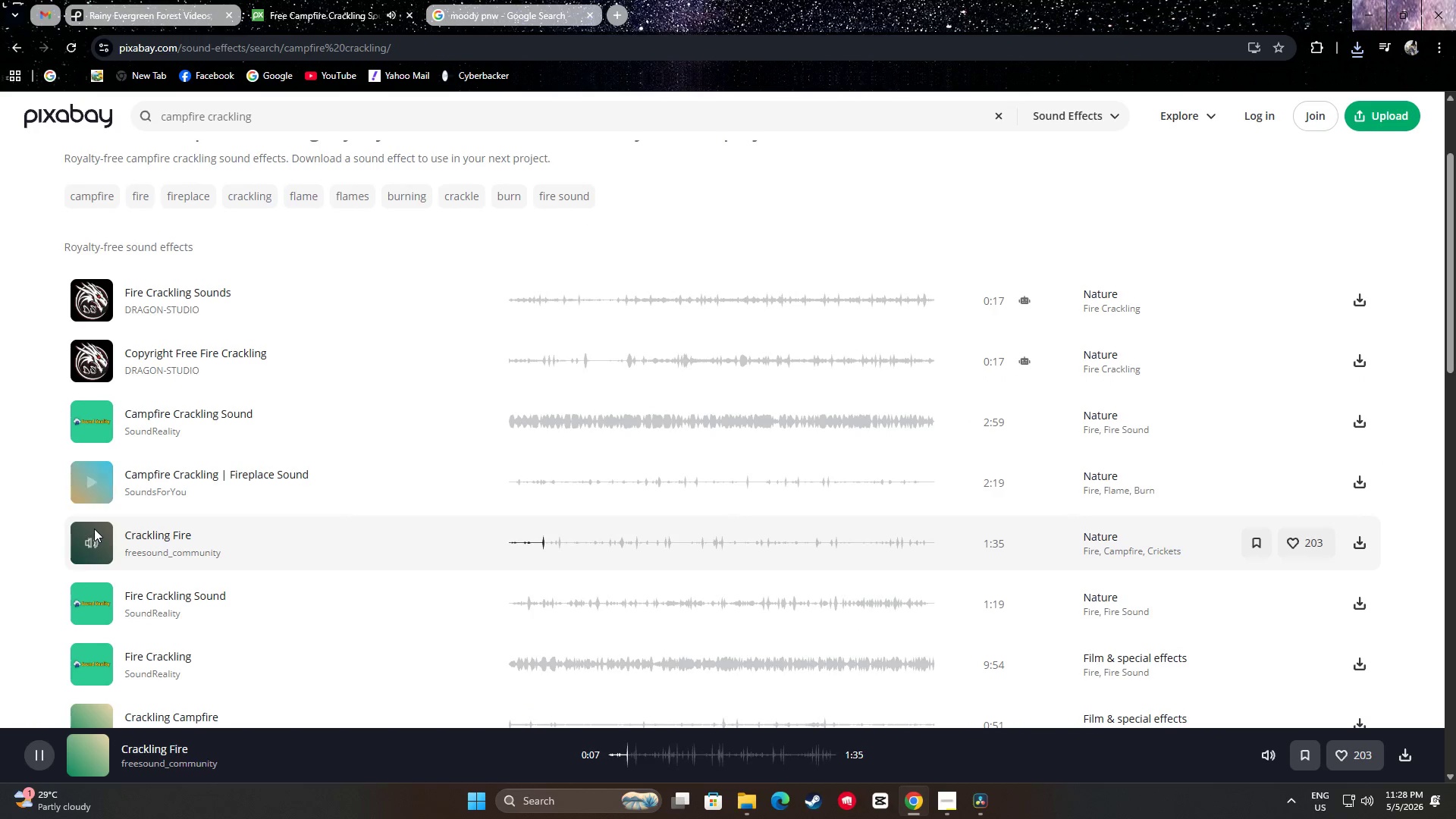 
left_click([96, 480])
 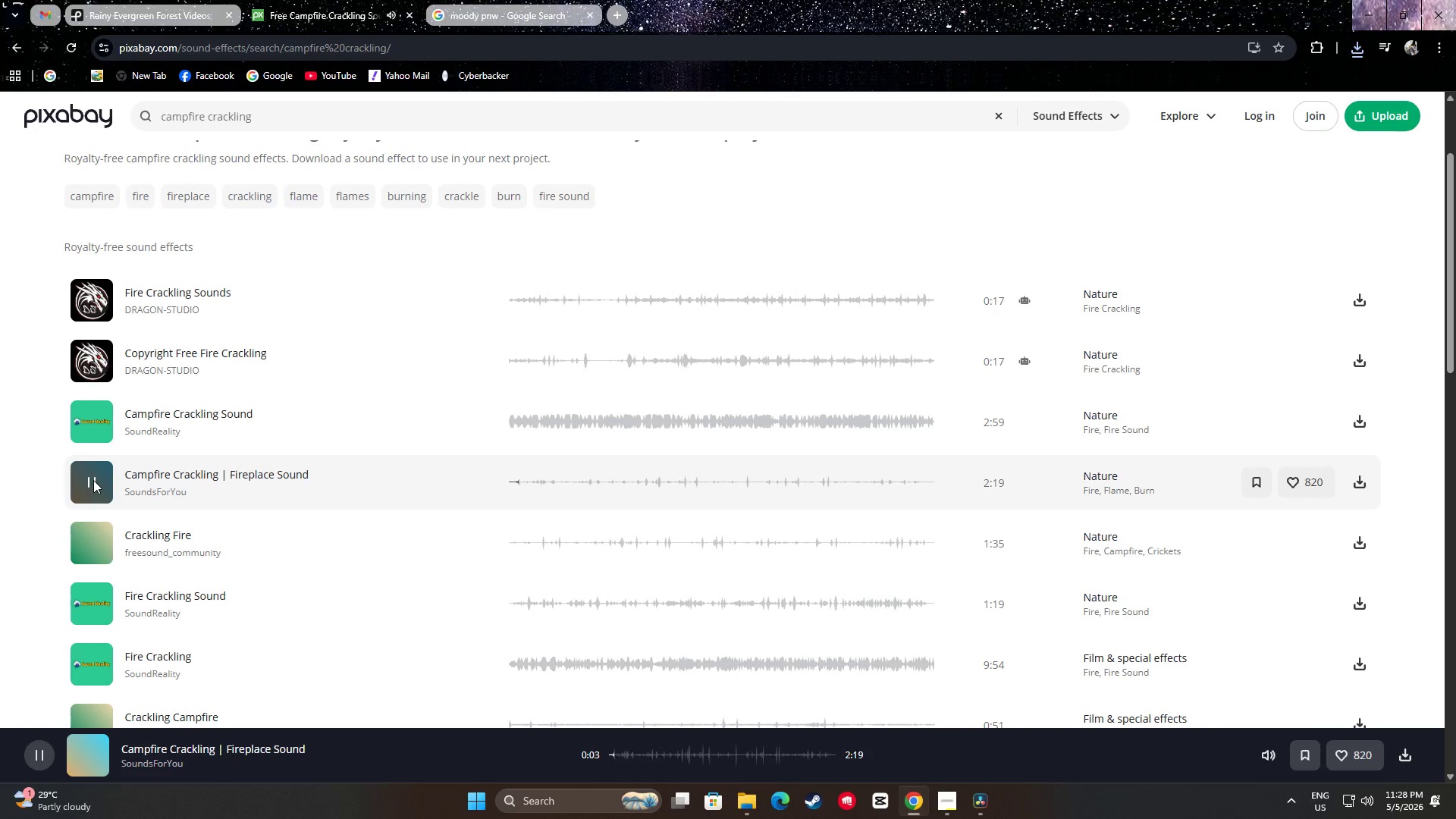 
left_click([93, 480])
 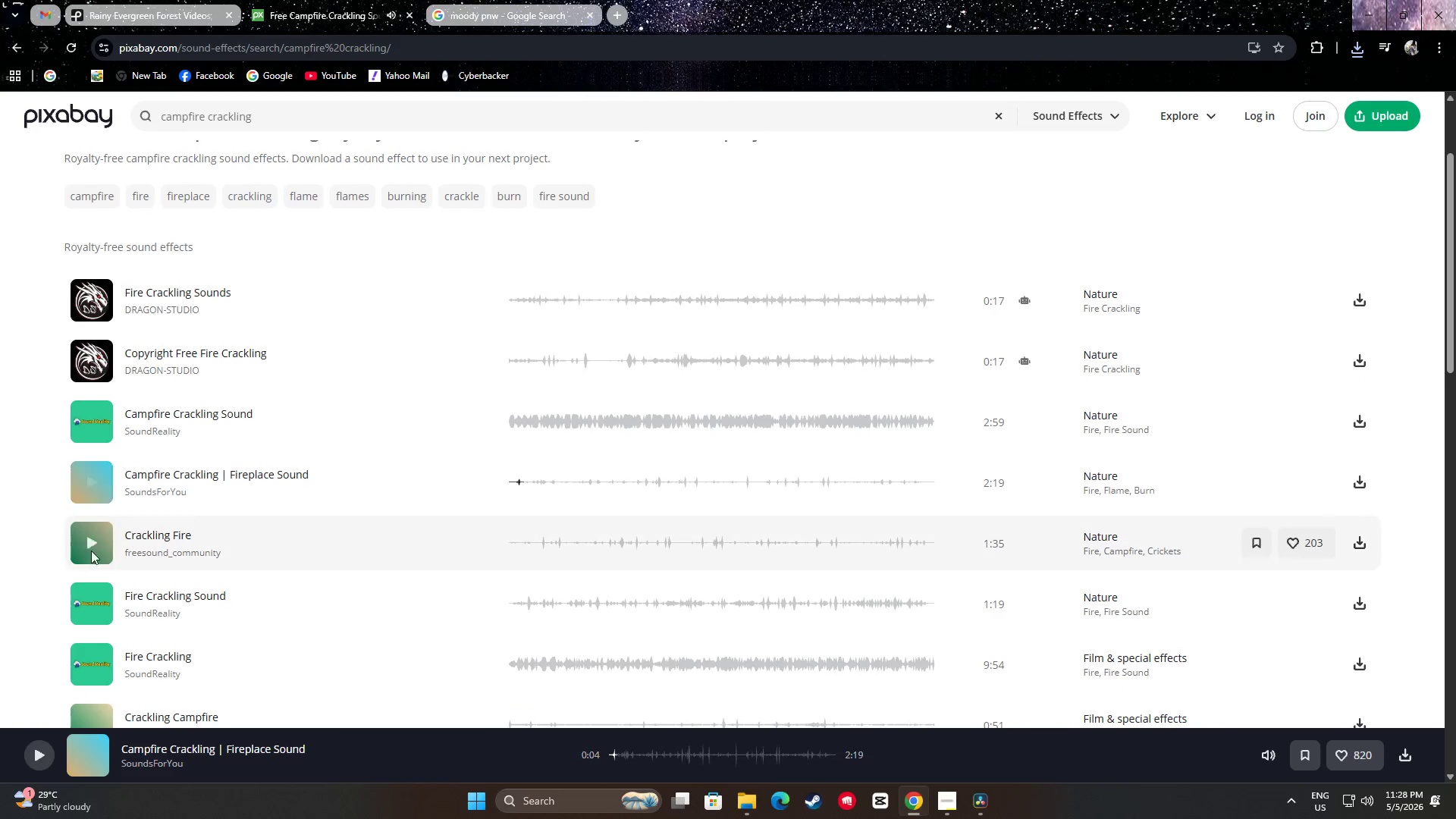 
left_click([91, 541])
 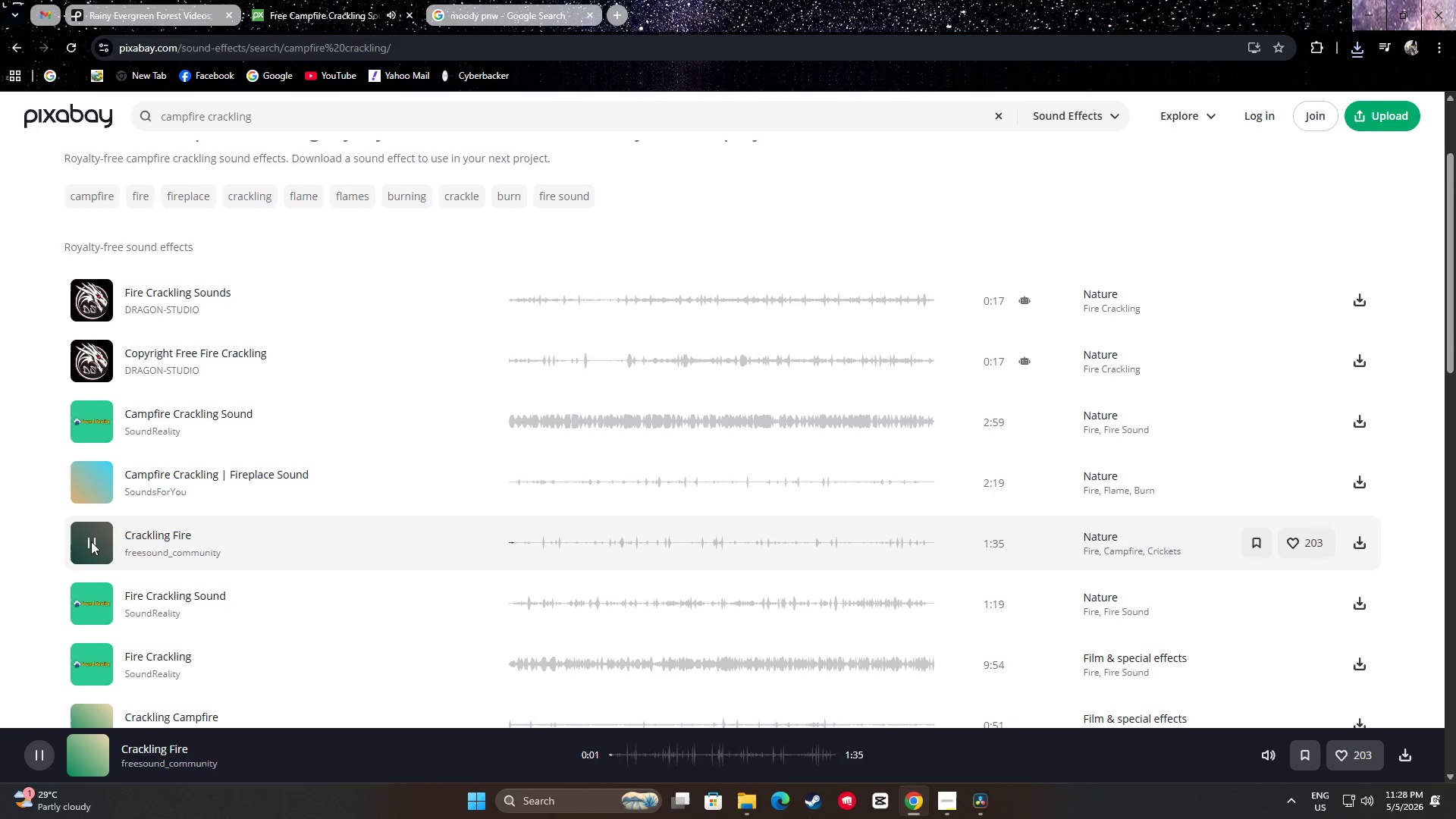 
double_click([91, 541])
 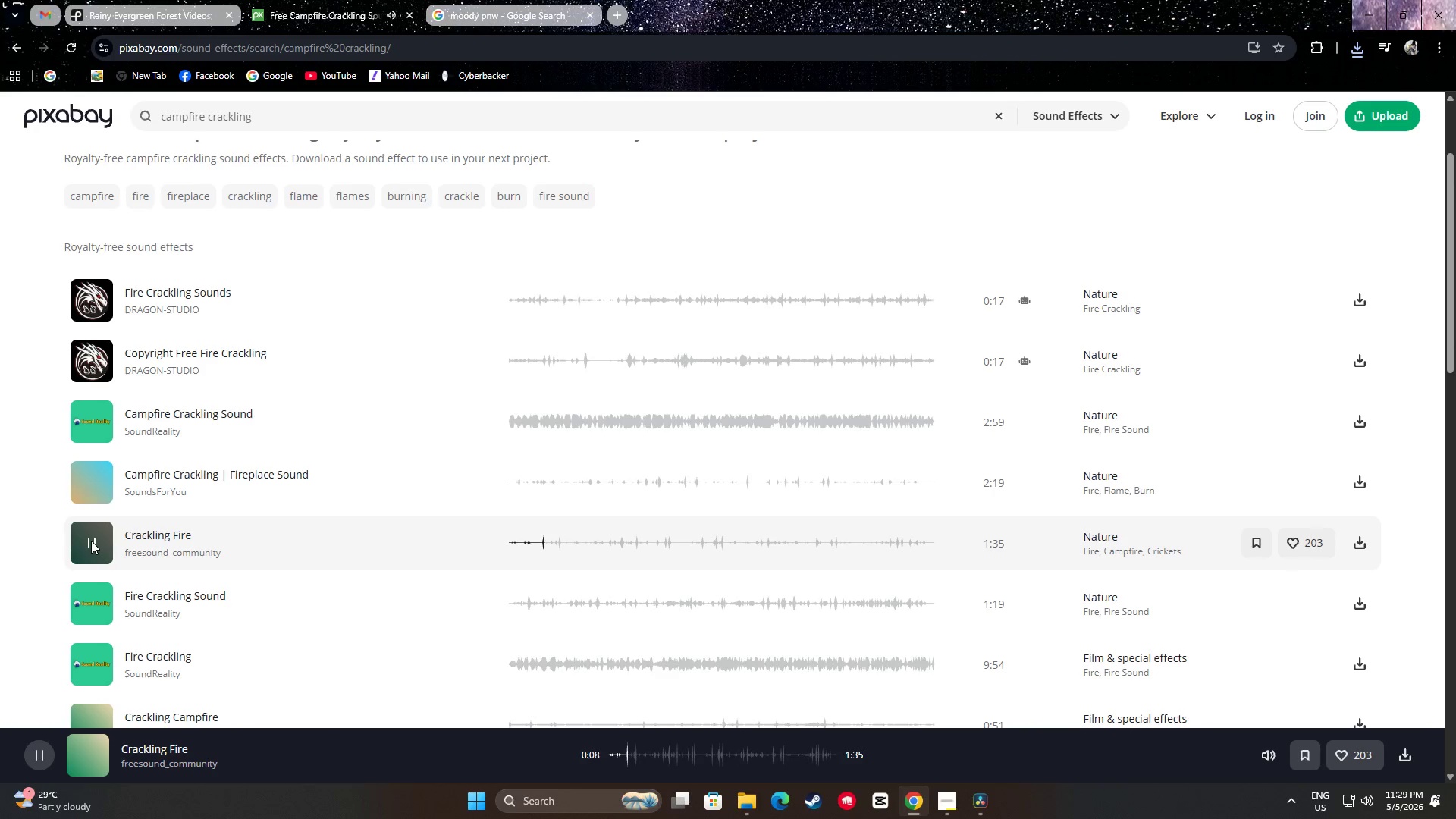 
wait(11.86)
 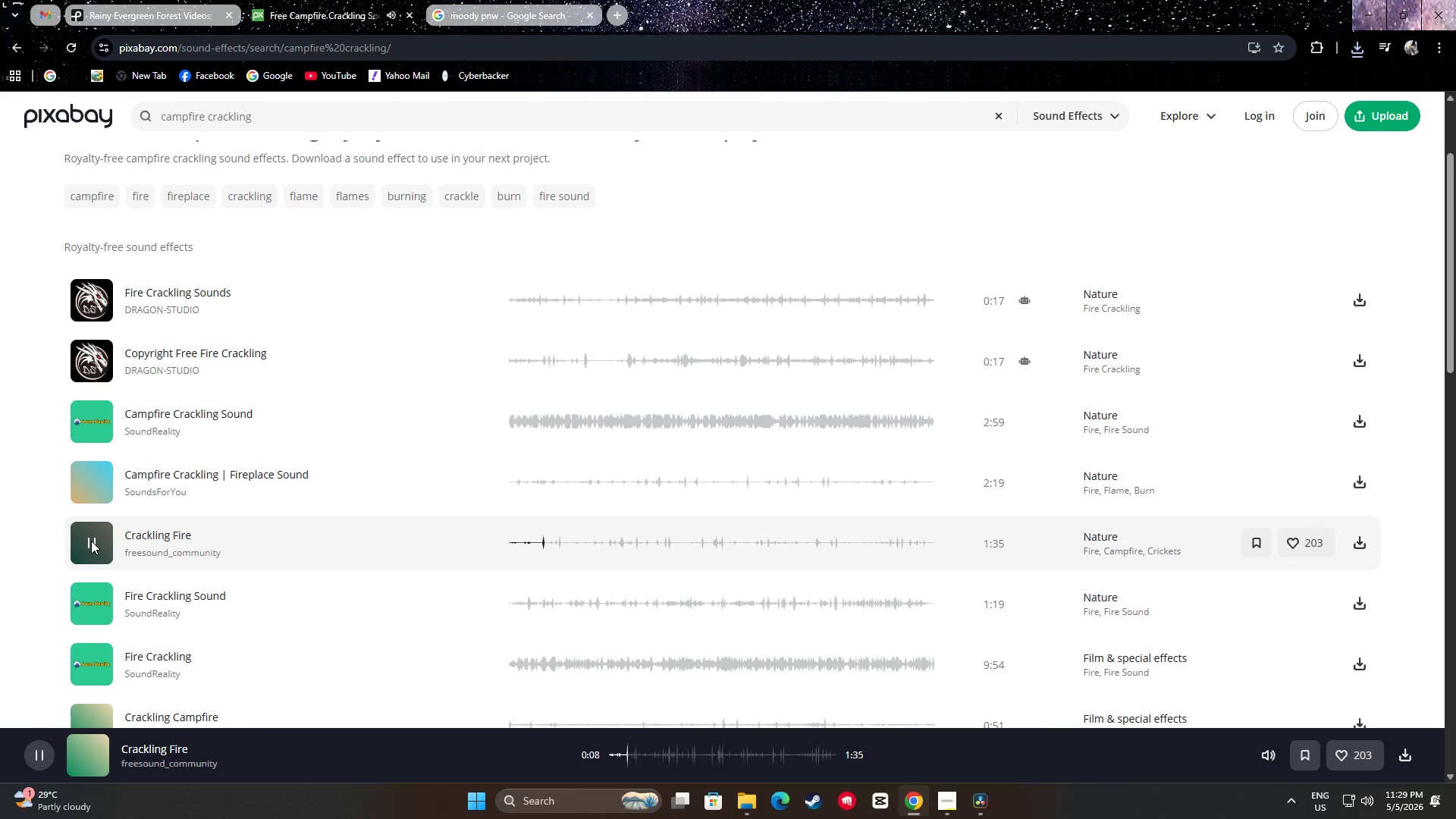 
left_click([599, 548])
 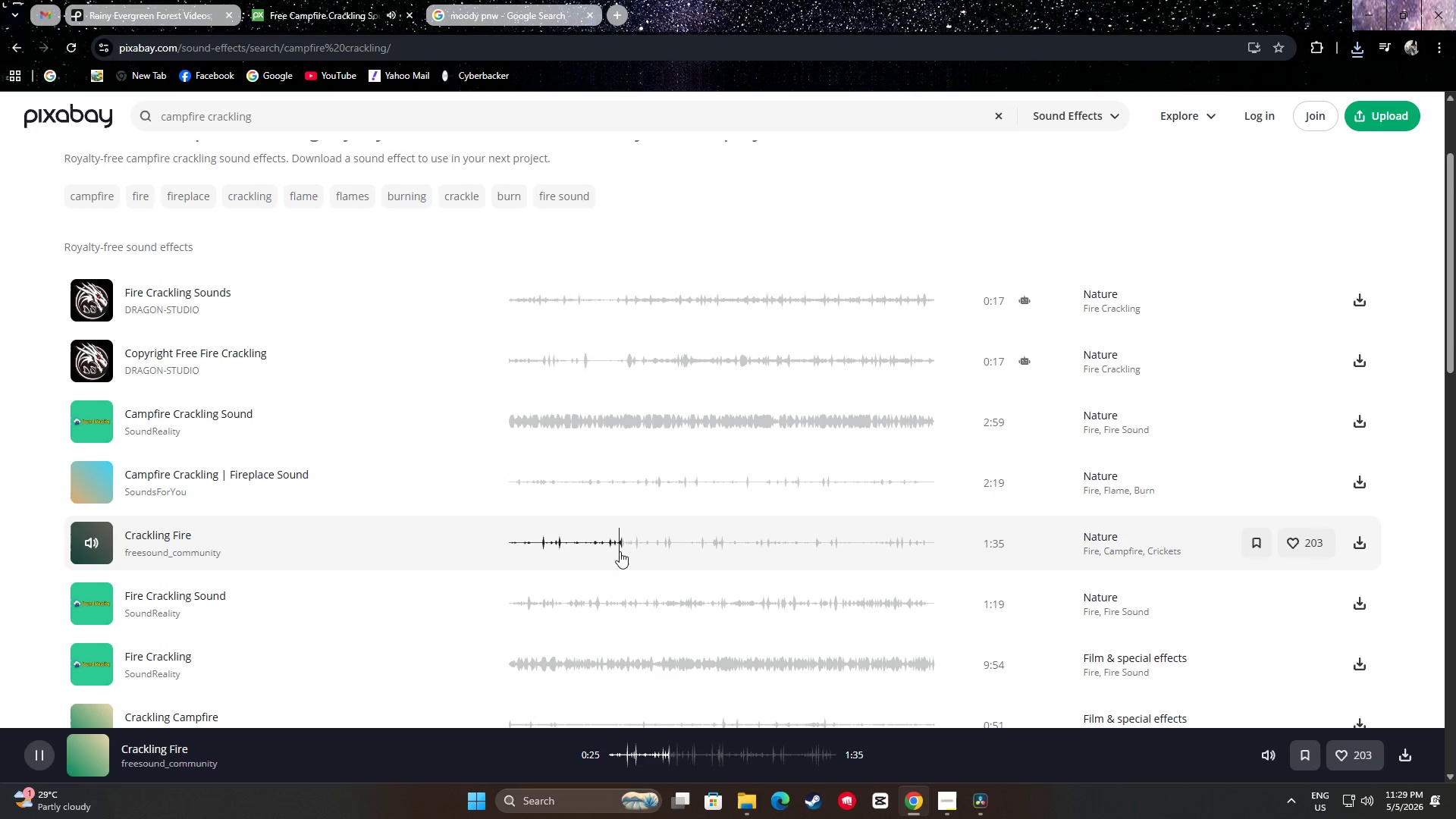 
wait(7.3)
 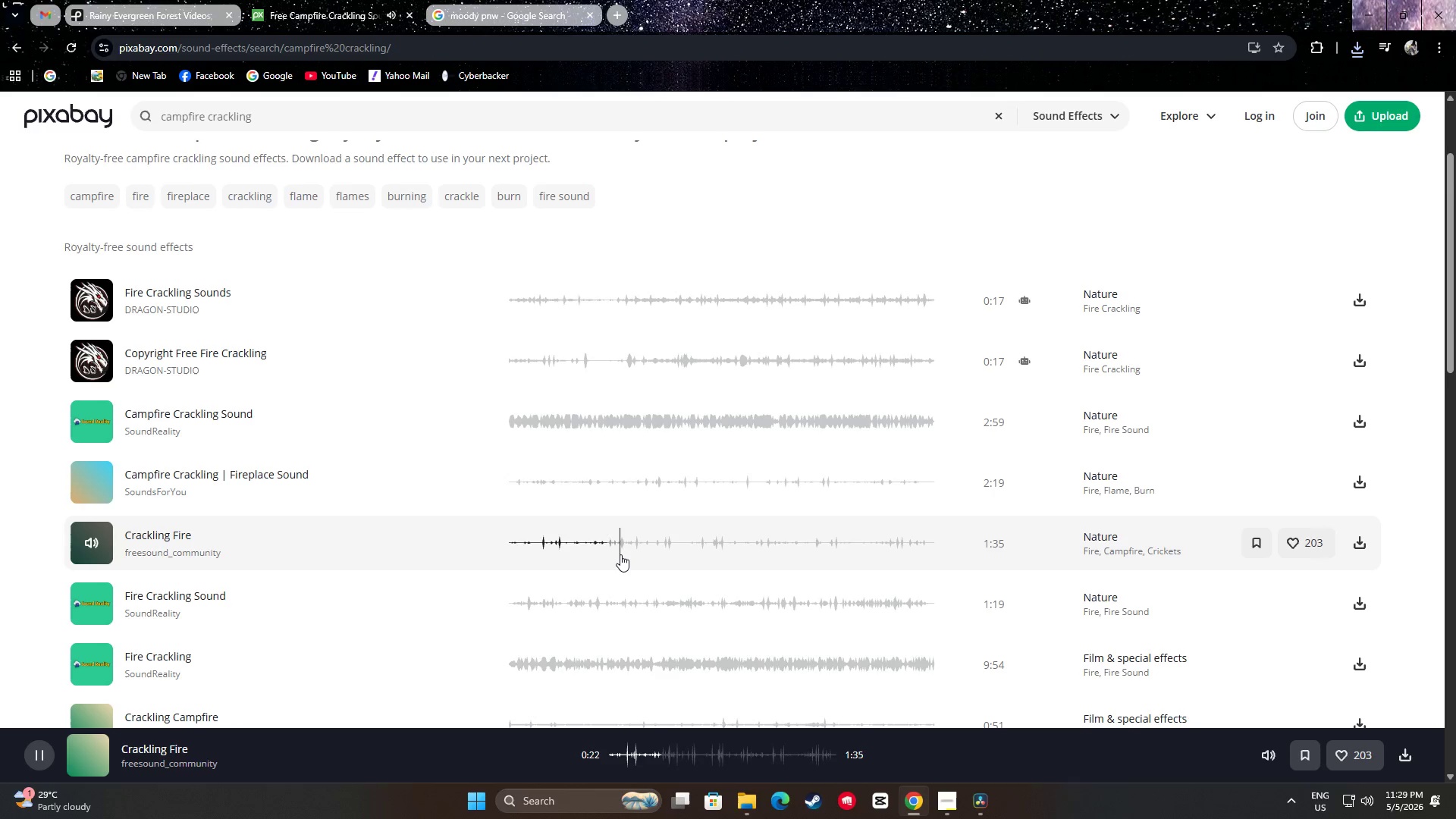 
double_click([701, 540])
 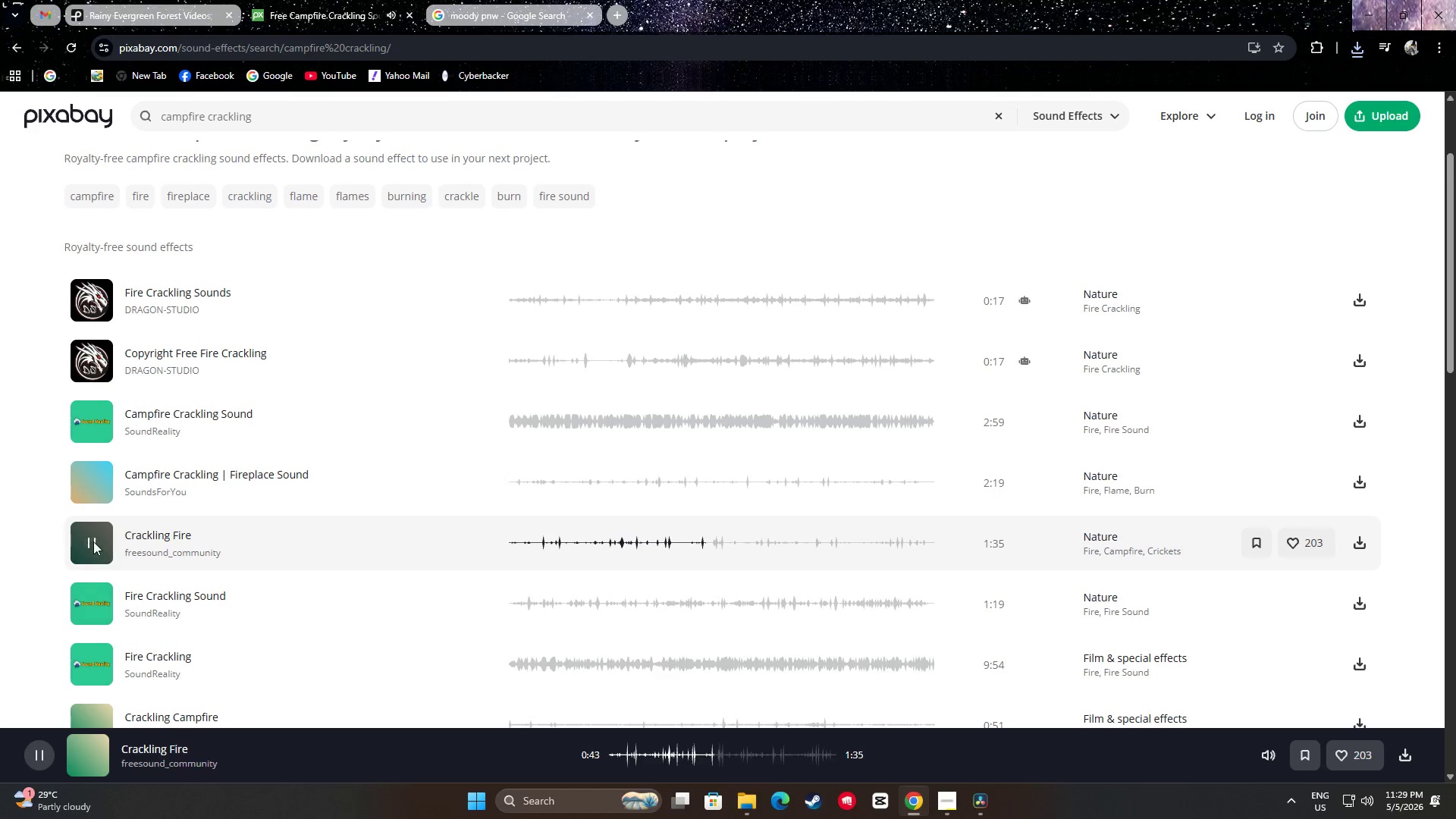 
double_click([91, 604])
 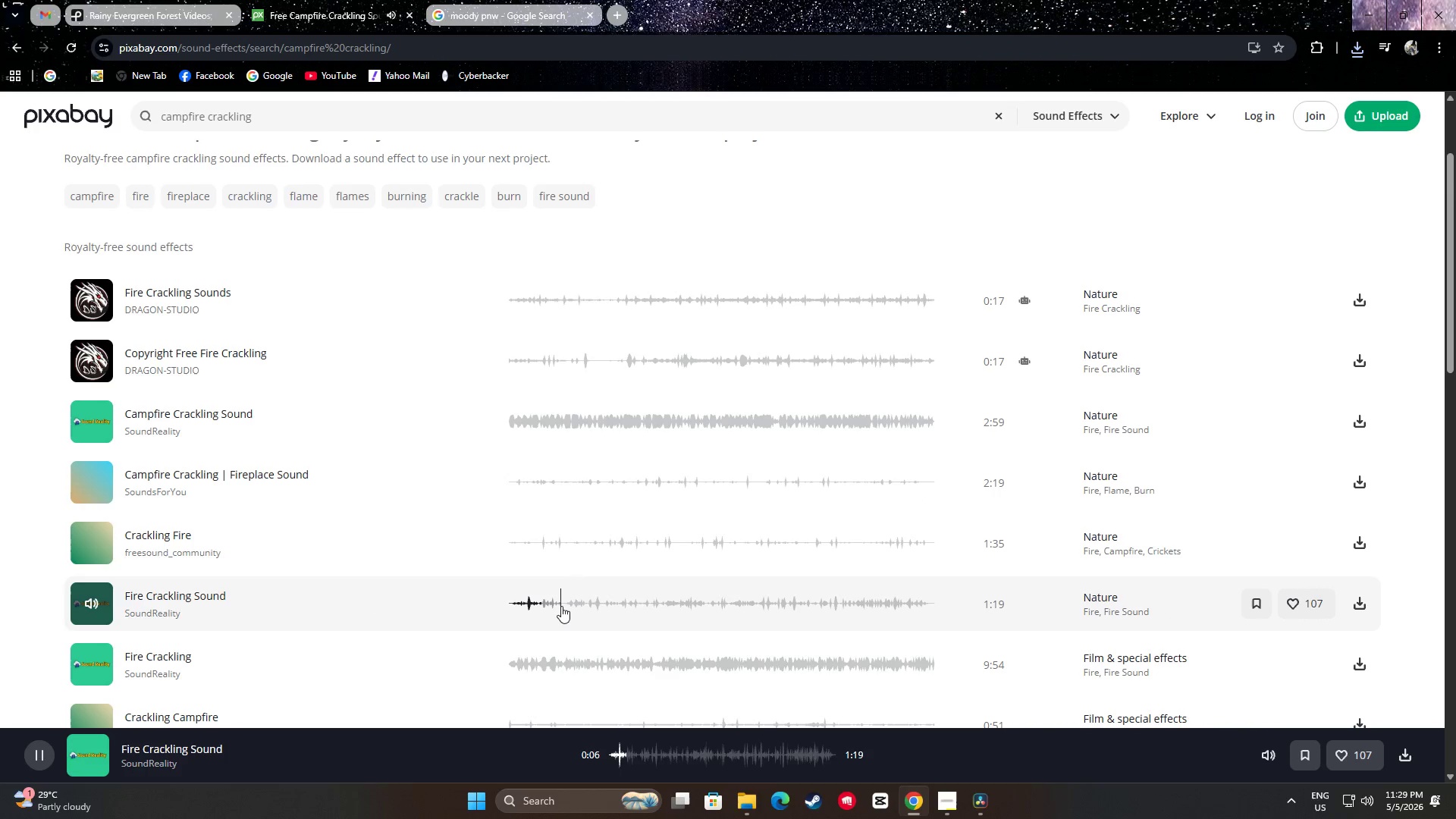 
wait(11.58)
 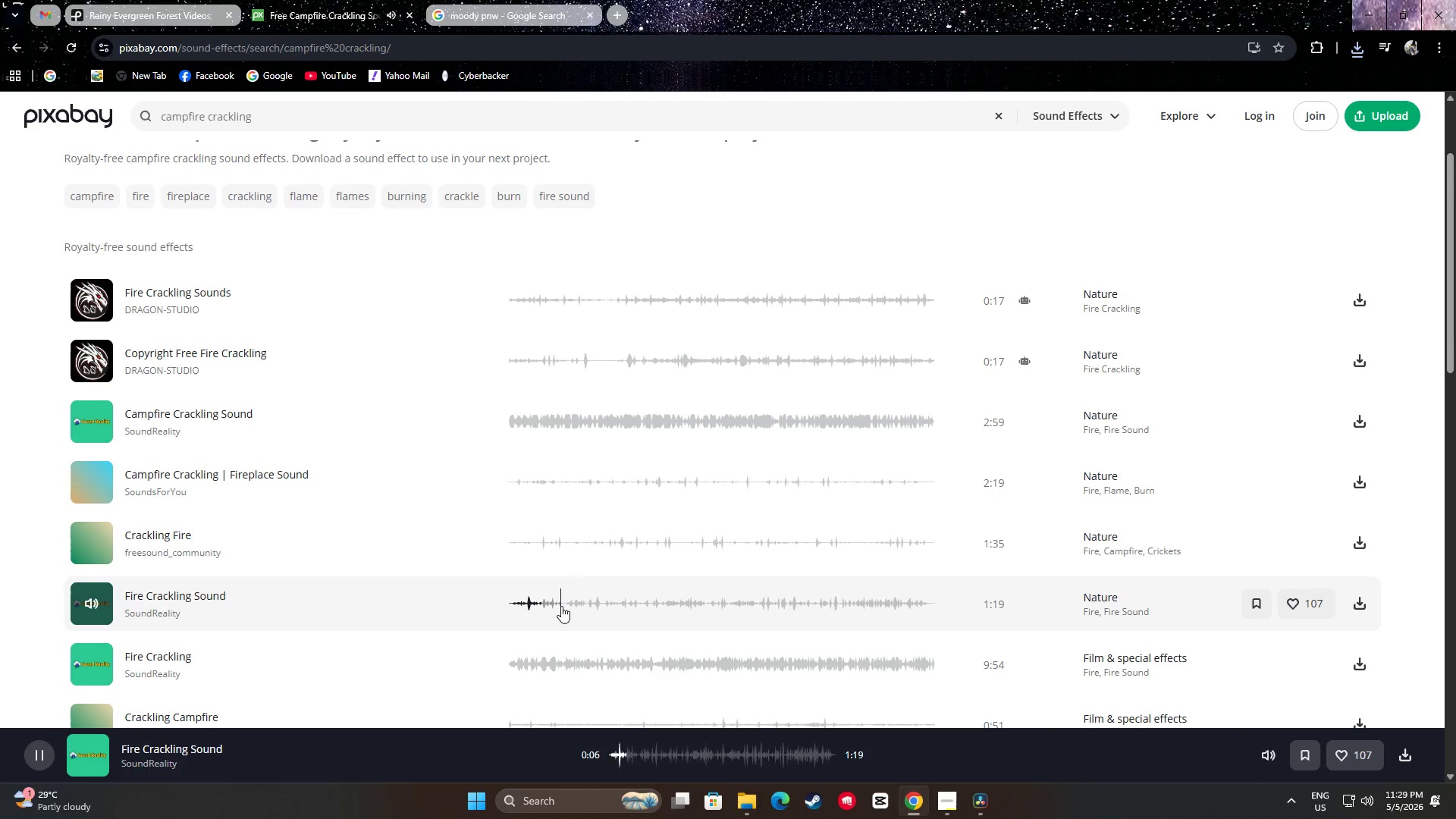 
left_click([1363, 600])
 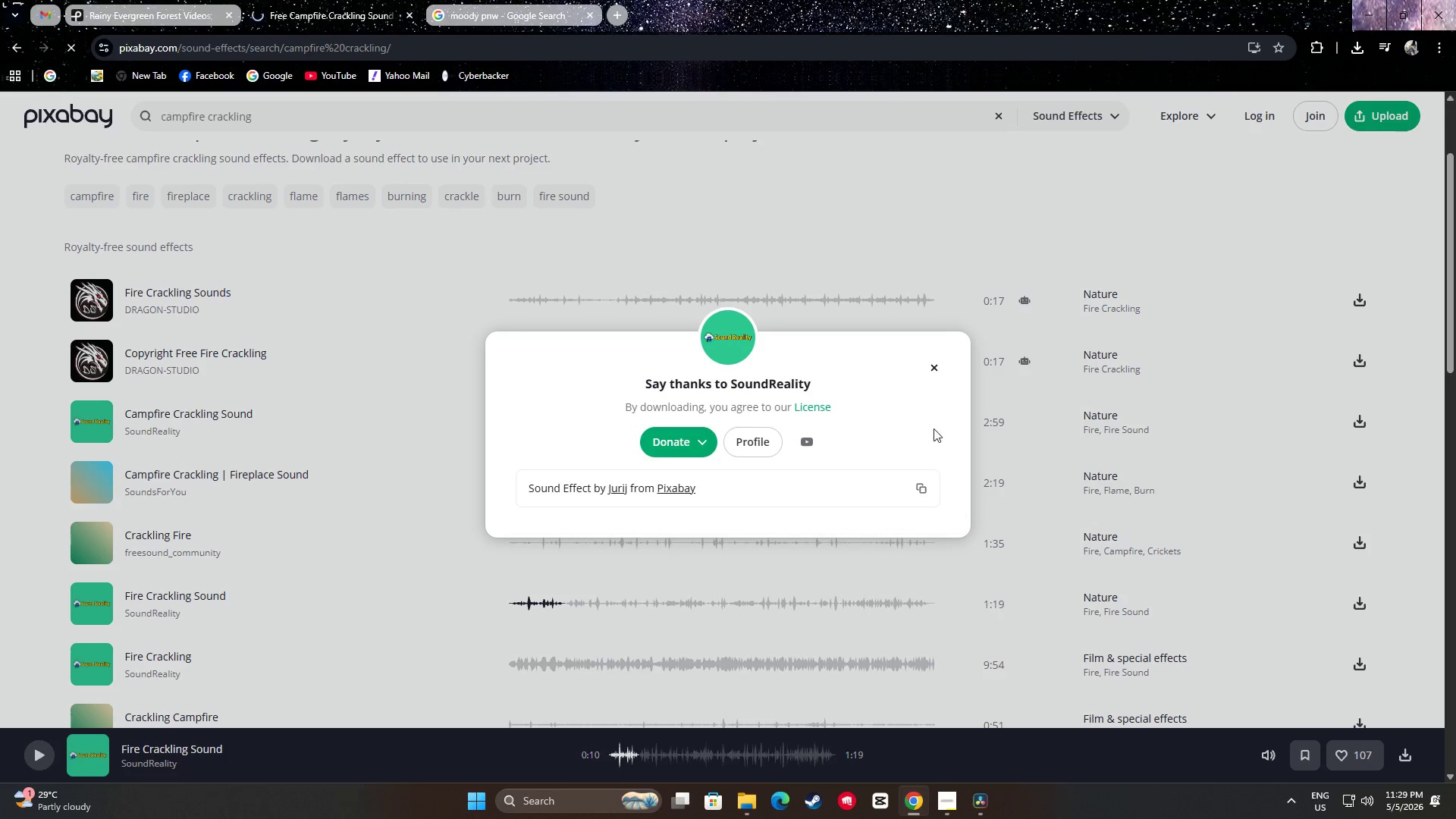 
left_click([935, 372])
 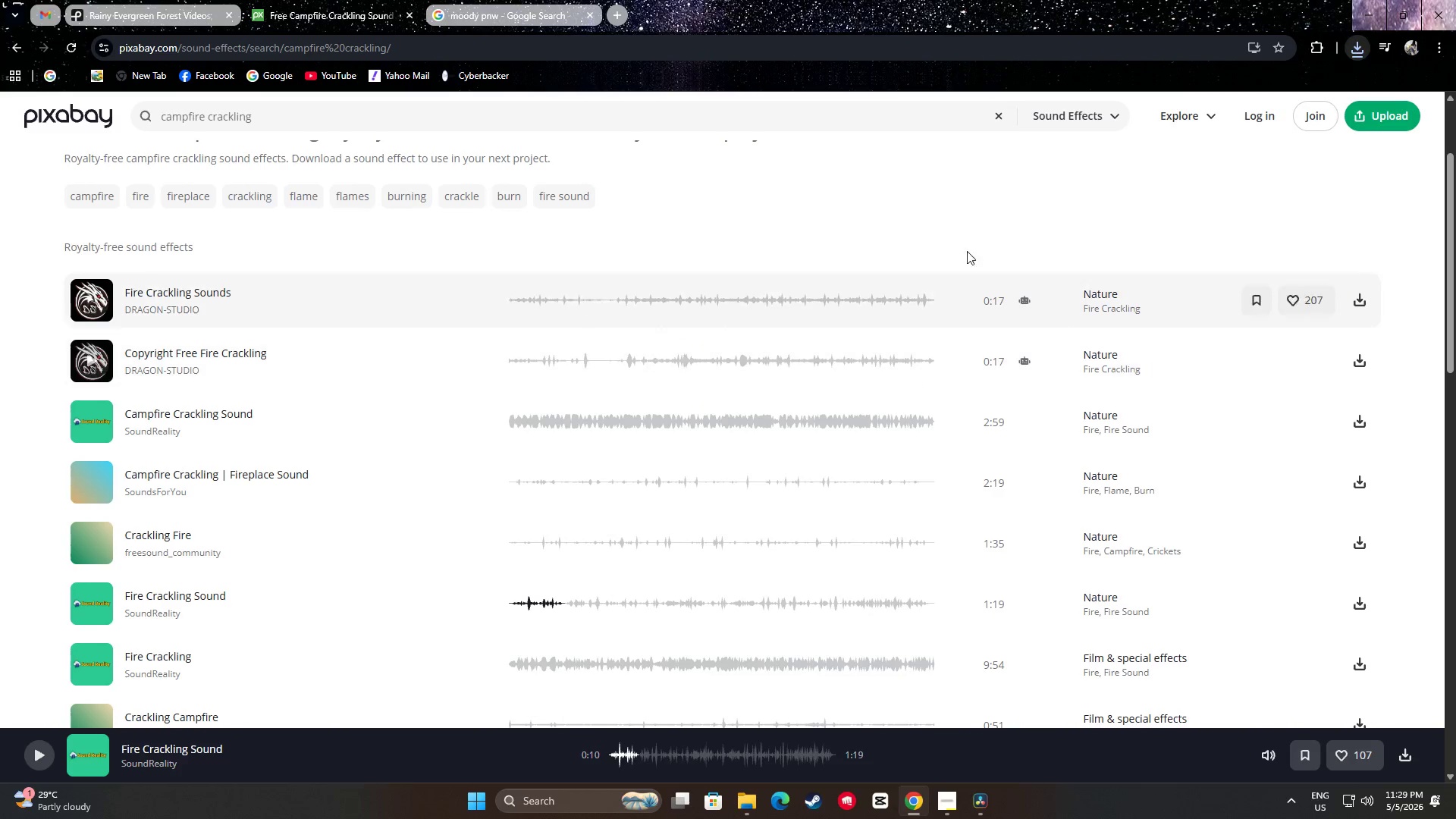 
double_click([953, 194])
 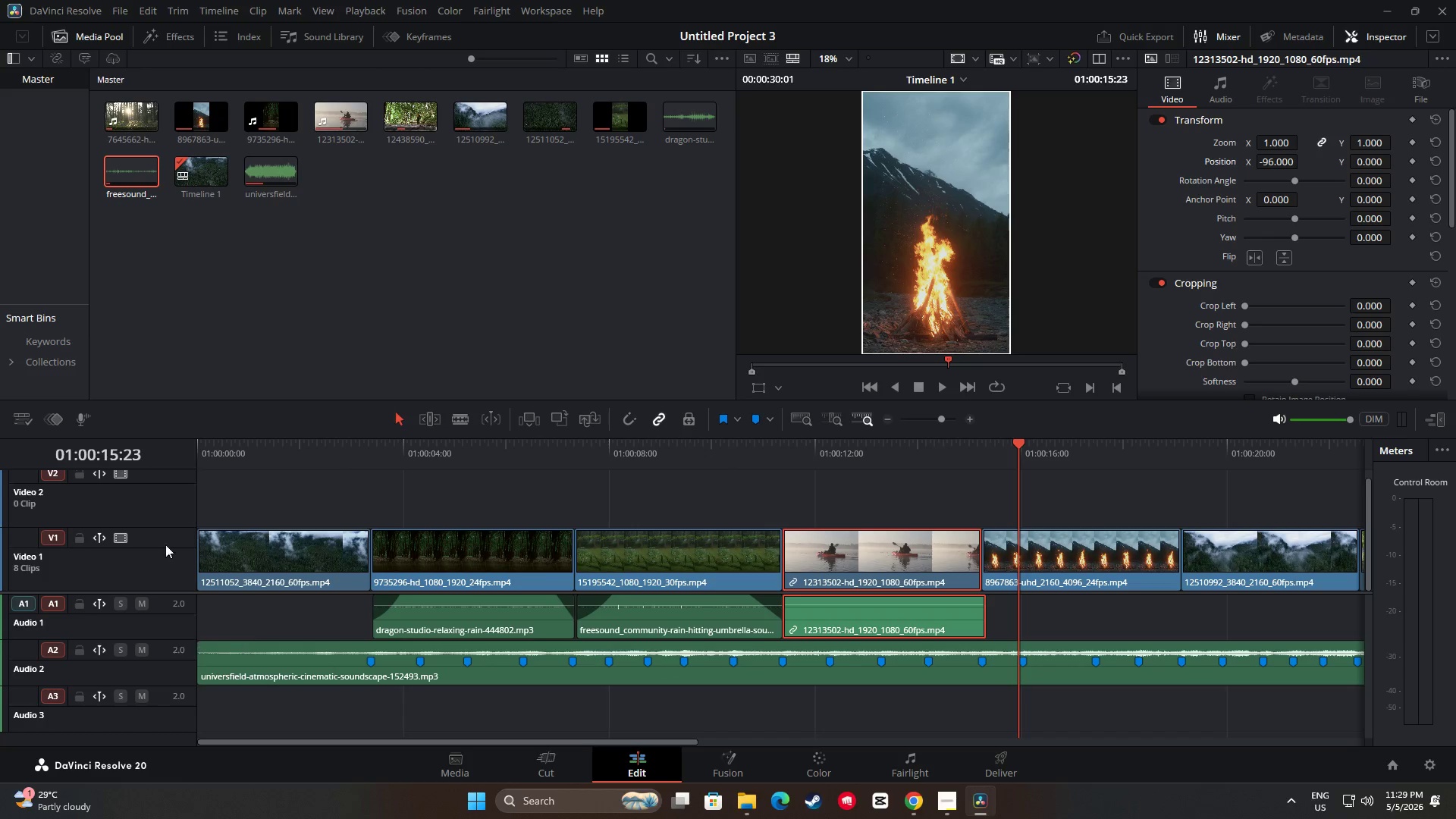 
left_click([746, 799])
 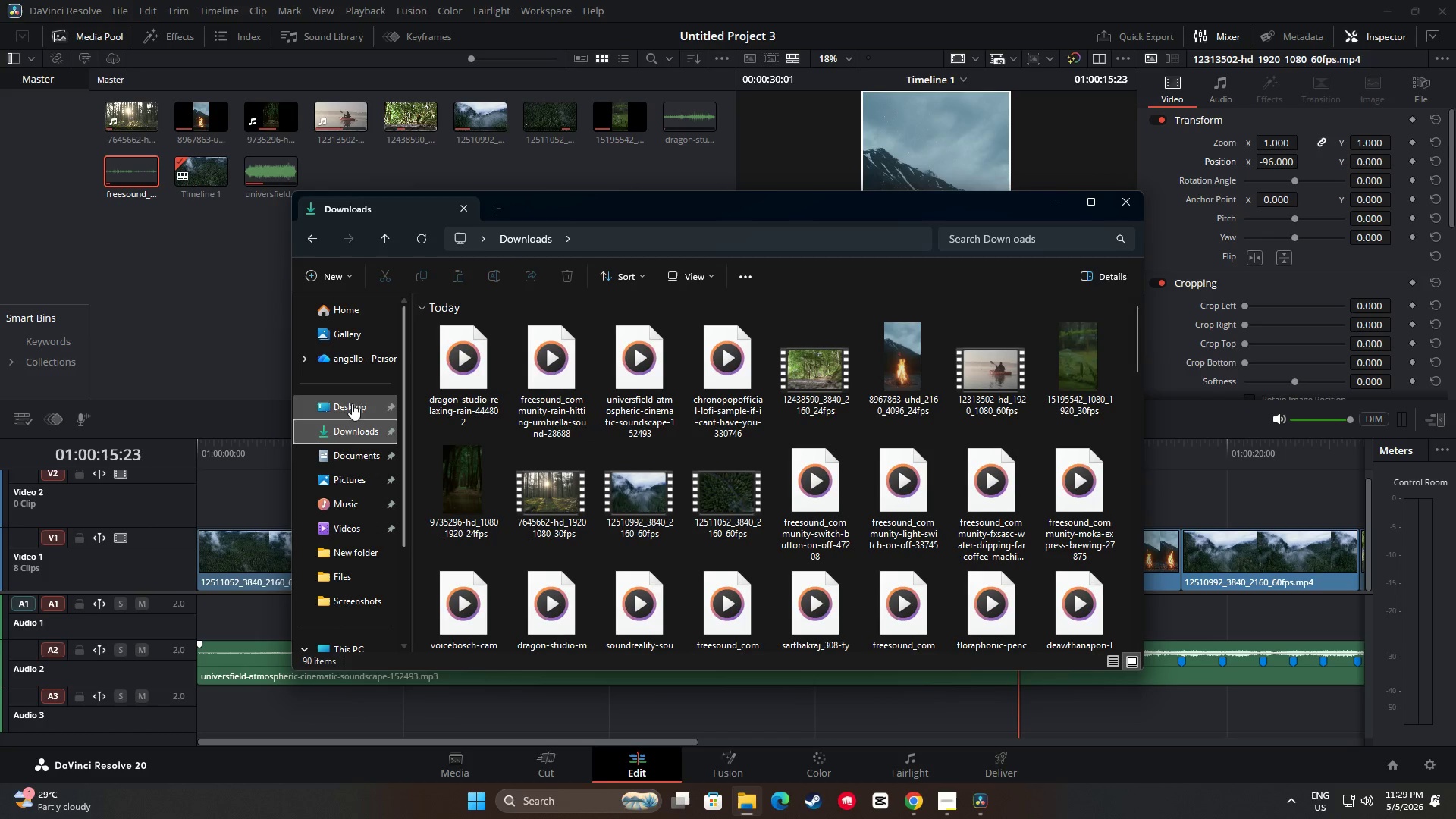 
left_click([343, 431])
 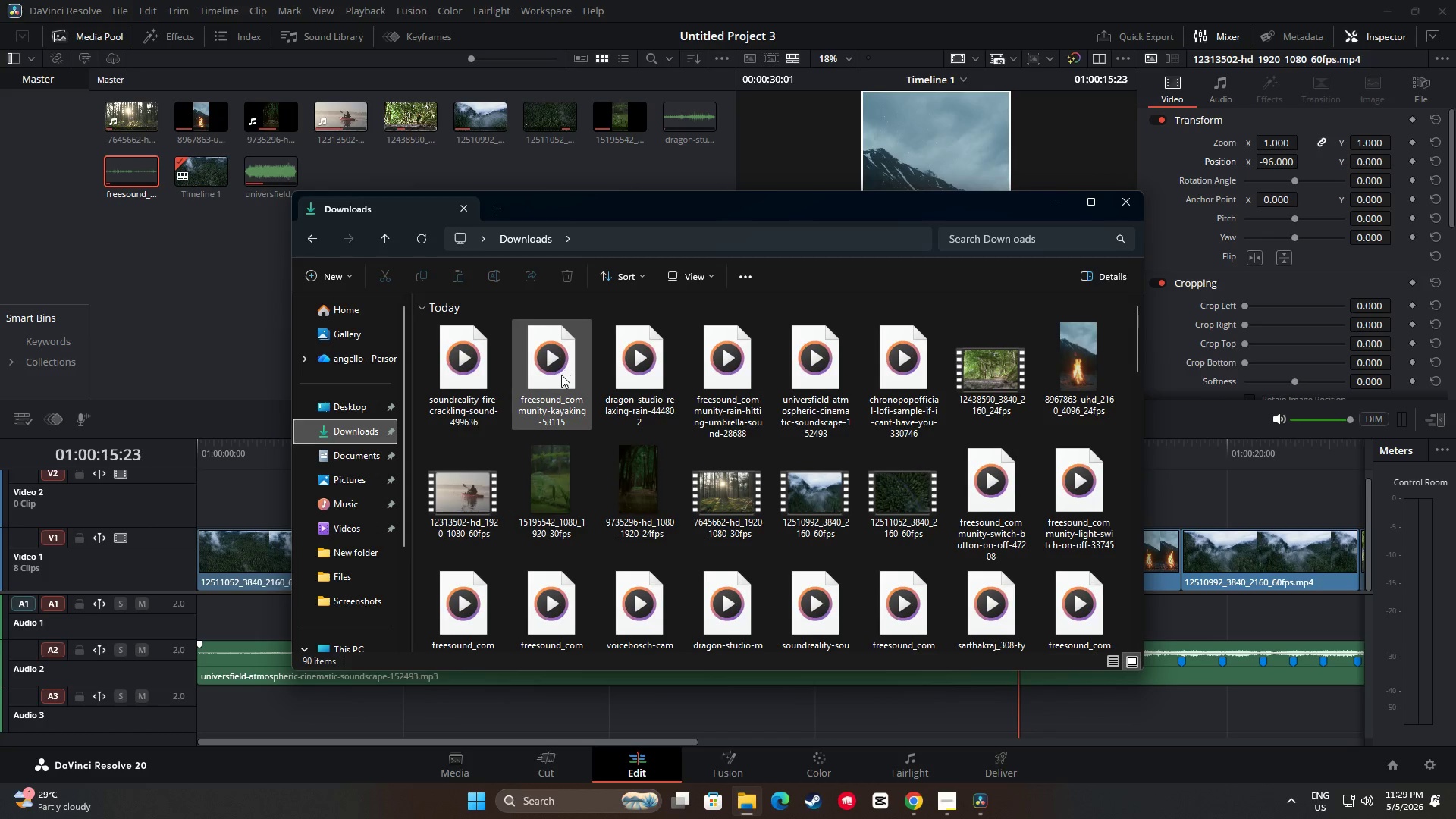 
left_click_drag(start_coordinate=[548, 372], to_coordinate=[651, 720])
 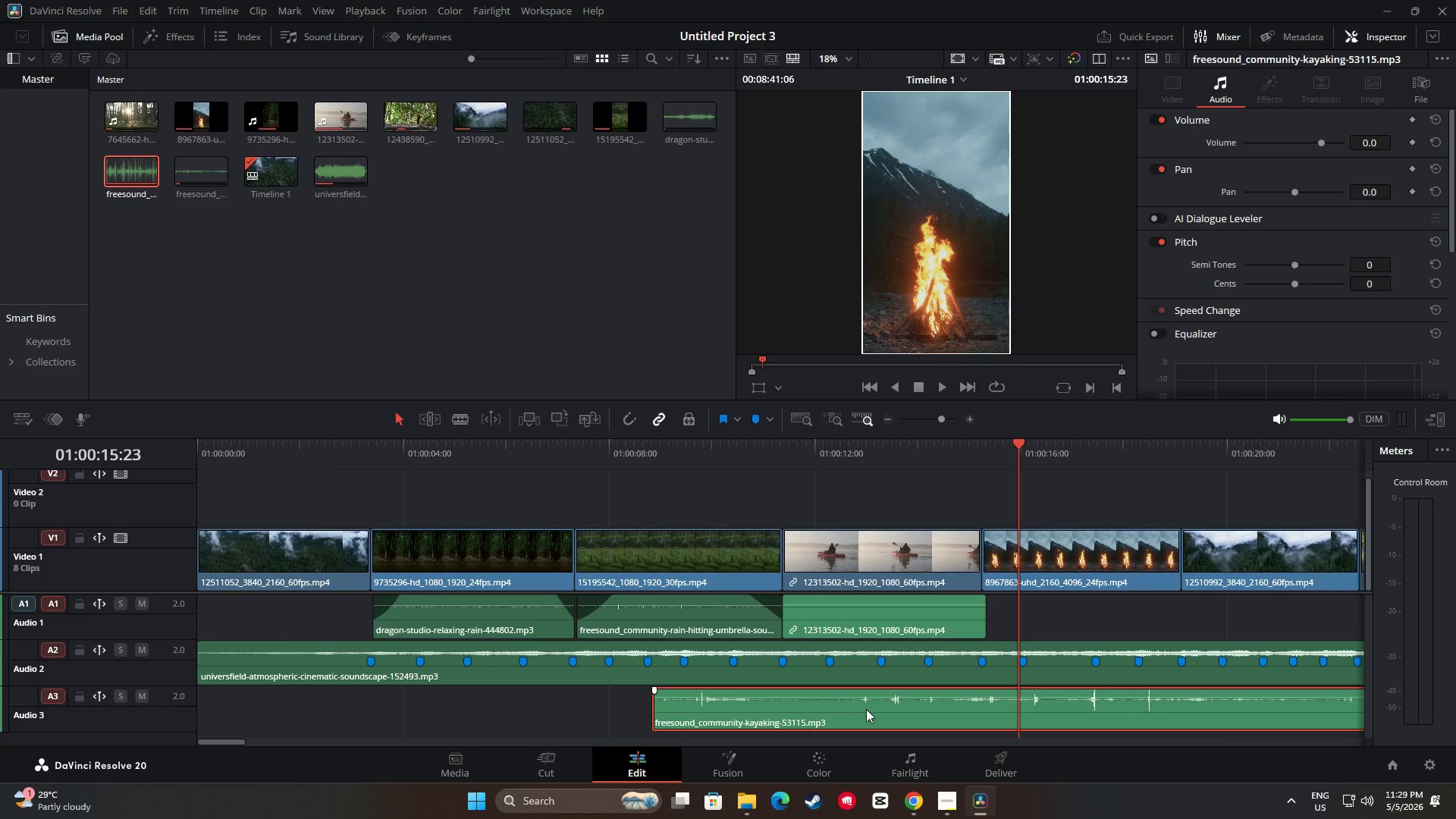 
key(Control+B)
 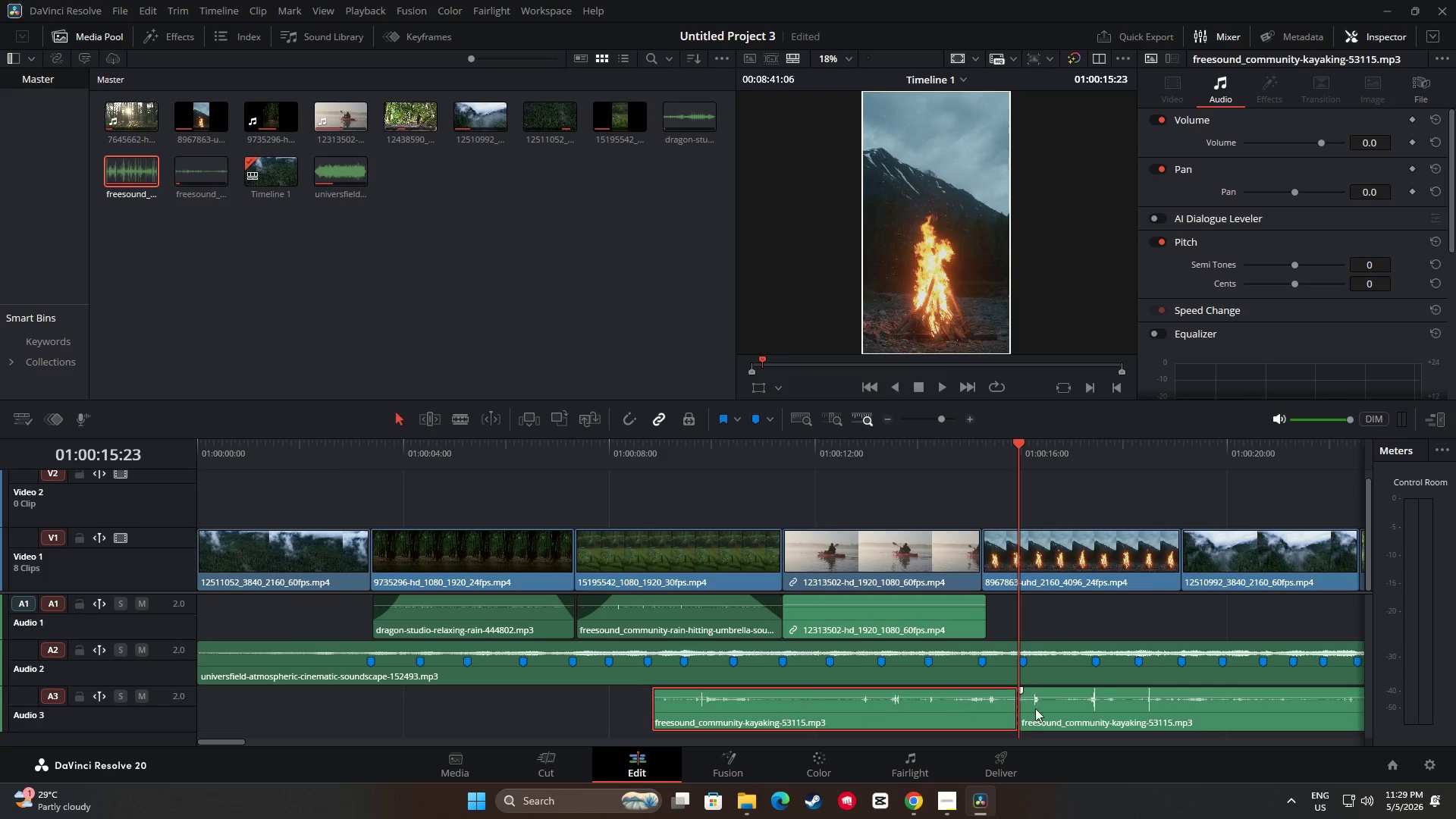 
left_click([1105, 708])
 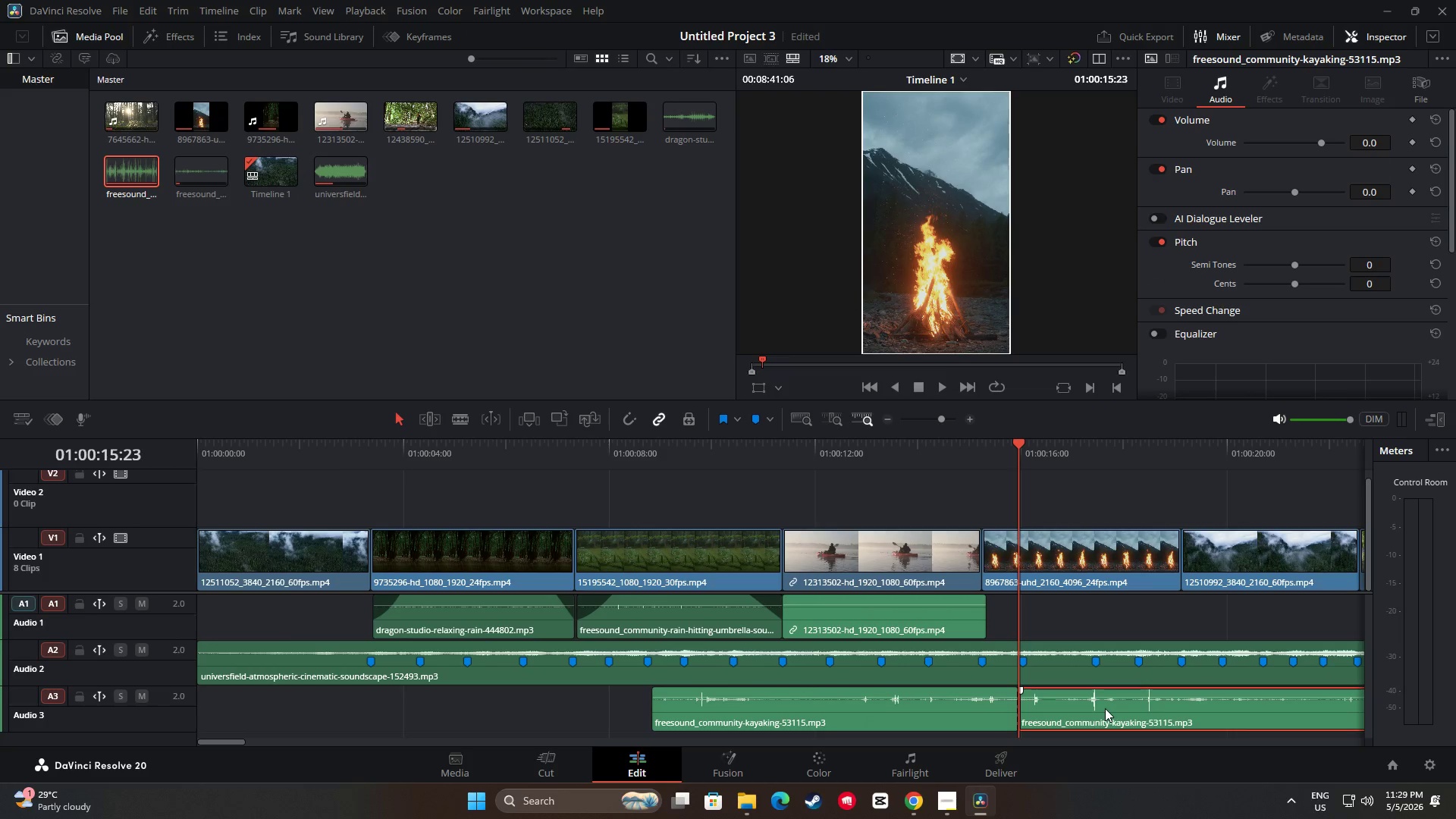 
key(Backspace)
 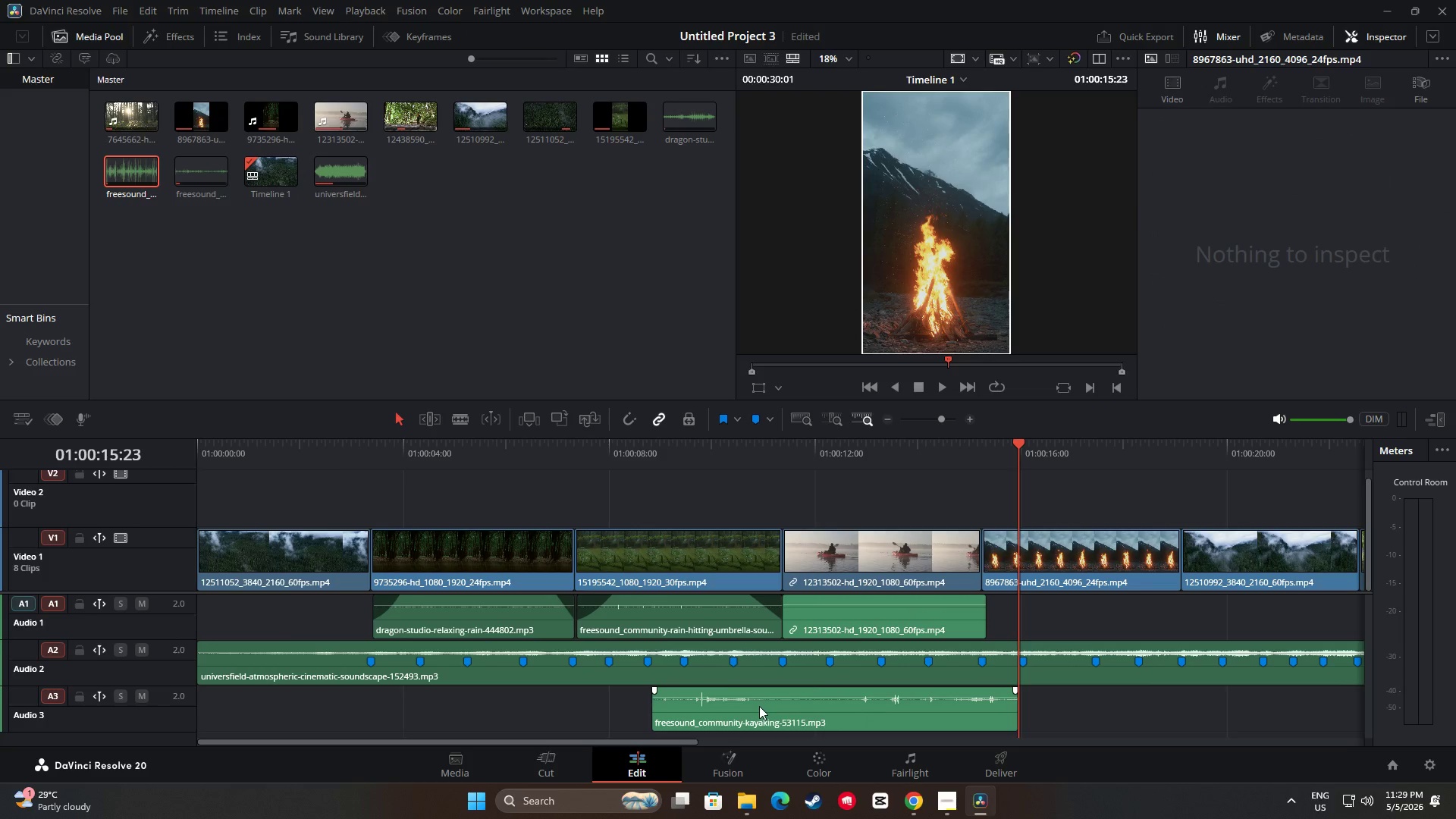 
left_click_drag(start_coordinate=[873, 711], to_coordinate=[838, 711])
 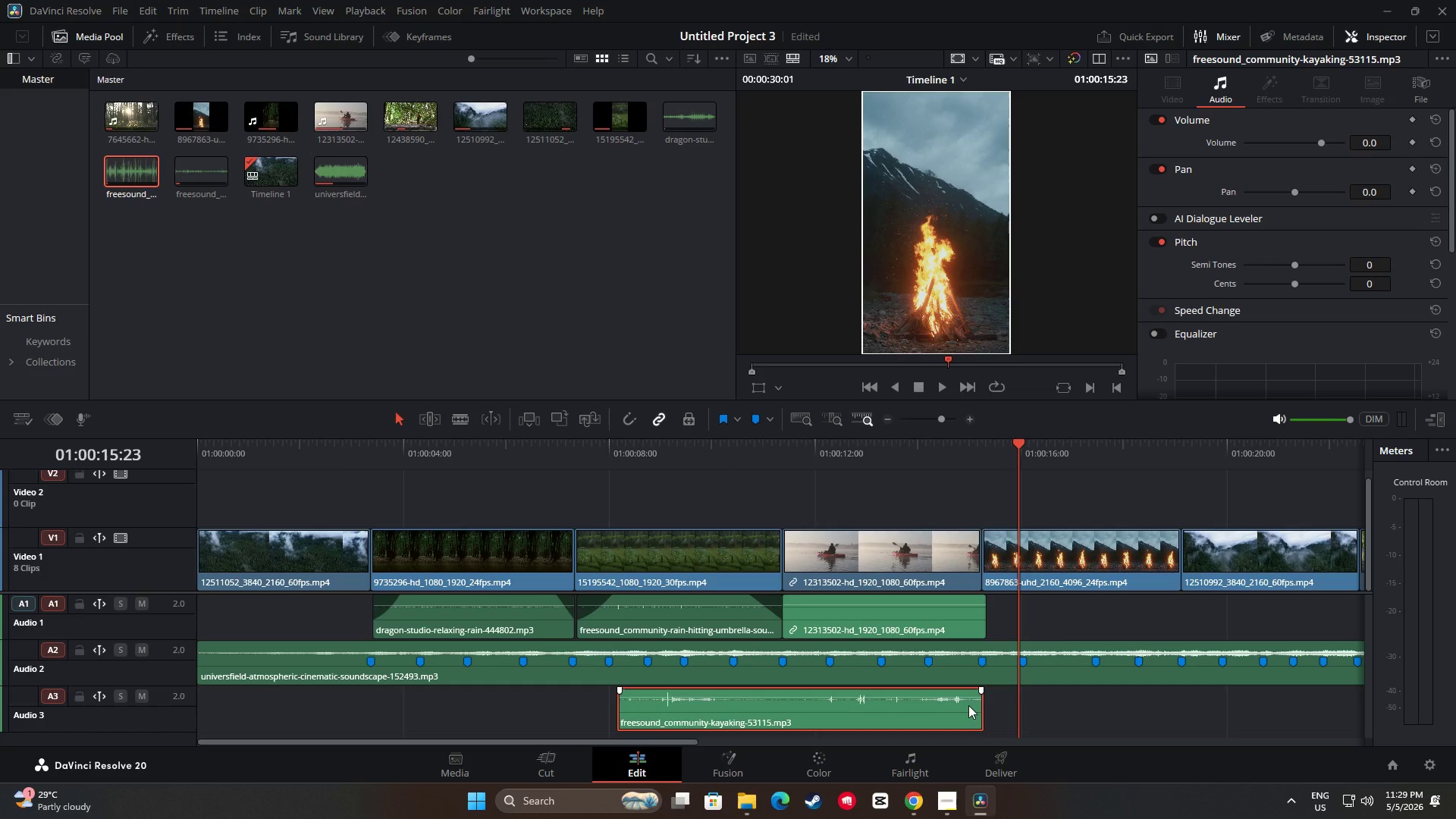 
left_click_drag(start_coordinate=[977, 704], to_coordinate=[865, 704])
 